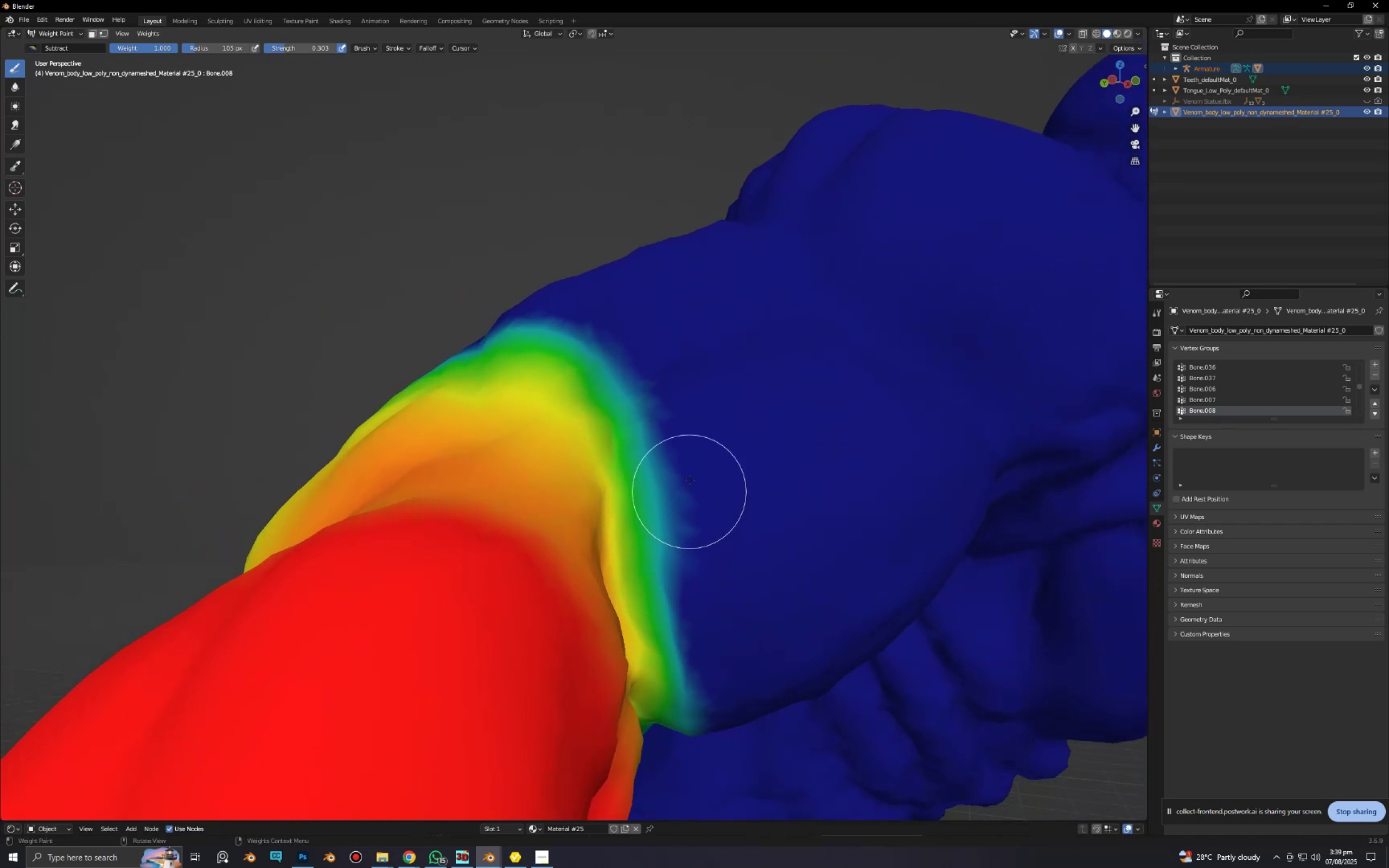 
left_click_drag(start_coordinate=[688, 459], to_coordinate=[717, 731])
 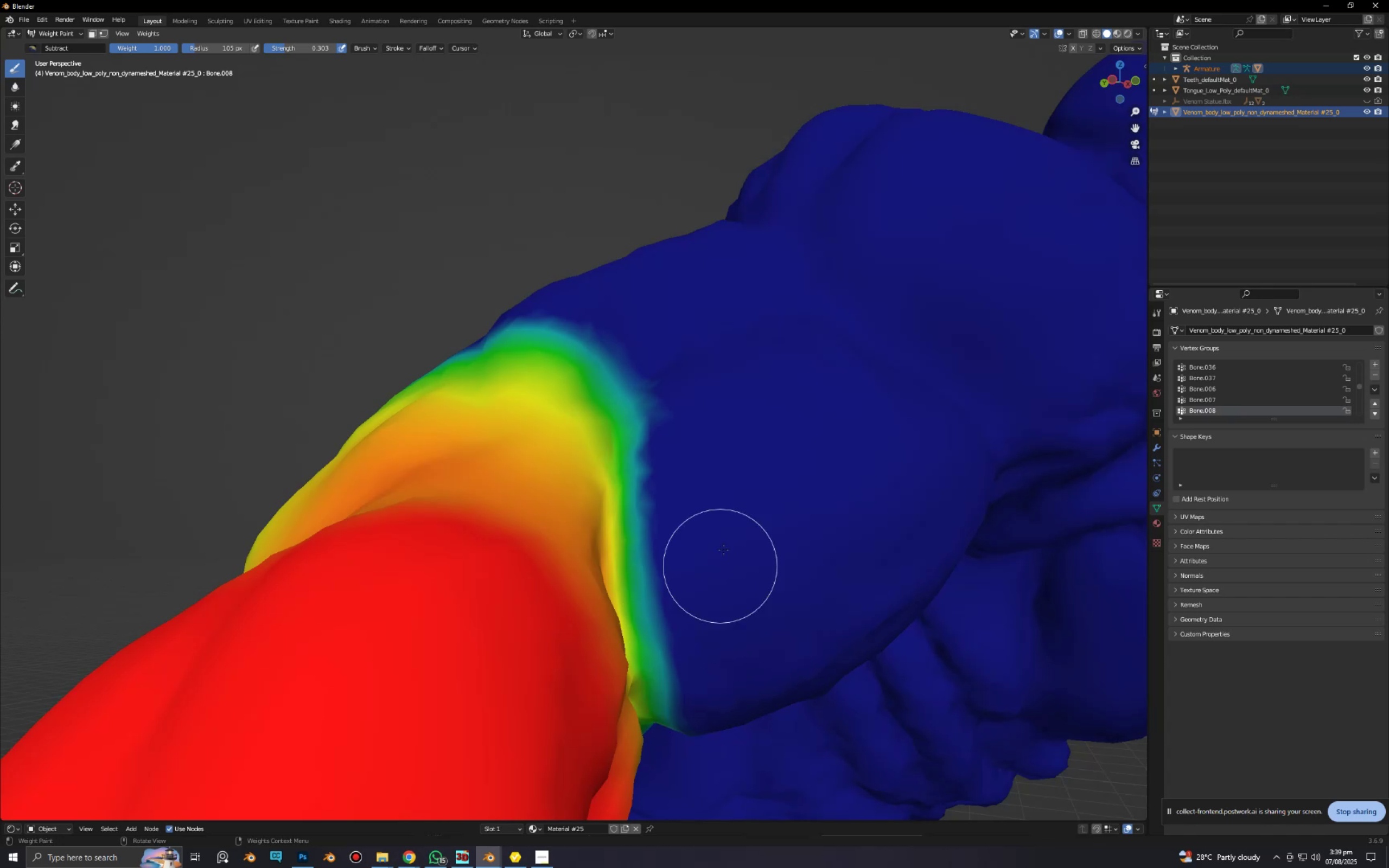 
scroll: coordinate [723, 566], scroll_direction: down, amount: 7.0
 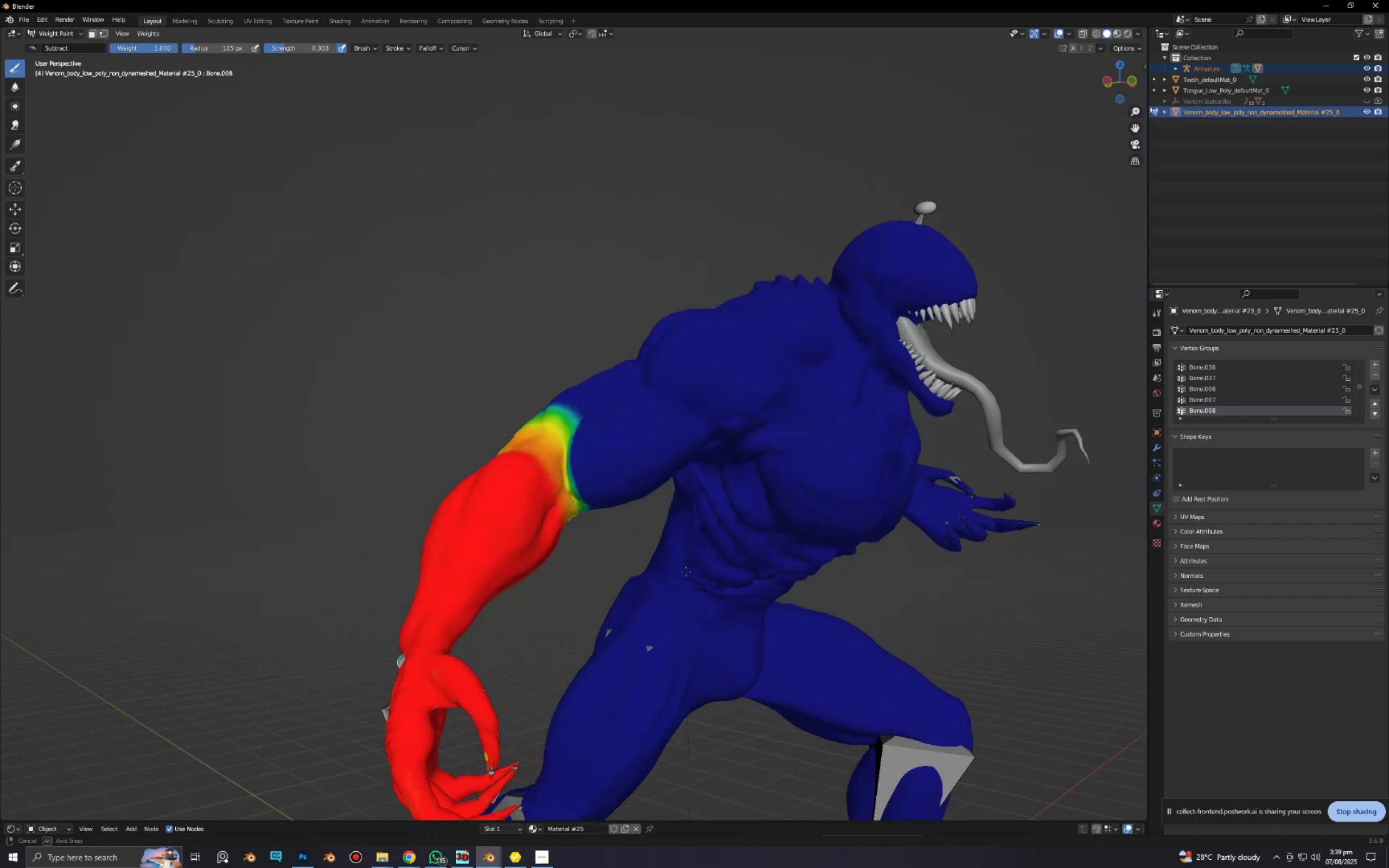 
key(Alt+AltLeft)
 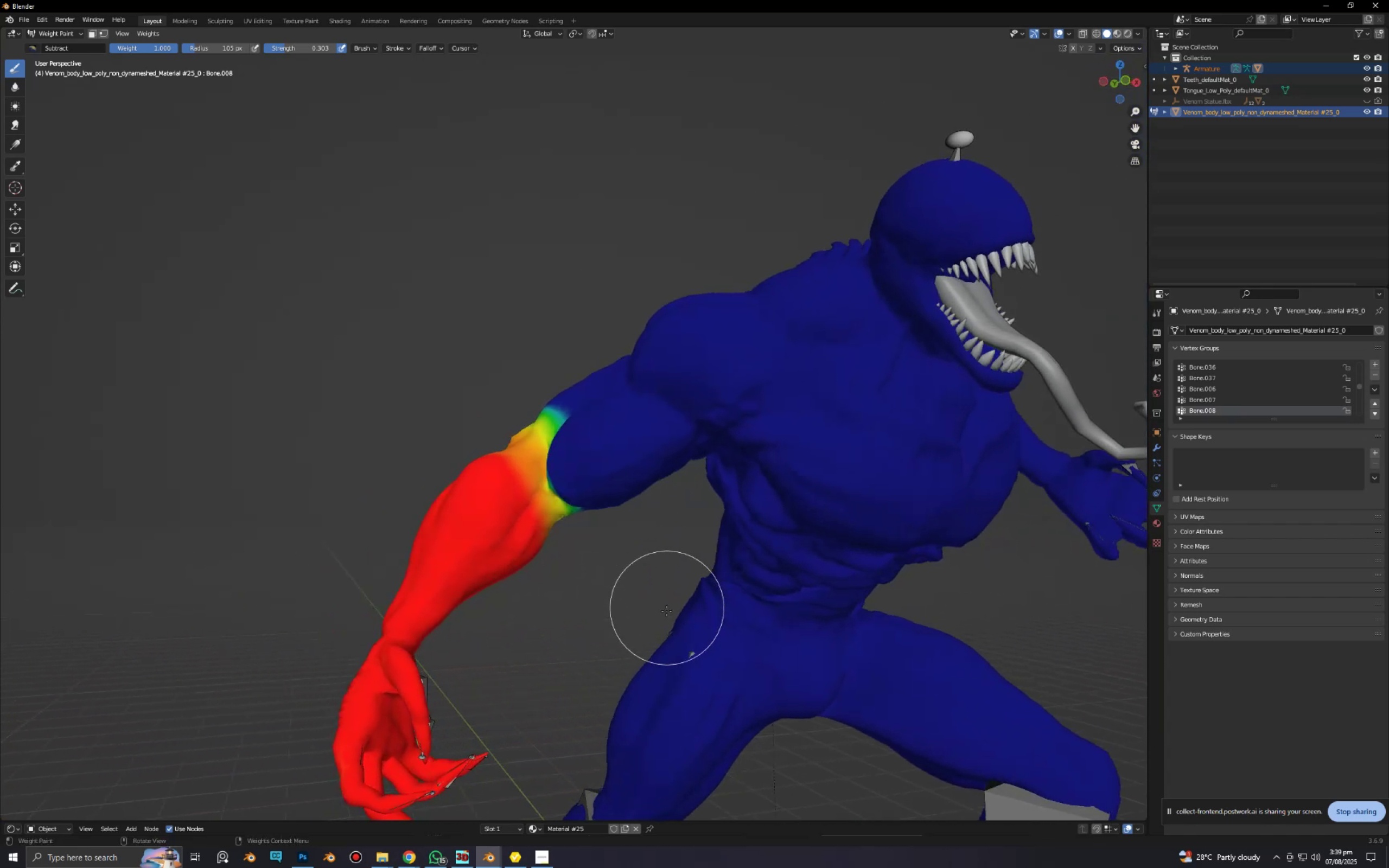 
key(R)
 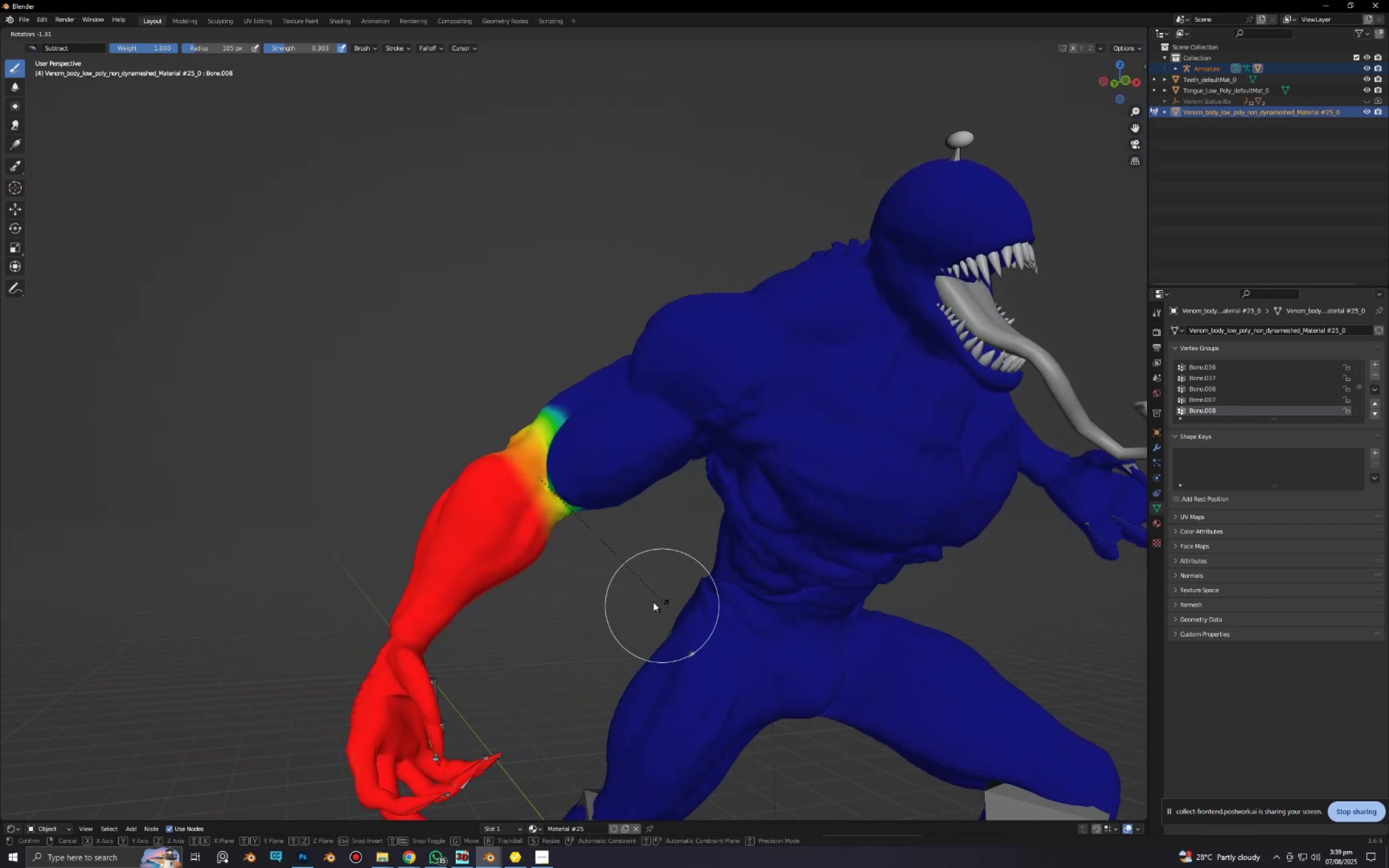 
scroll: coordinate [621, 477], scroll_direction: up, amount: 4.0
 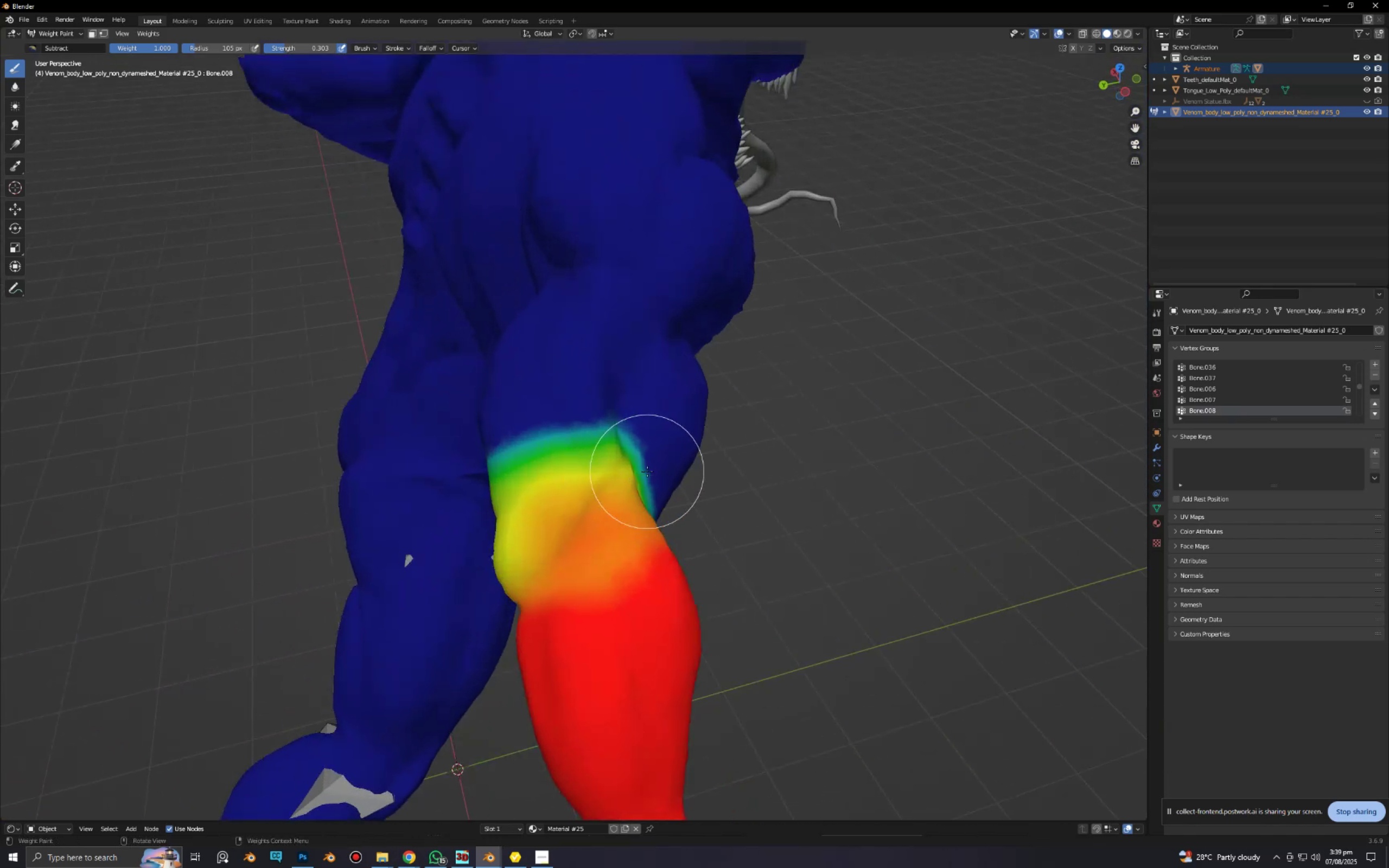 
key(Shift+F)
 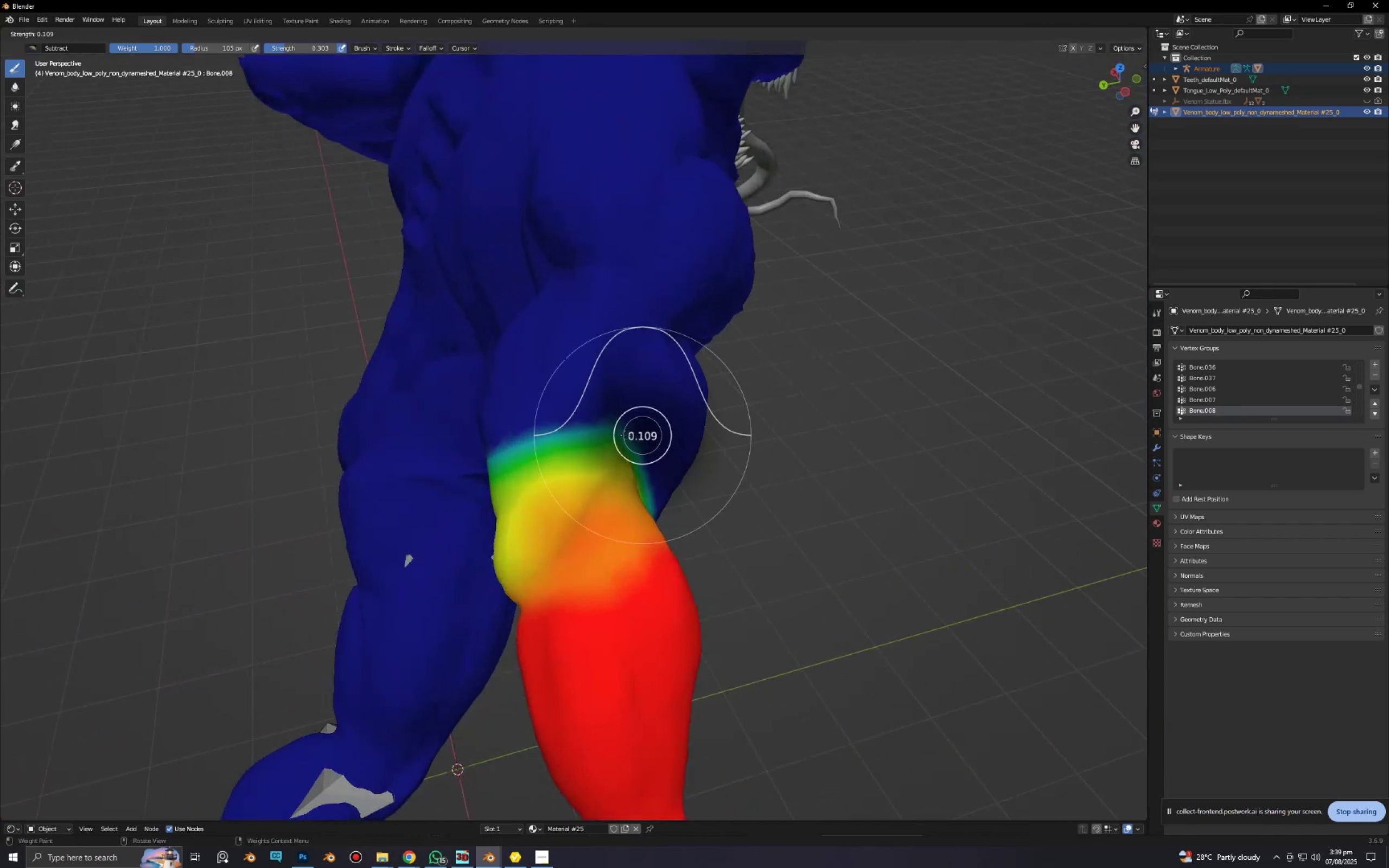 
left_click([625, 435])
 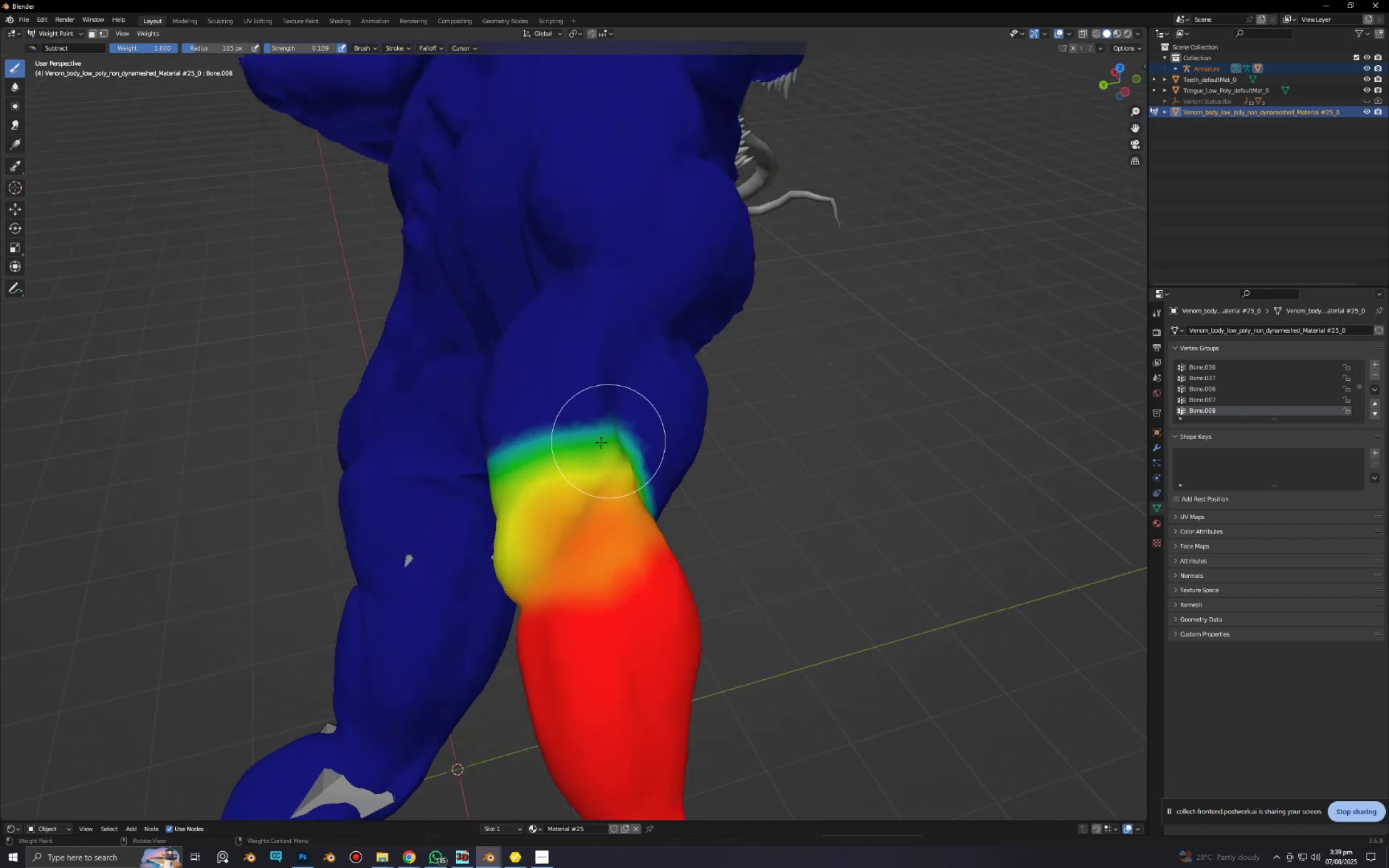 
scroll: coordinate [588, 430], scroll_direction: up, amount: 5.0
 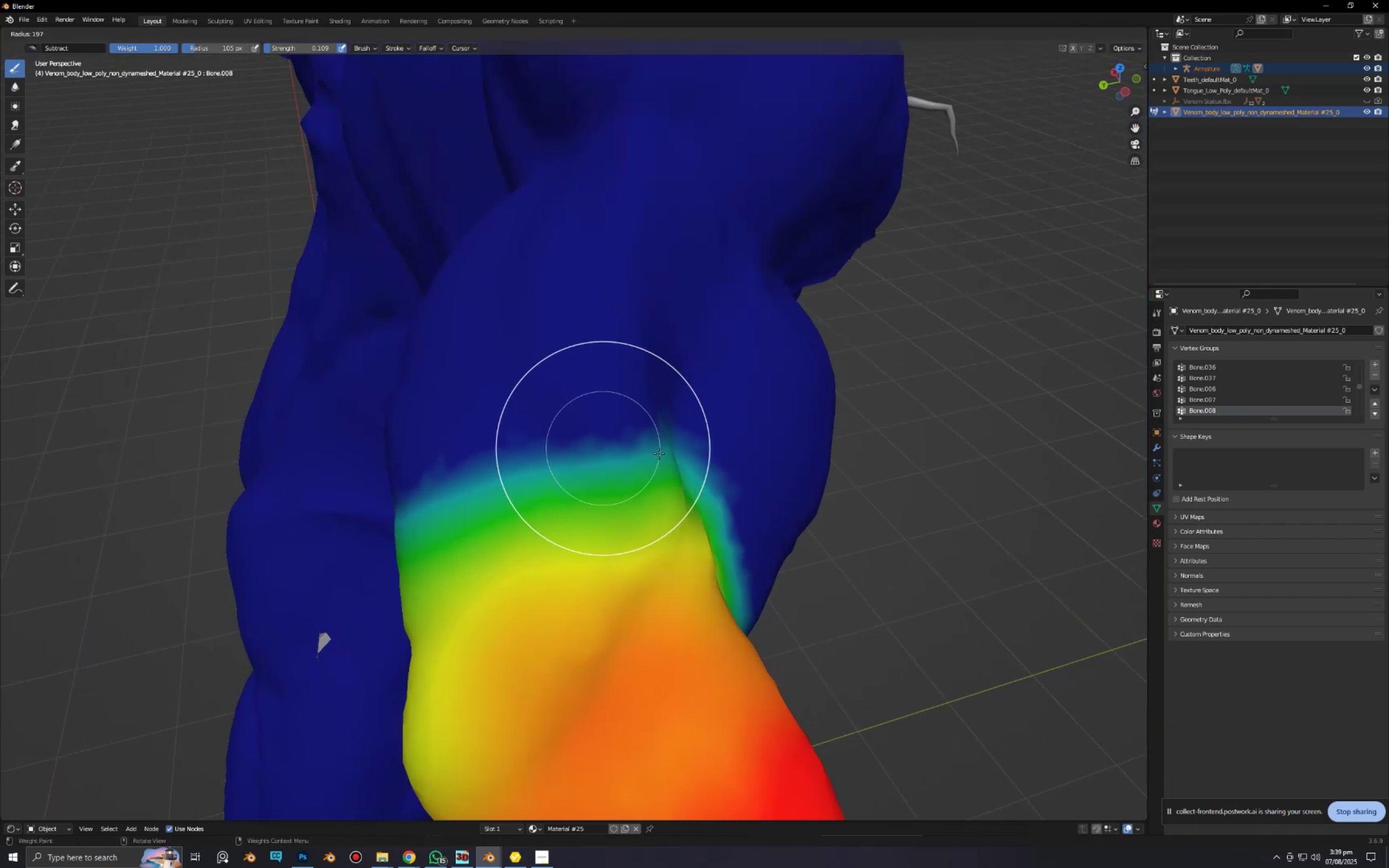 
hold_key(key=ShiftLeft, duration=0.41)
 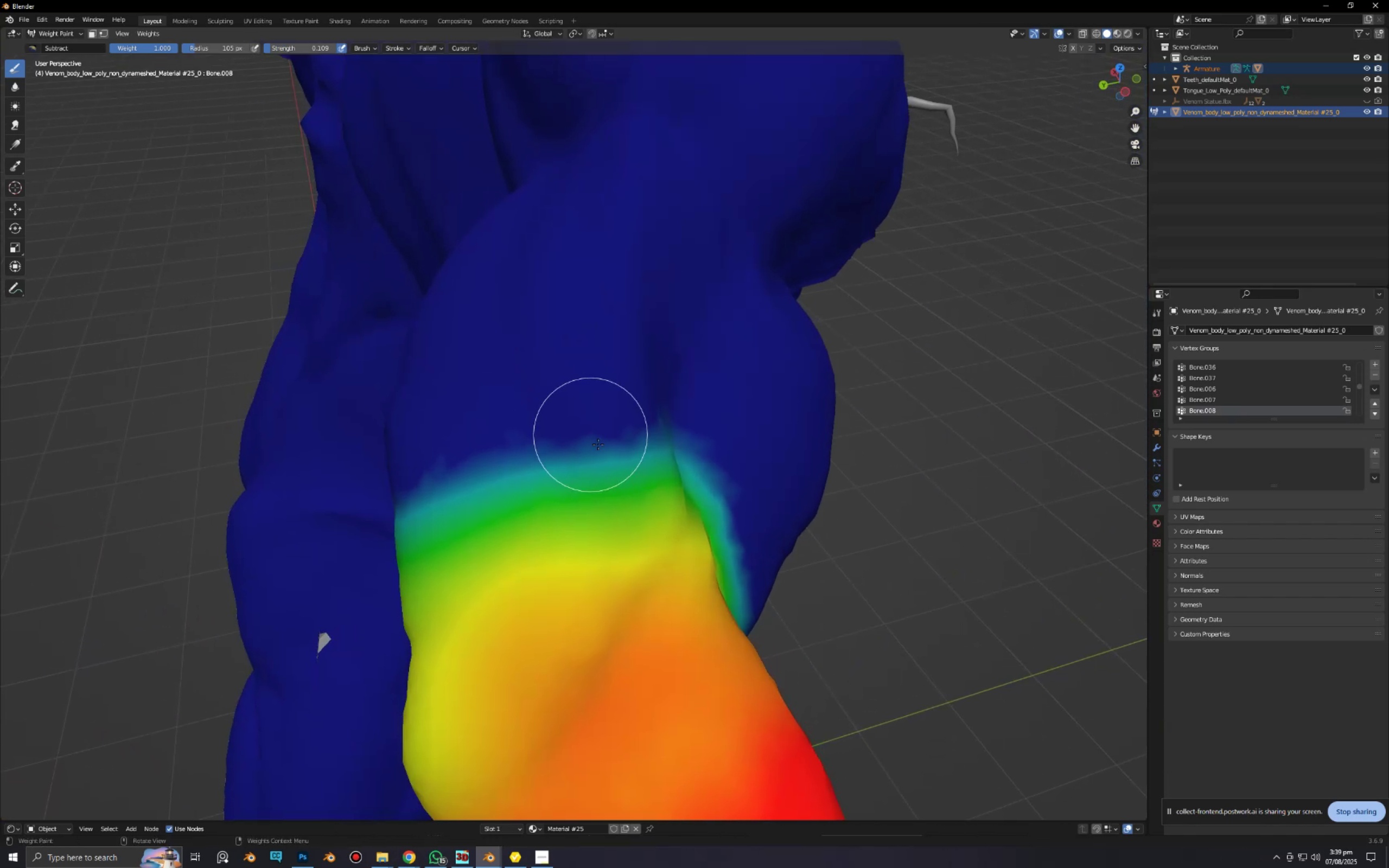 
key(F)
 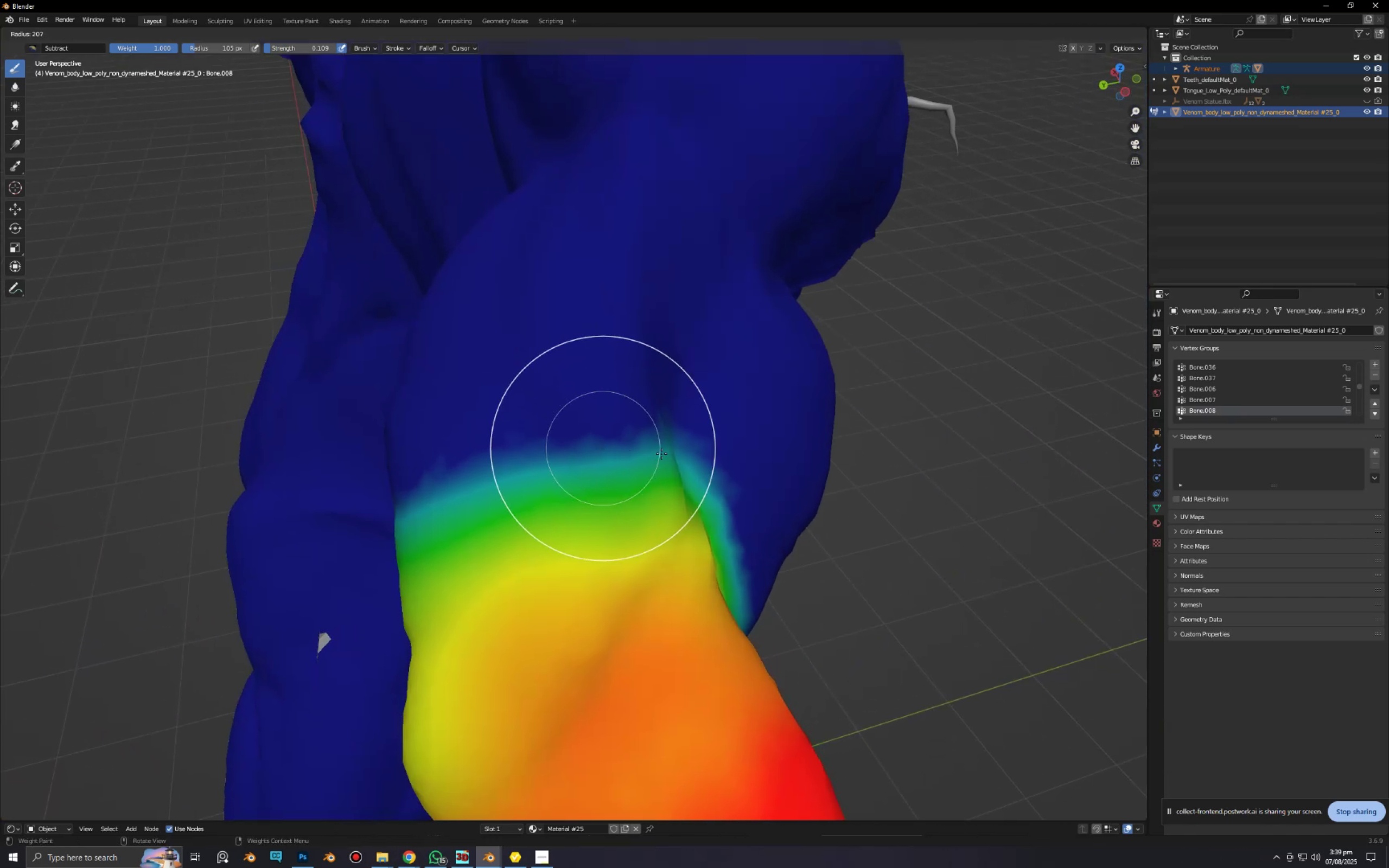 
left_click([662, 454])
 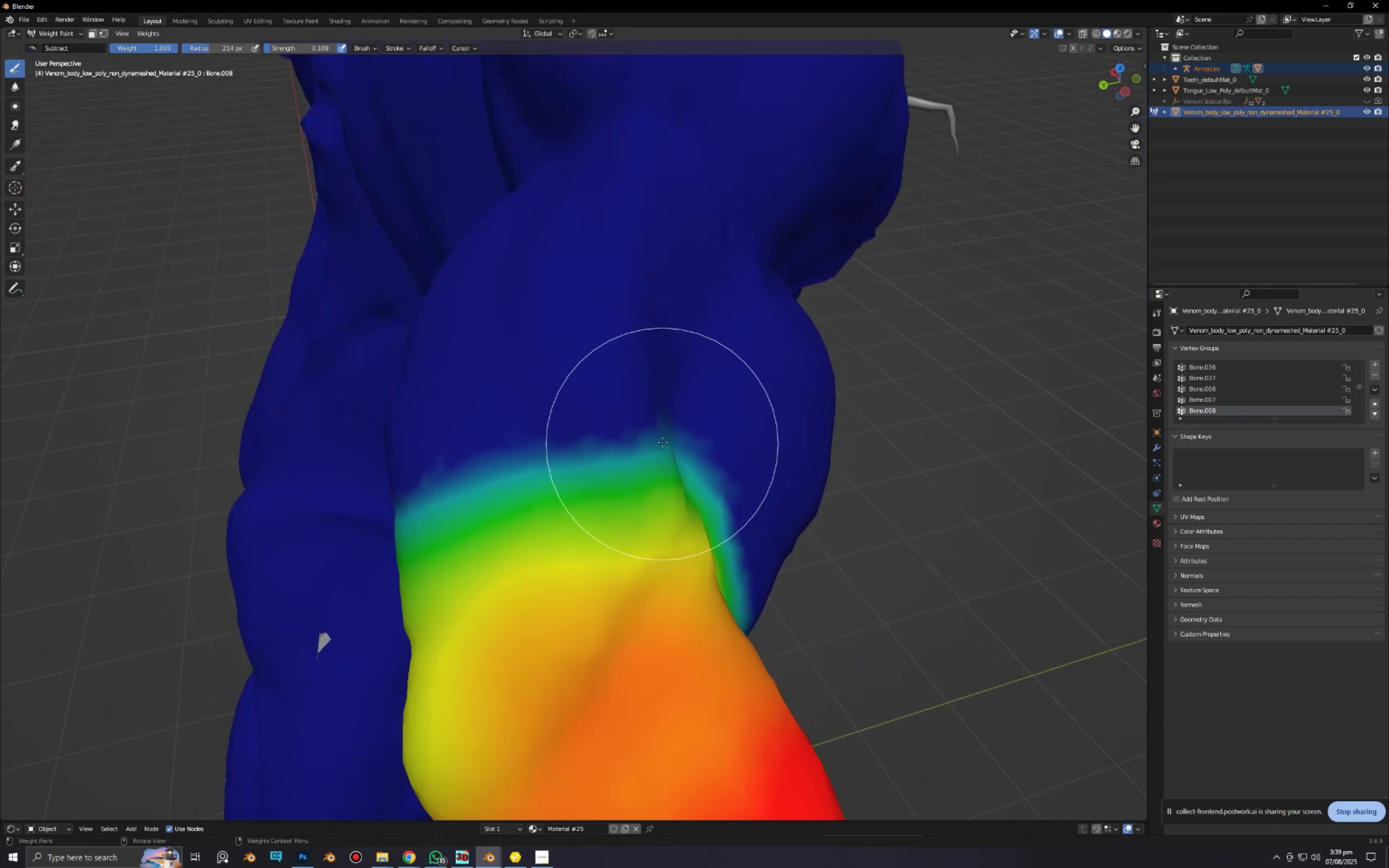 
left_click_drag(start_coordinate=[659, 440], to_coordinate=[617, 451])
 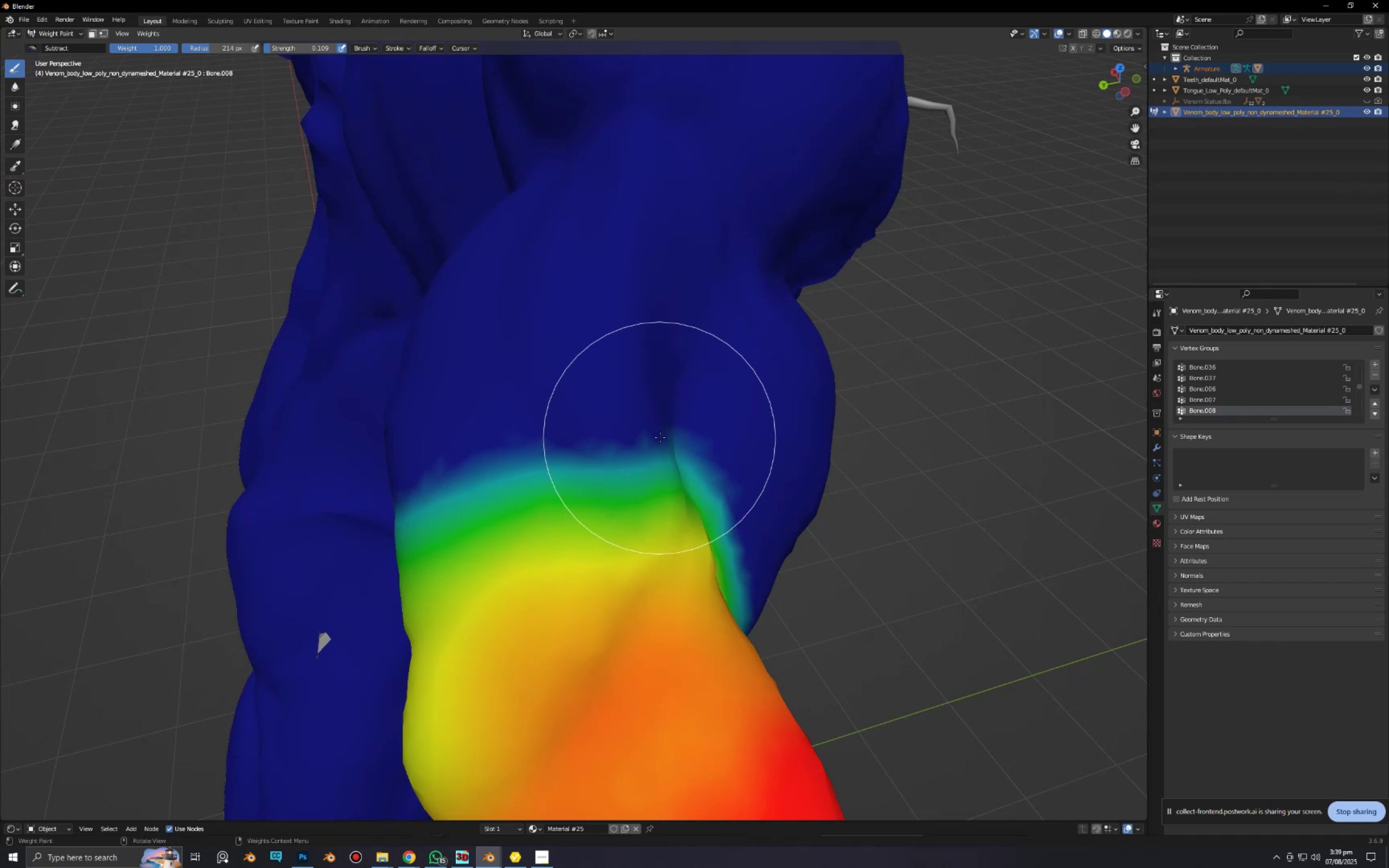 
left_click_drag(start_coordinate=[664, 437], to_coordinate=[647, 438])
 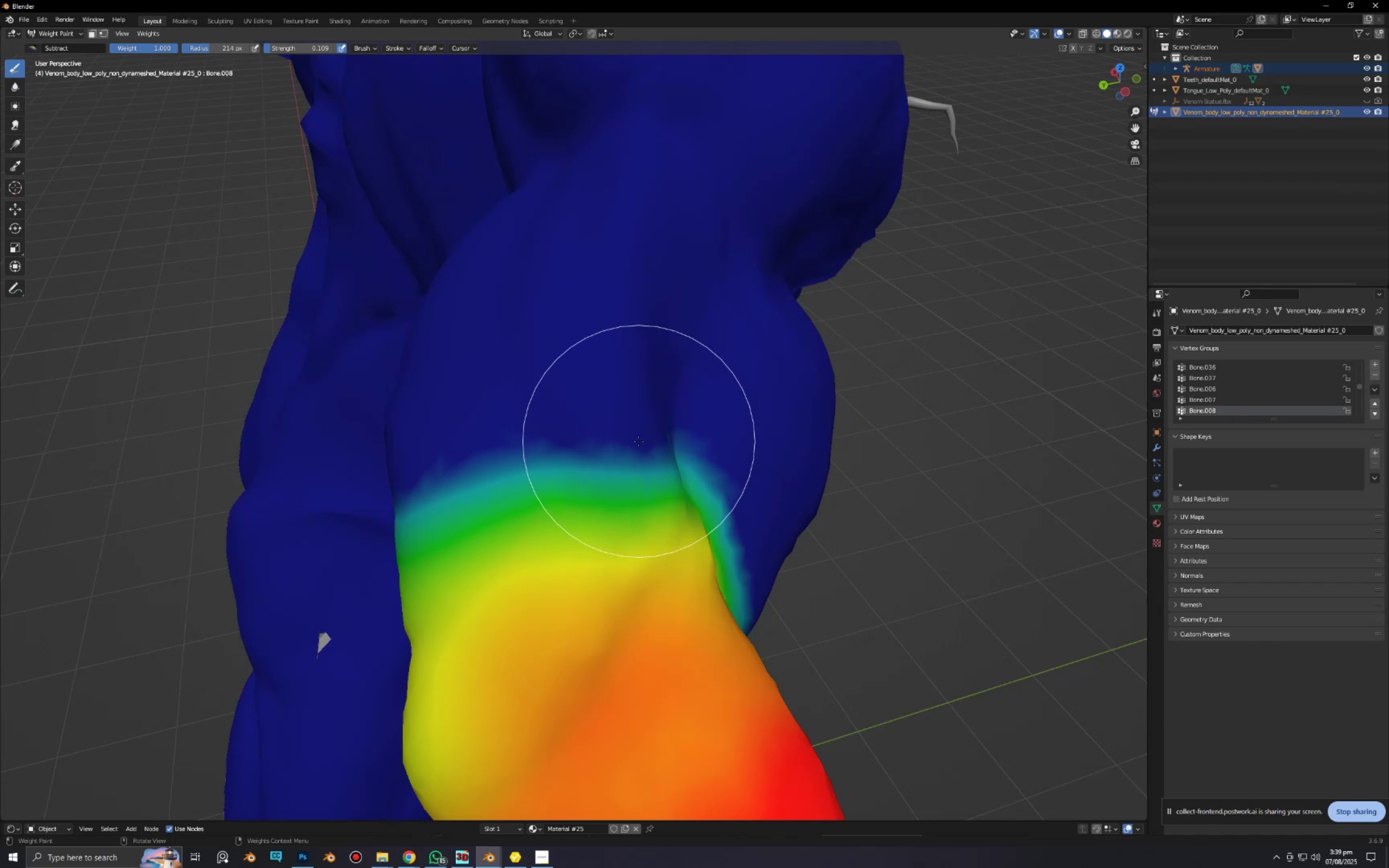 
key(Shift+F)
 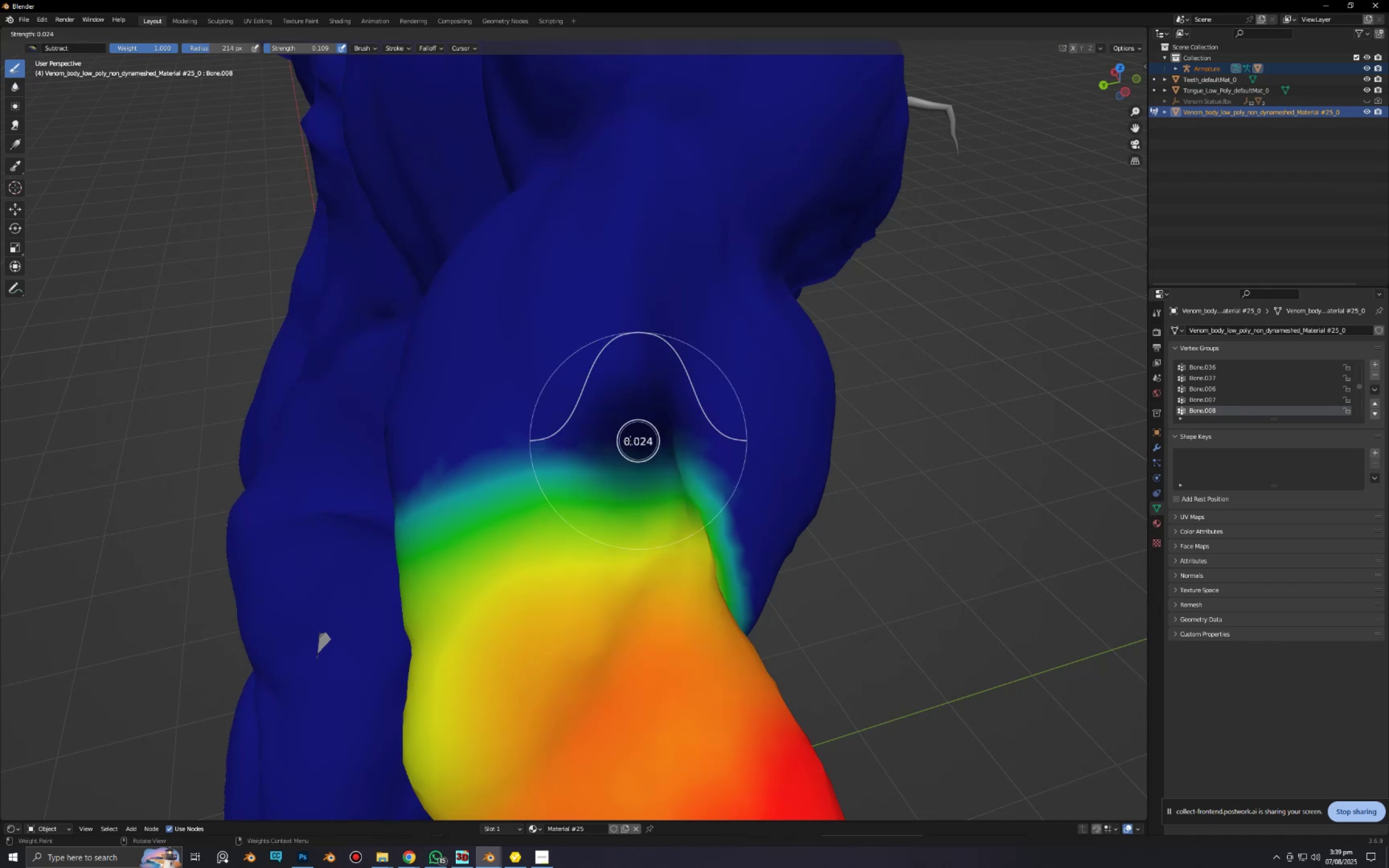 
left_click([633, 441])
 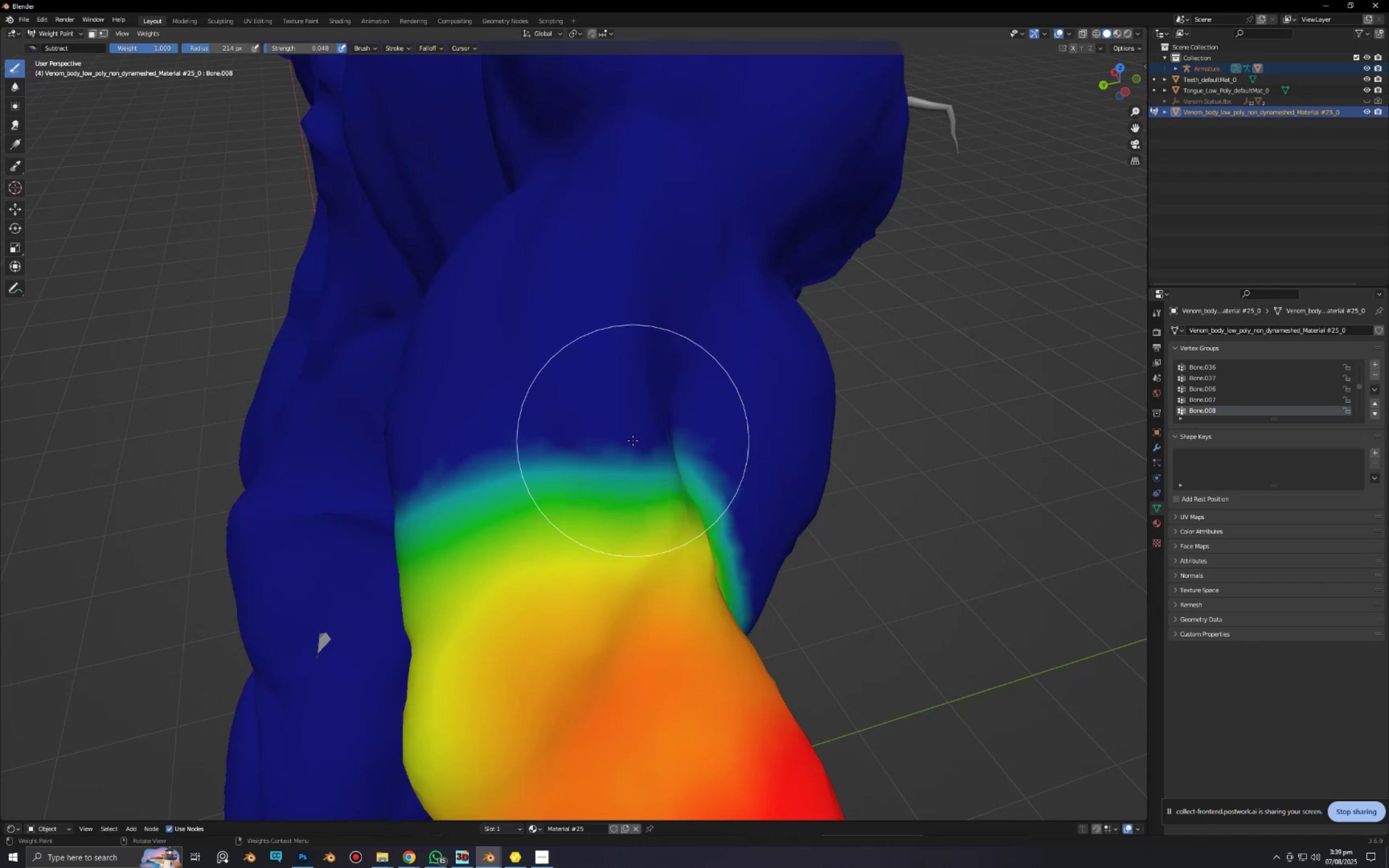 
left_click_drag(start_coordinate=[625, 441], to_coordinate=[511, 450])
 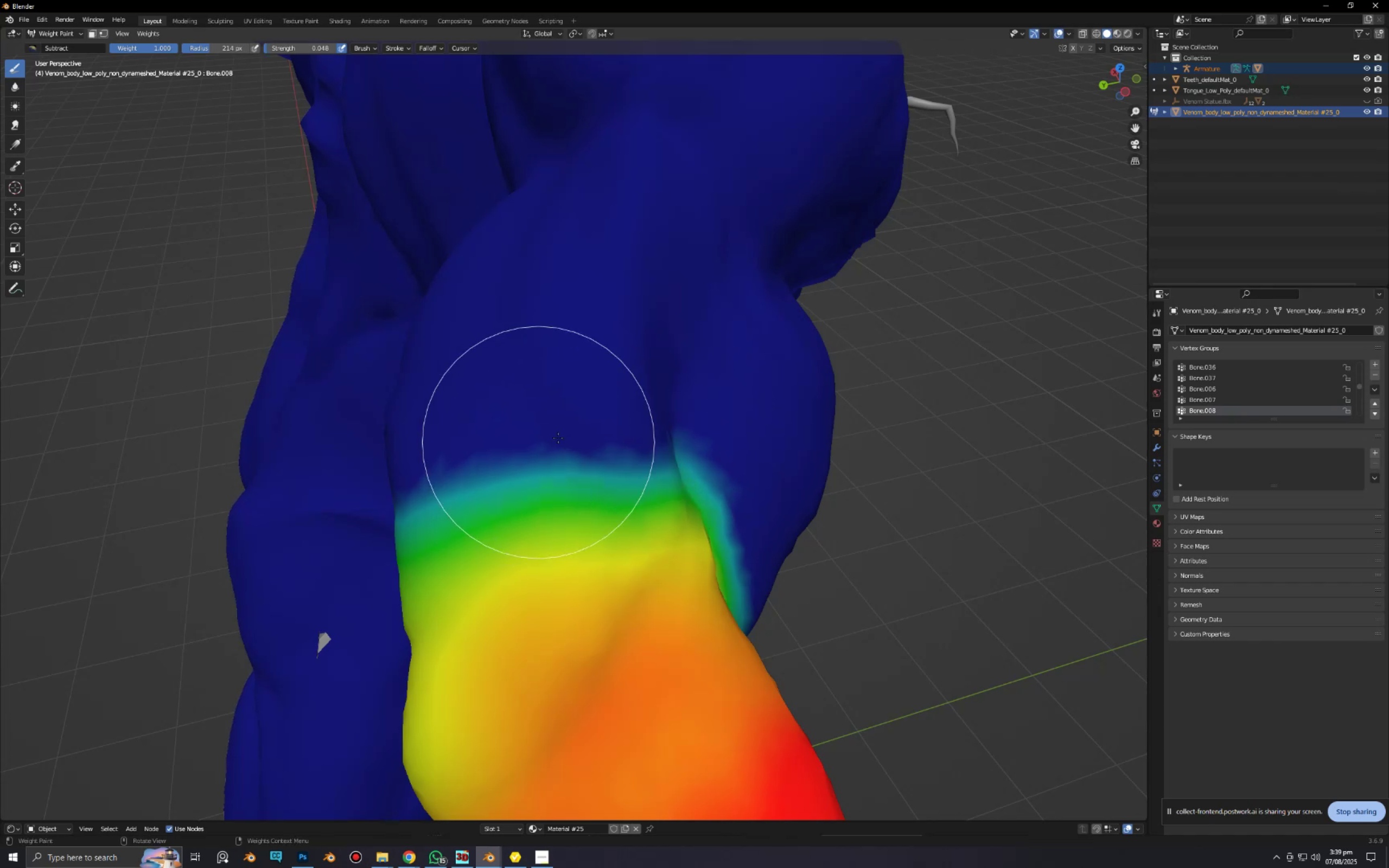 
left_click_drag(start_coordinate=[560, 437], to_coordinate=[434, 498])
 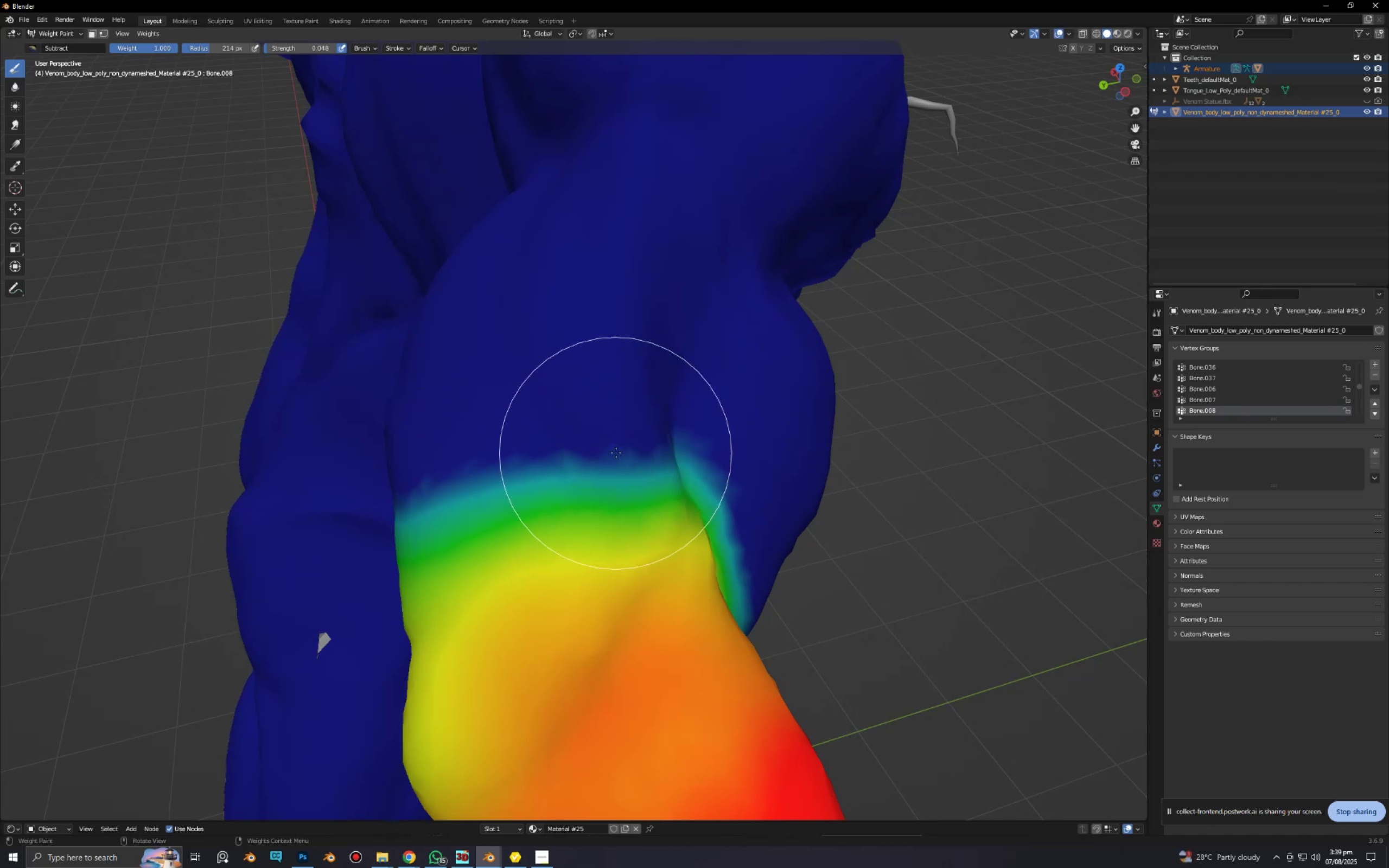 
key(F)
 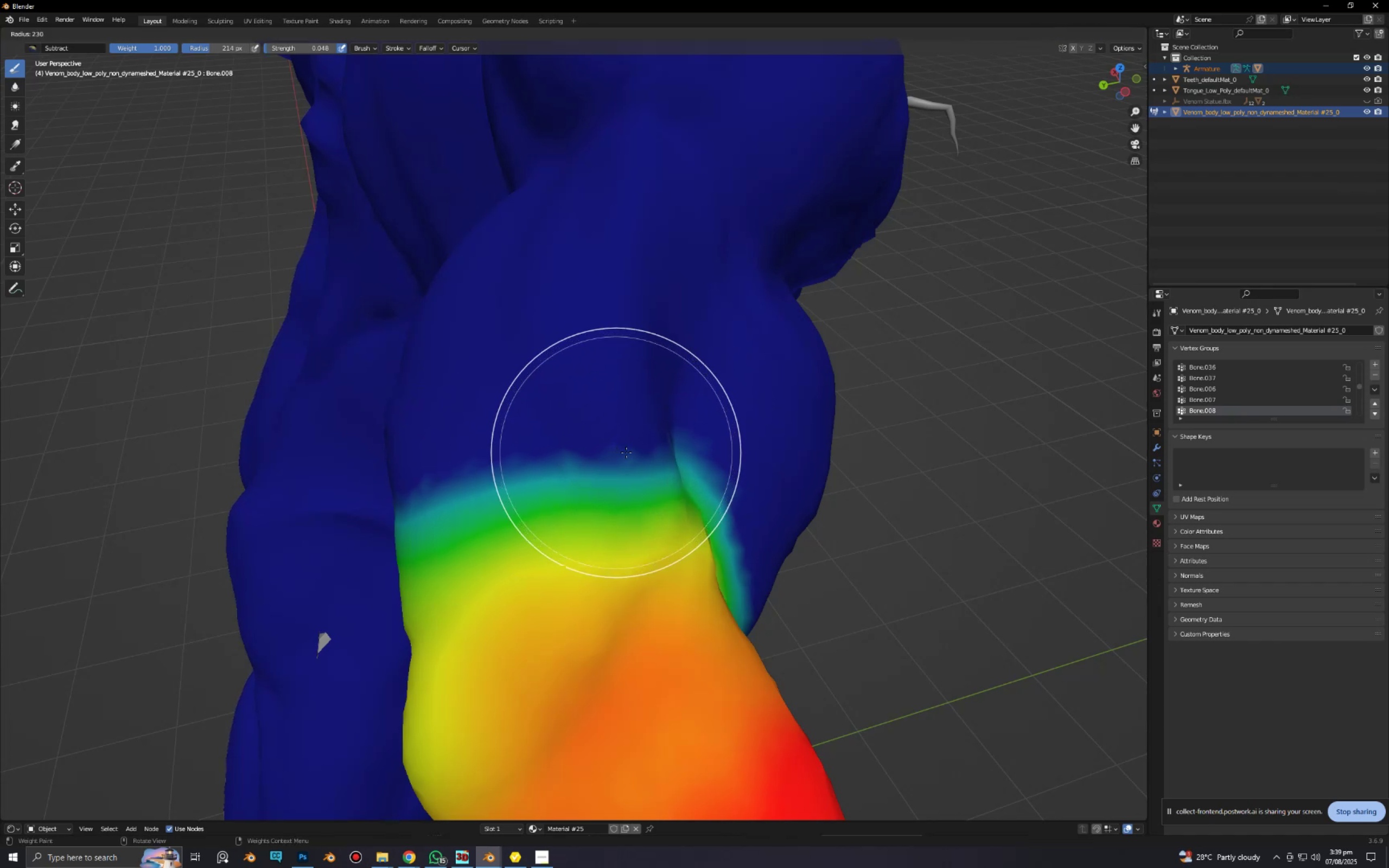 
left_click([627, 452])
 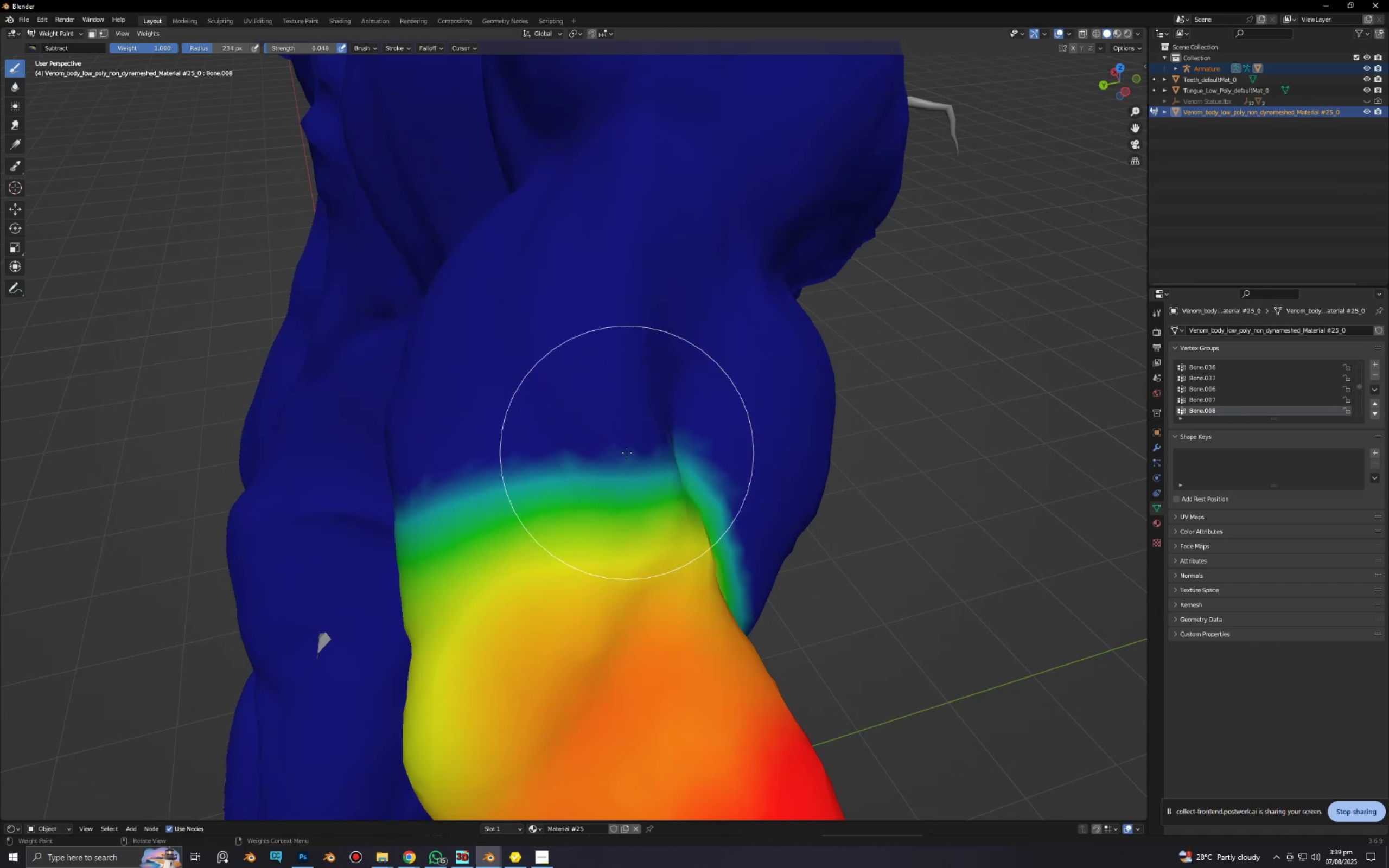 
key(Shift+F)
 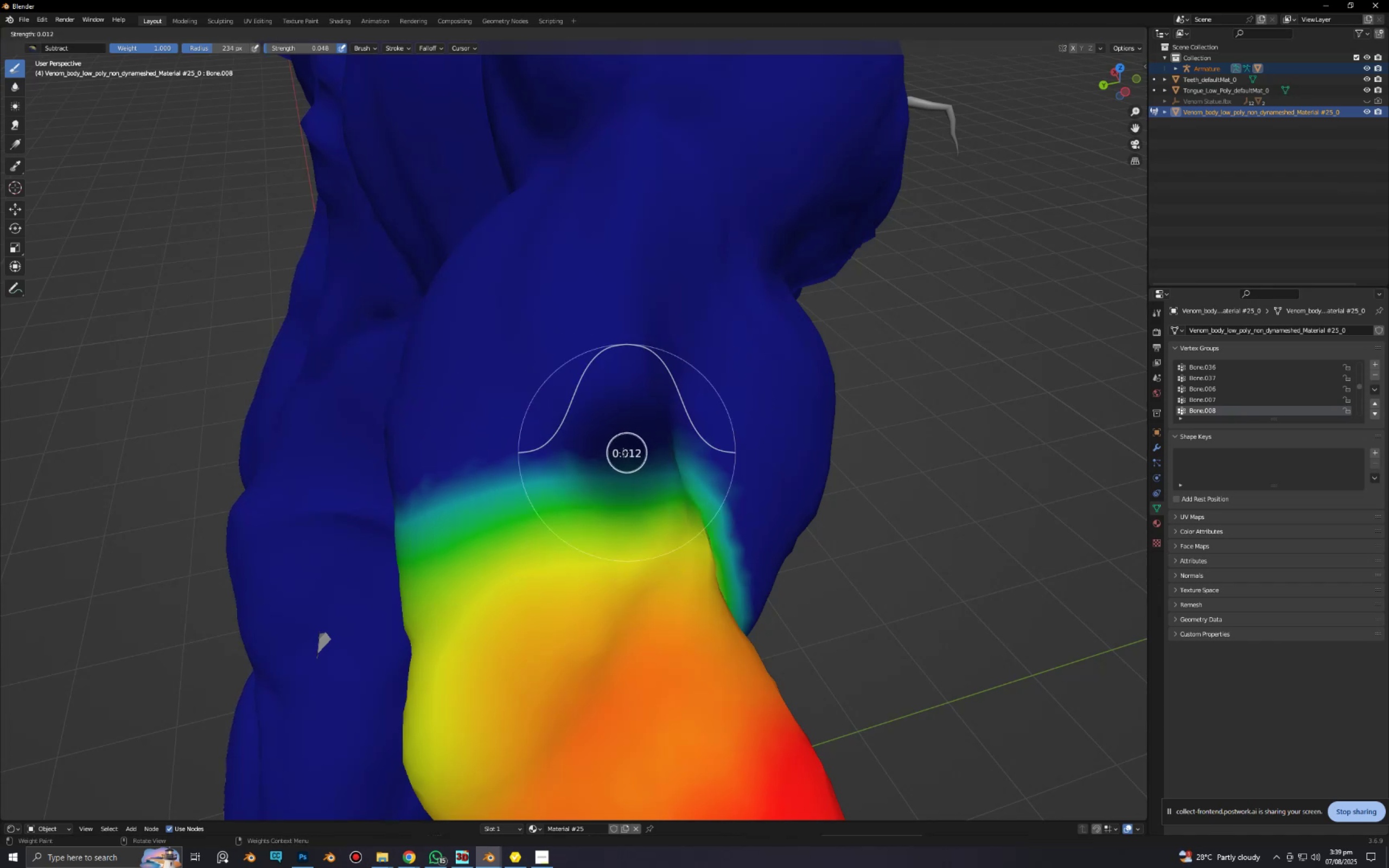 
left_click([623, 452])
 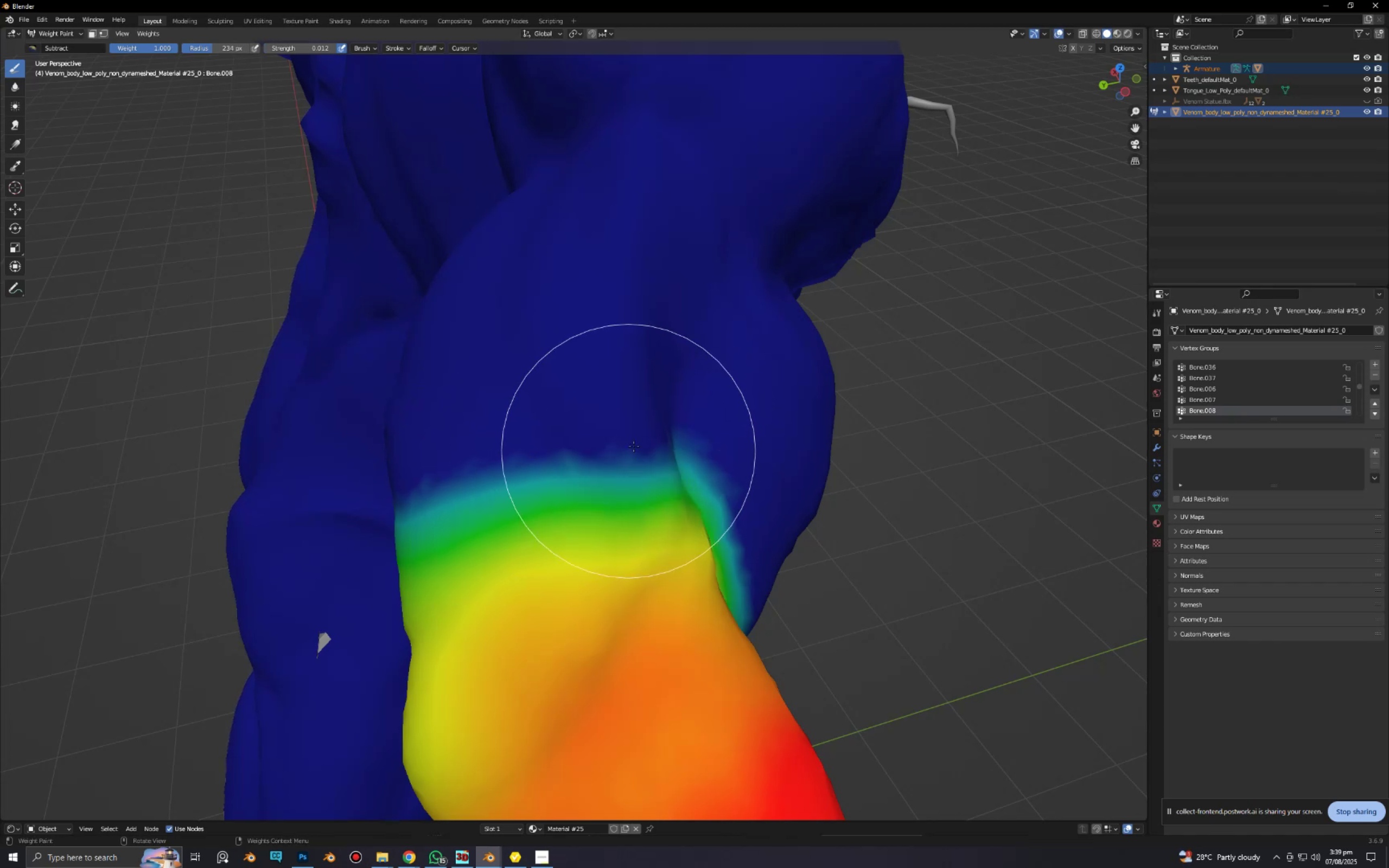 
left_click_drag(start_coordinate=[644, 438], to_coordinate=[634, 441])
 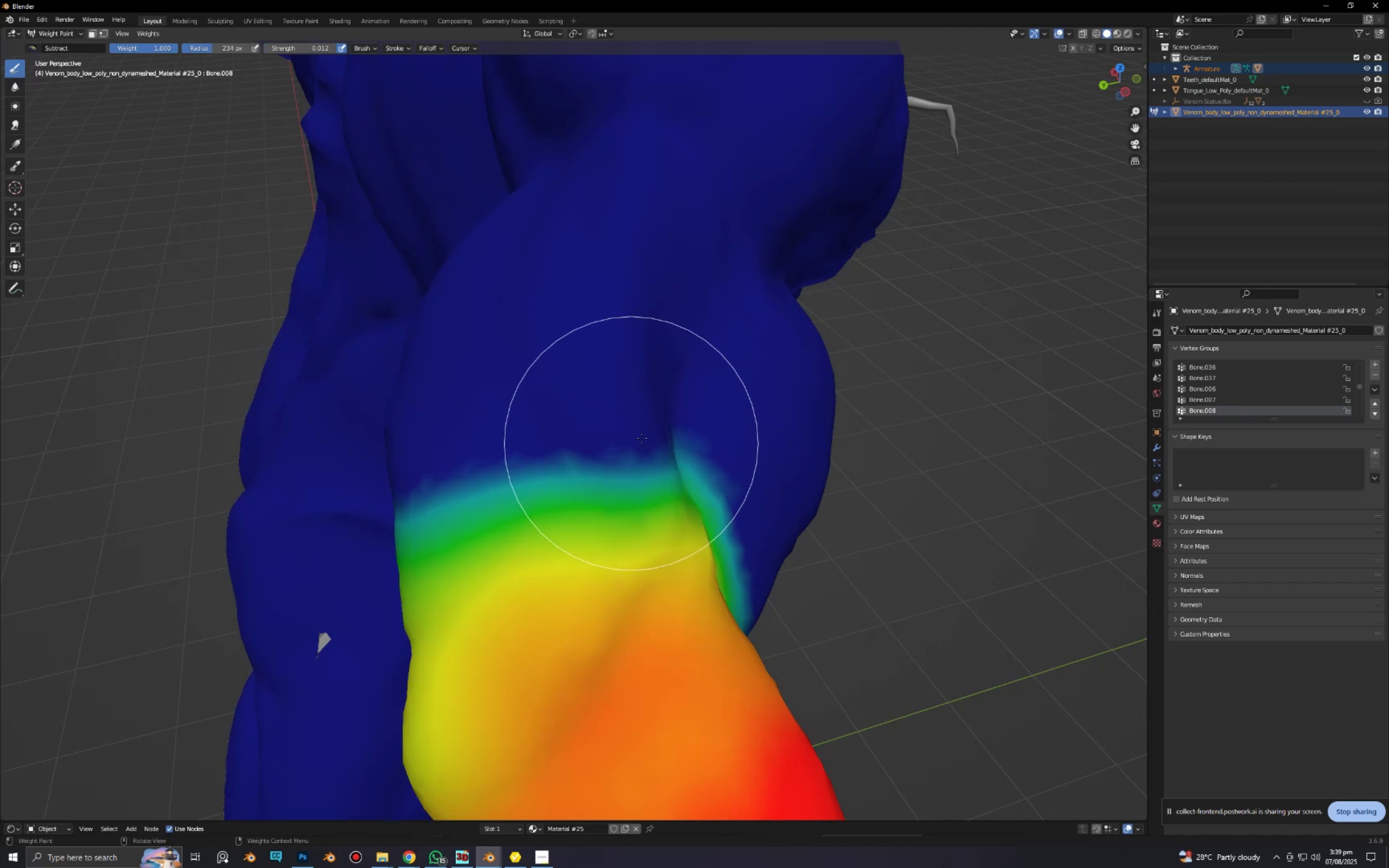 
left_click_drag(start_coordinate=[643, 436], to_coordinate=[607, 450])
 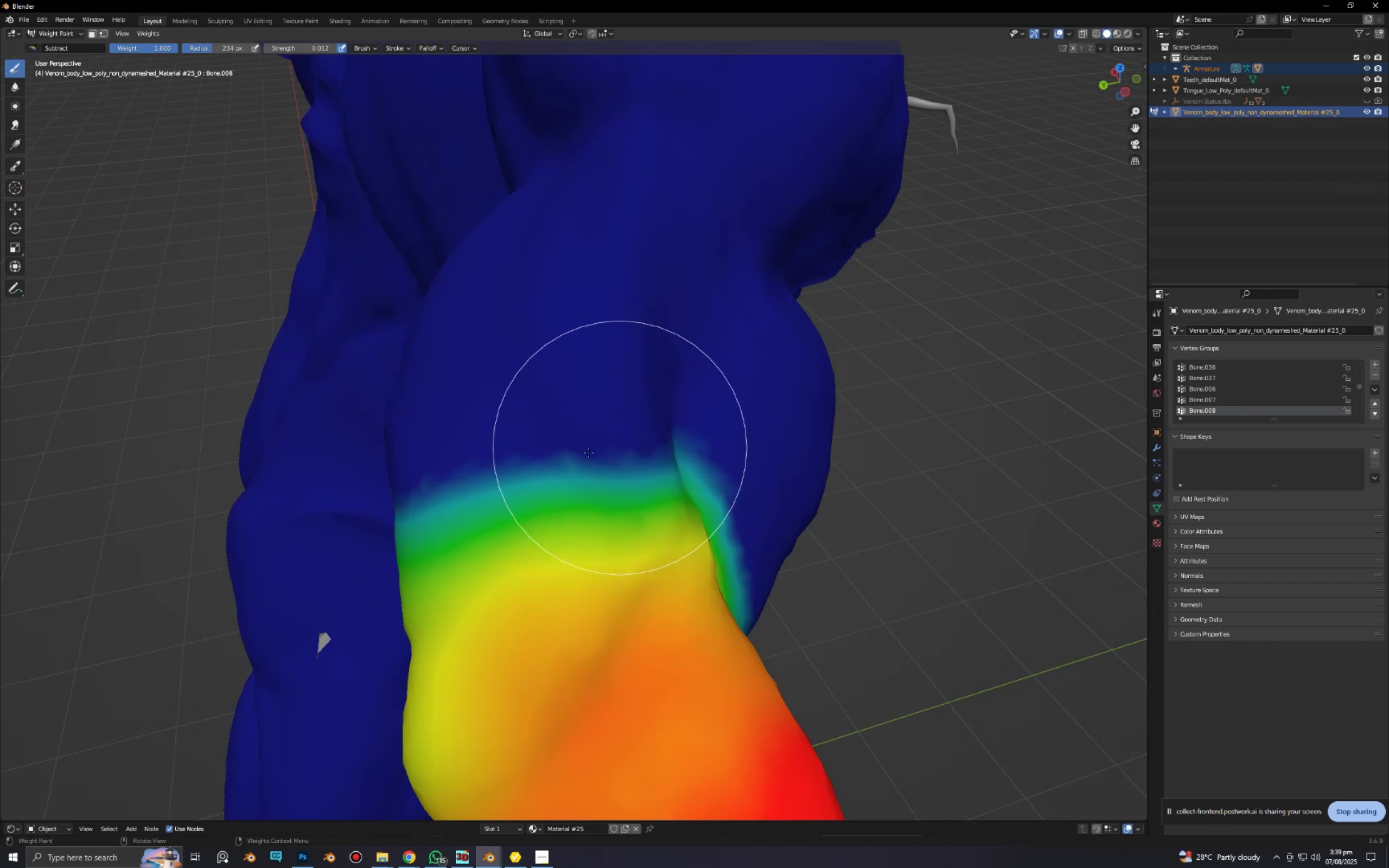 
left_click_drag(start_coordinate=[589, 452], to_coordinate=[541, 463])
 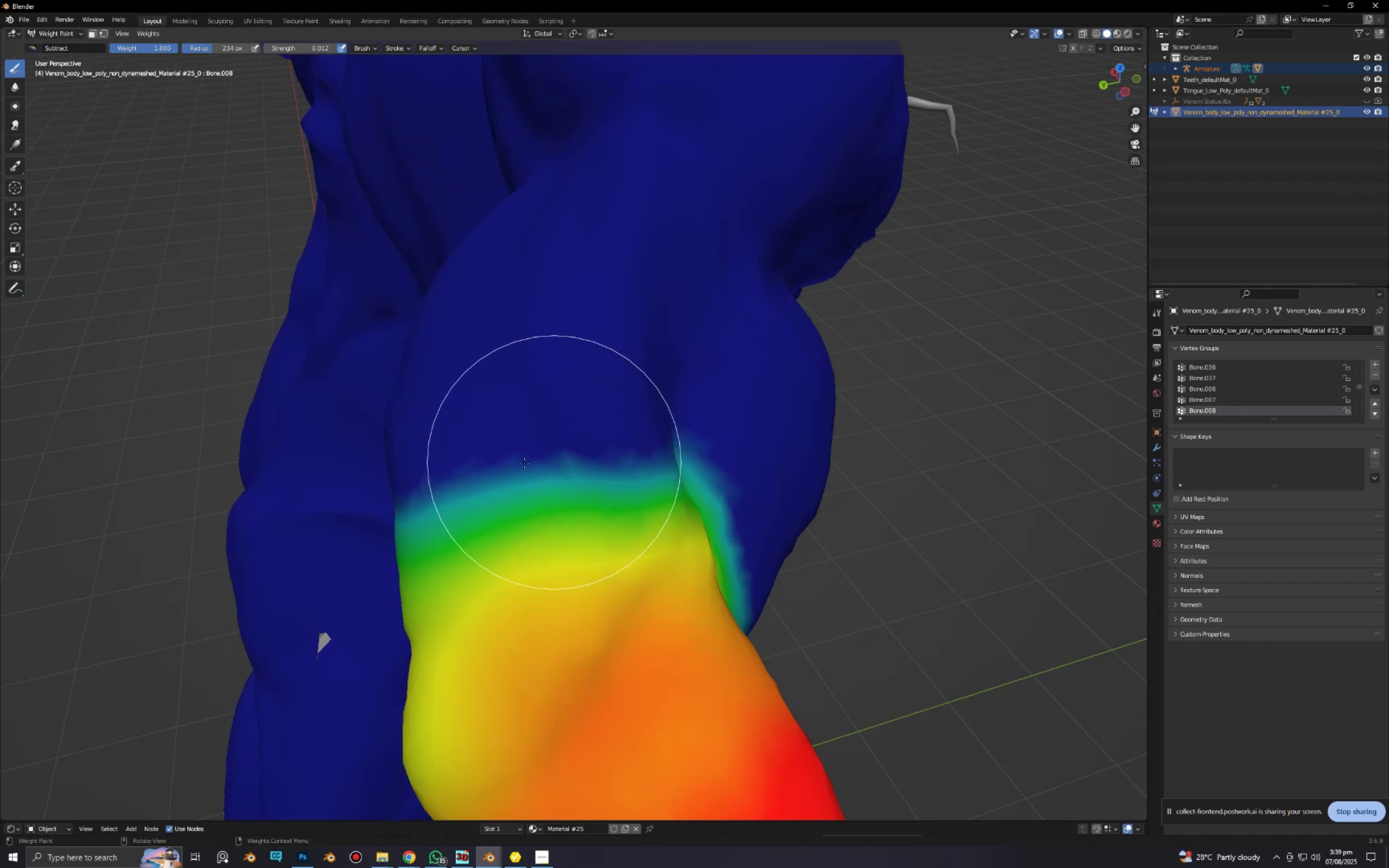 
left_click_drag(start_coordinate=[530, 459], to_coordinate=[492, 480])
 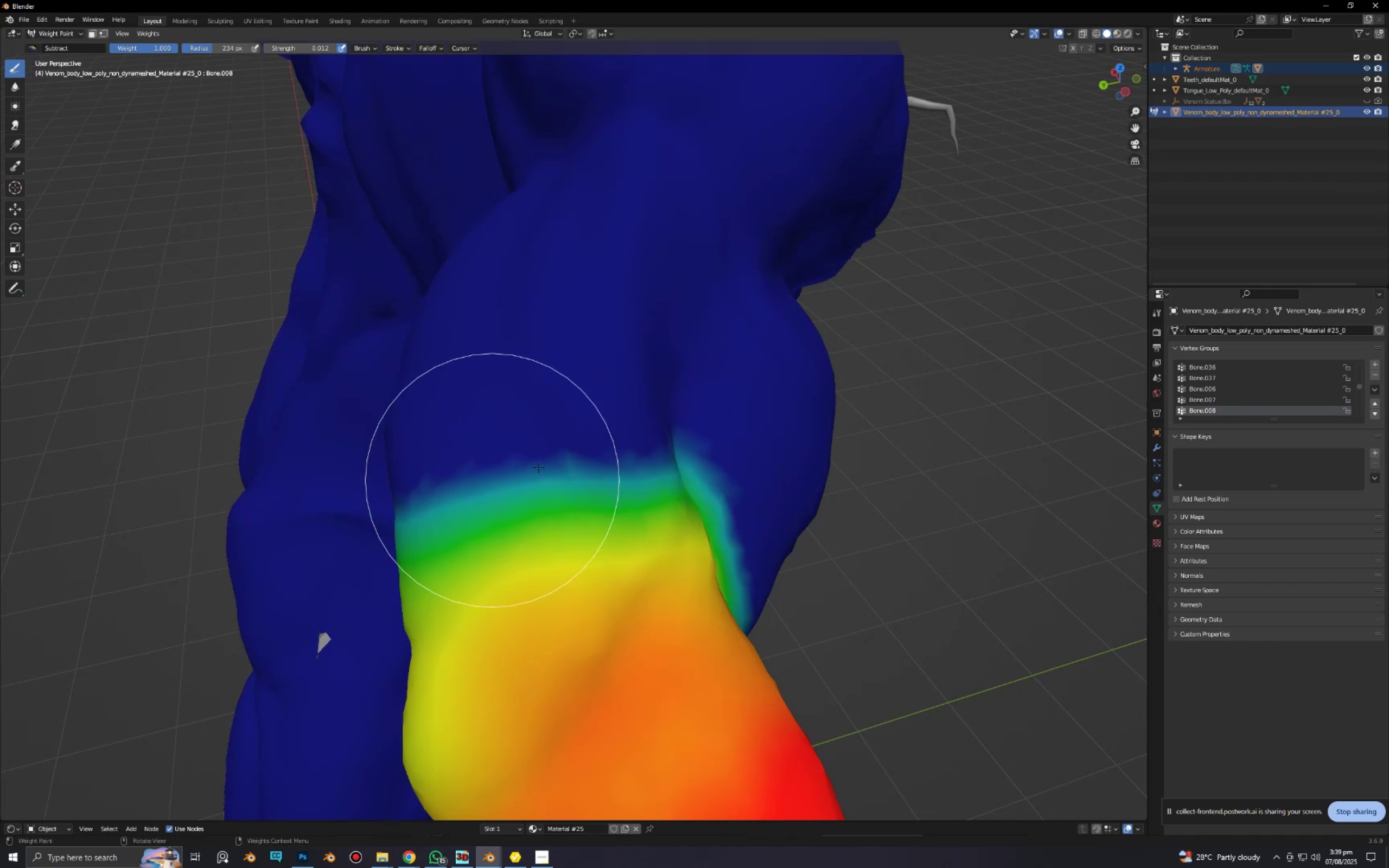 
left_click_drag(start_coordinate=[554, 458], to_coordinate=[424, 495])
 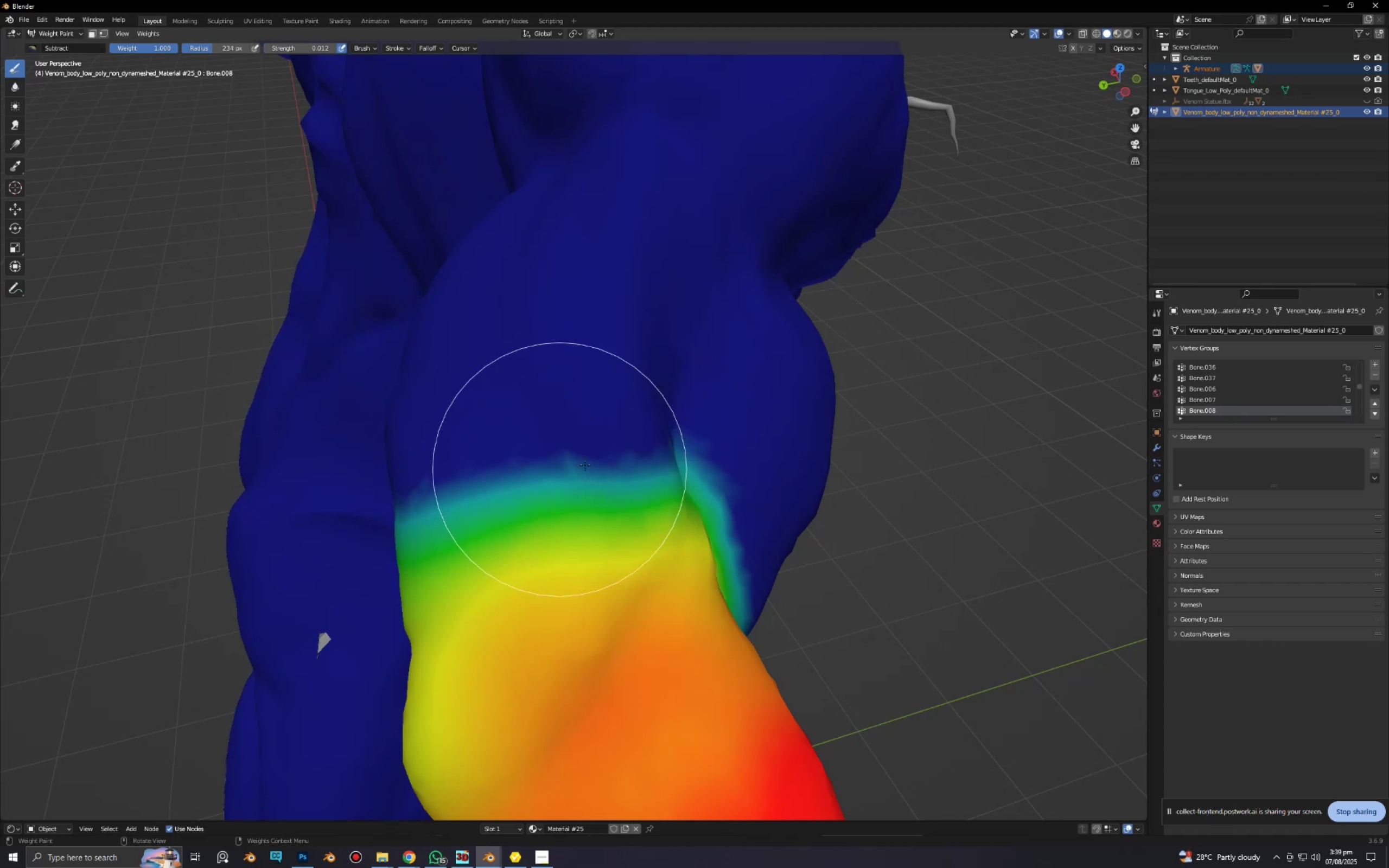 
left_click_drag(start_coordinate=[619, 458], to_coordinate=[666, 473])
 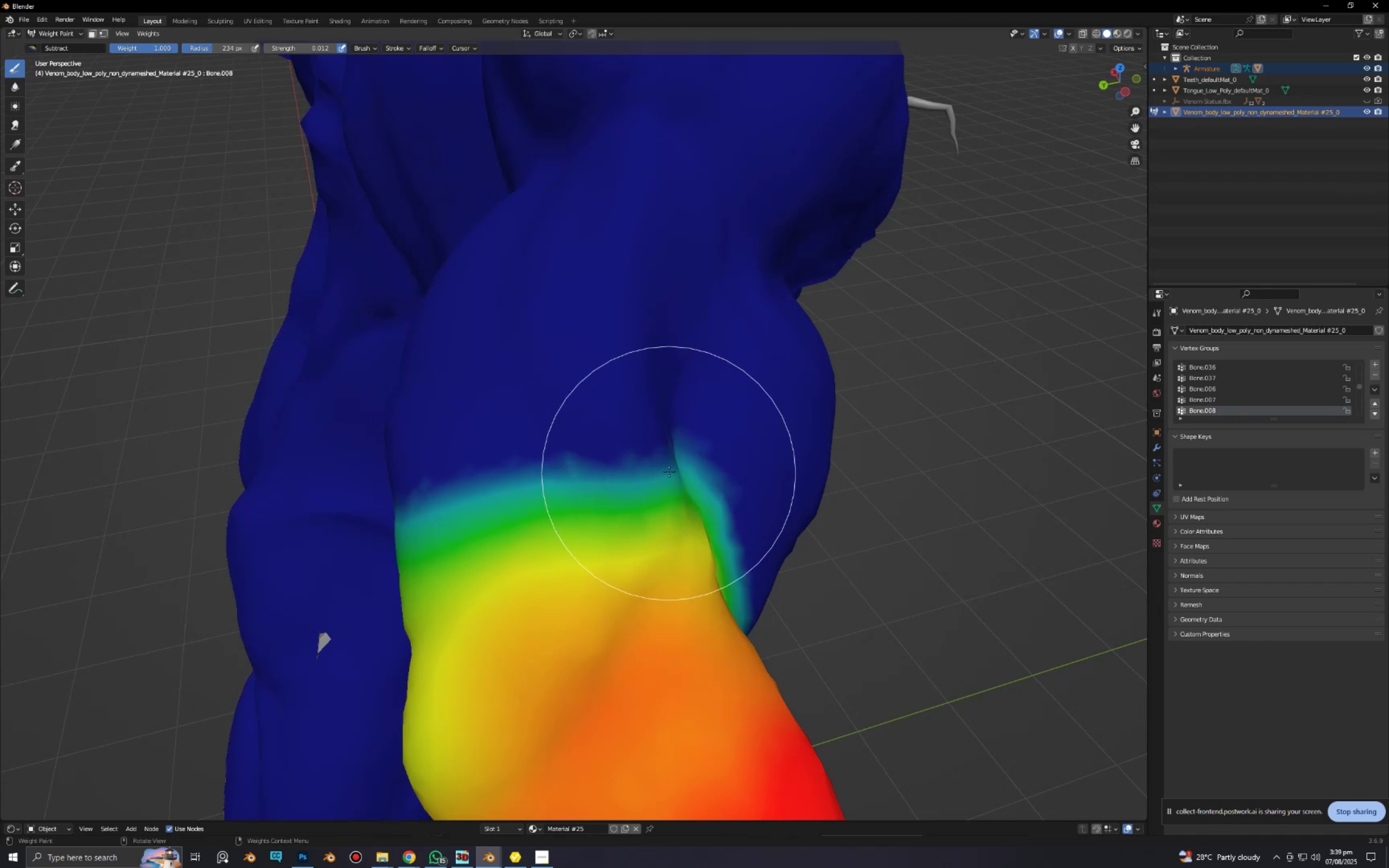 
left_click_drag(start_coordinate=[673, 460], to_coordinate=[703, 492])
 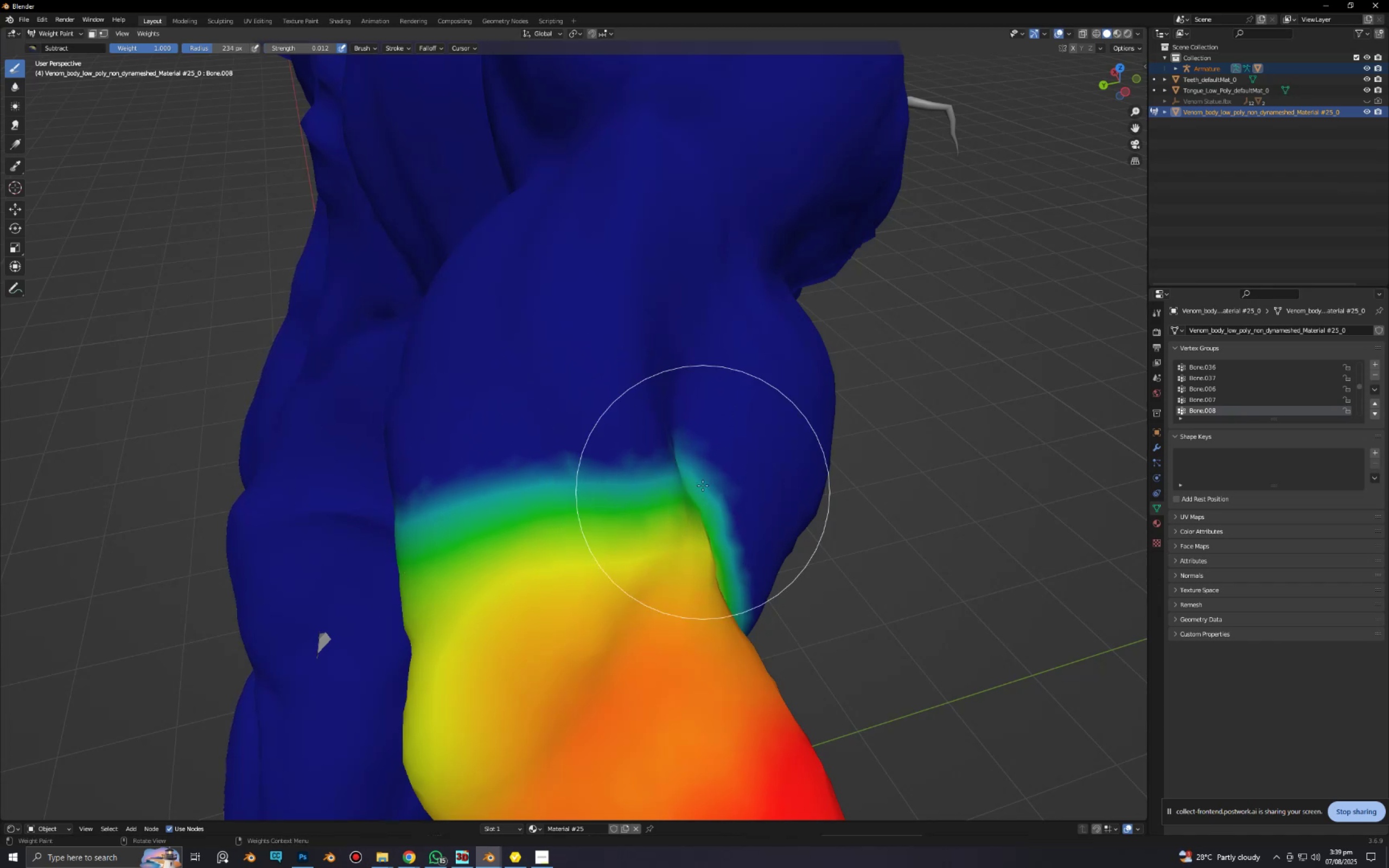 
left_click_drag(start_coordinate=[694, 440], to_coordinate=[709, 505])
 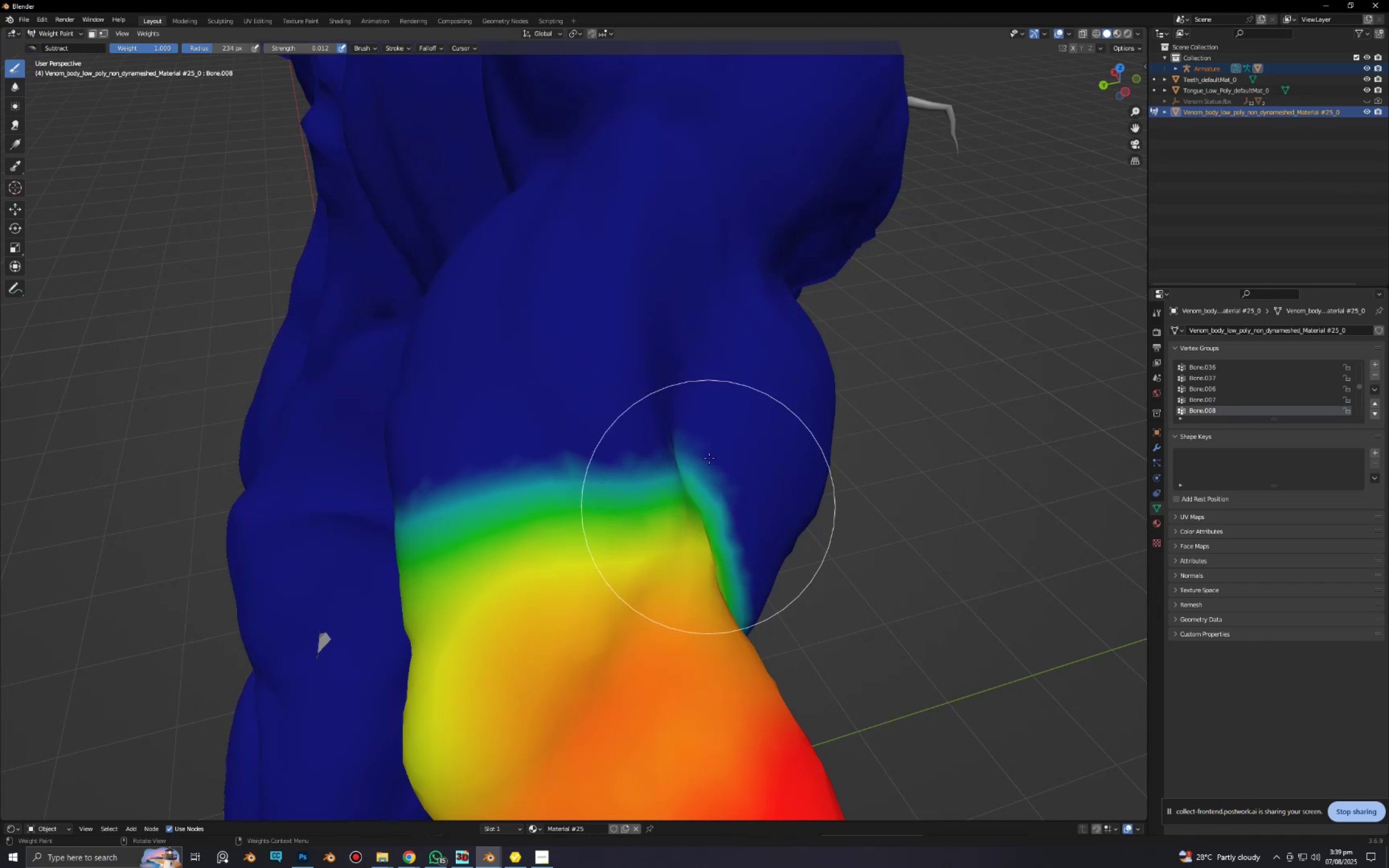 
left_click_drag(start_coordinate=[708, 436], to_coordinate=[723, 525])
 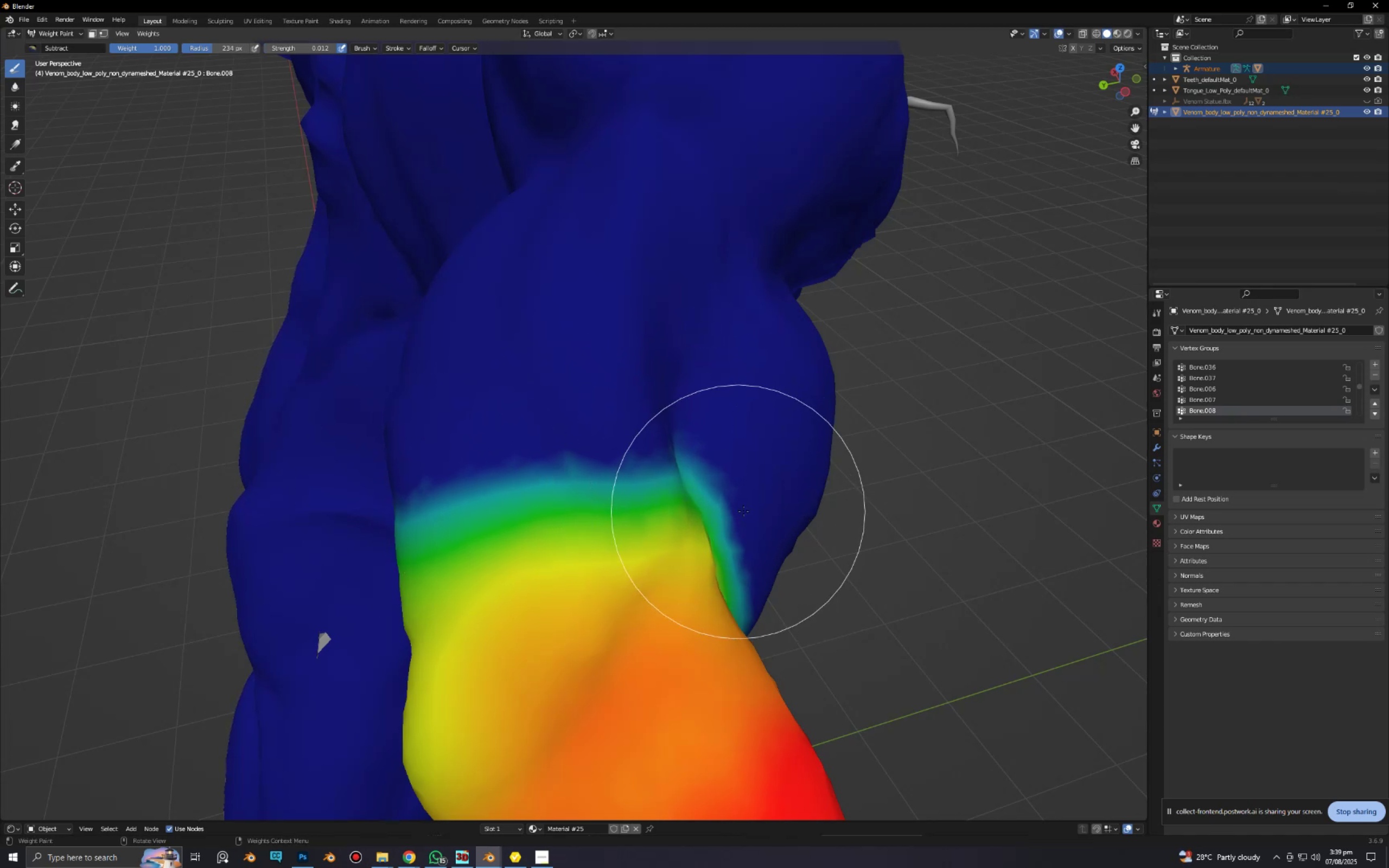 
scroll: coordinate [676, 482], scroll_direction: none, amount: 0.0
 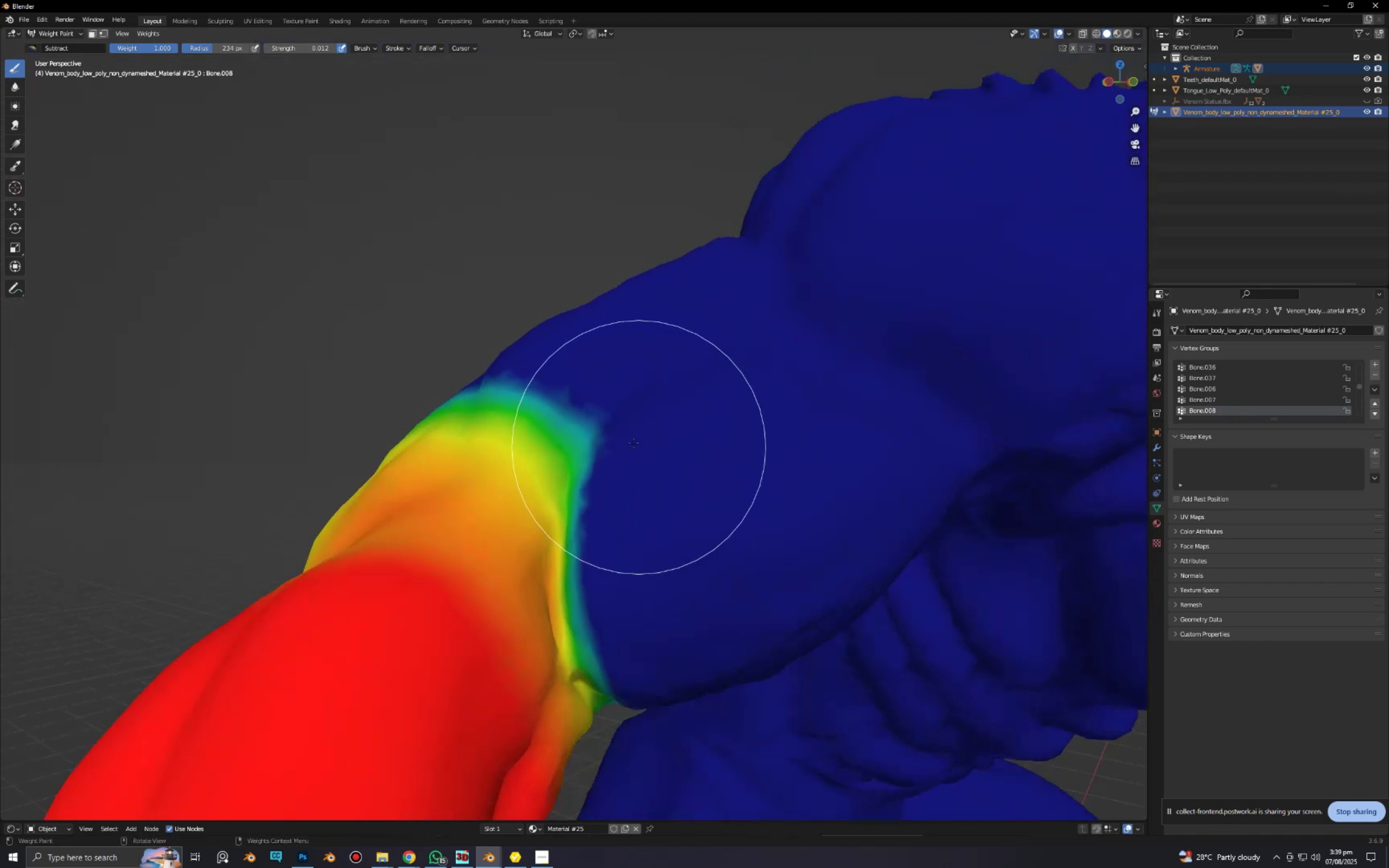 
left_click_drag(start_coordinate=[633, 405], to_coordinate=[621, 457])
 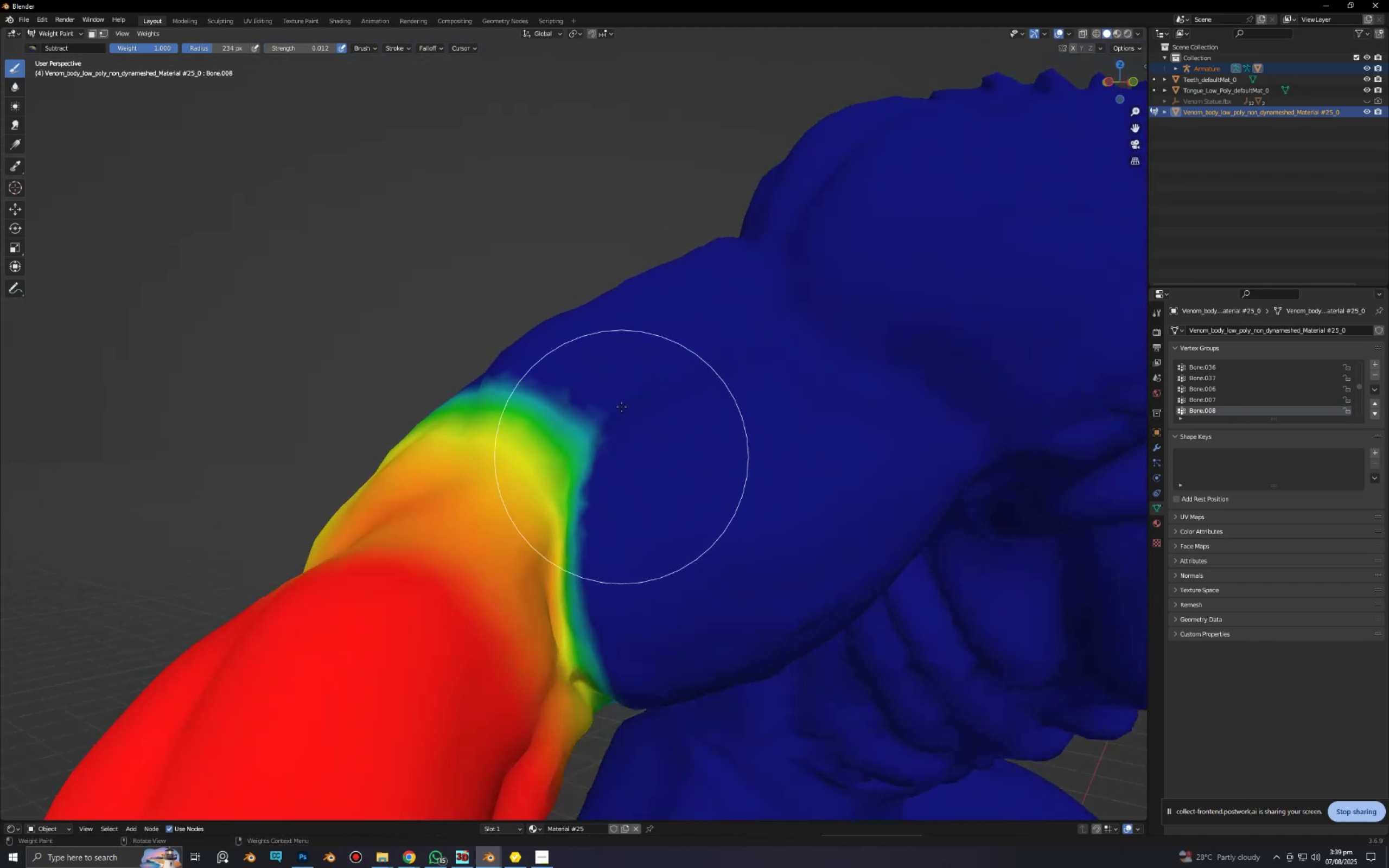 
left_click_drag(start_coordinate=[621, 403], to_coordinate=[620, 442])
 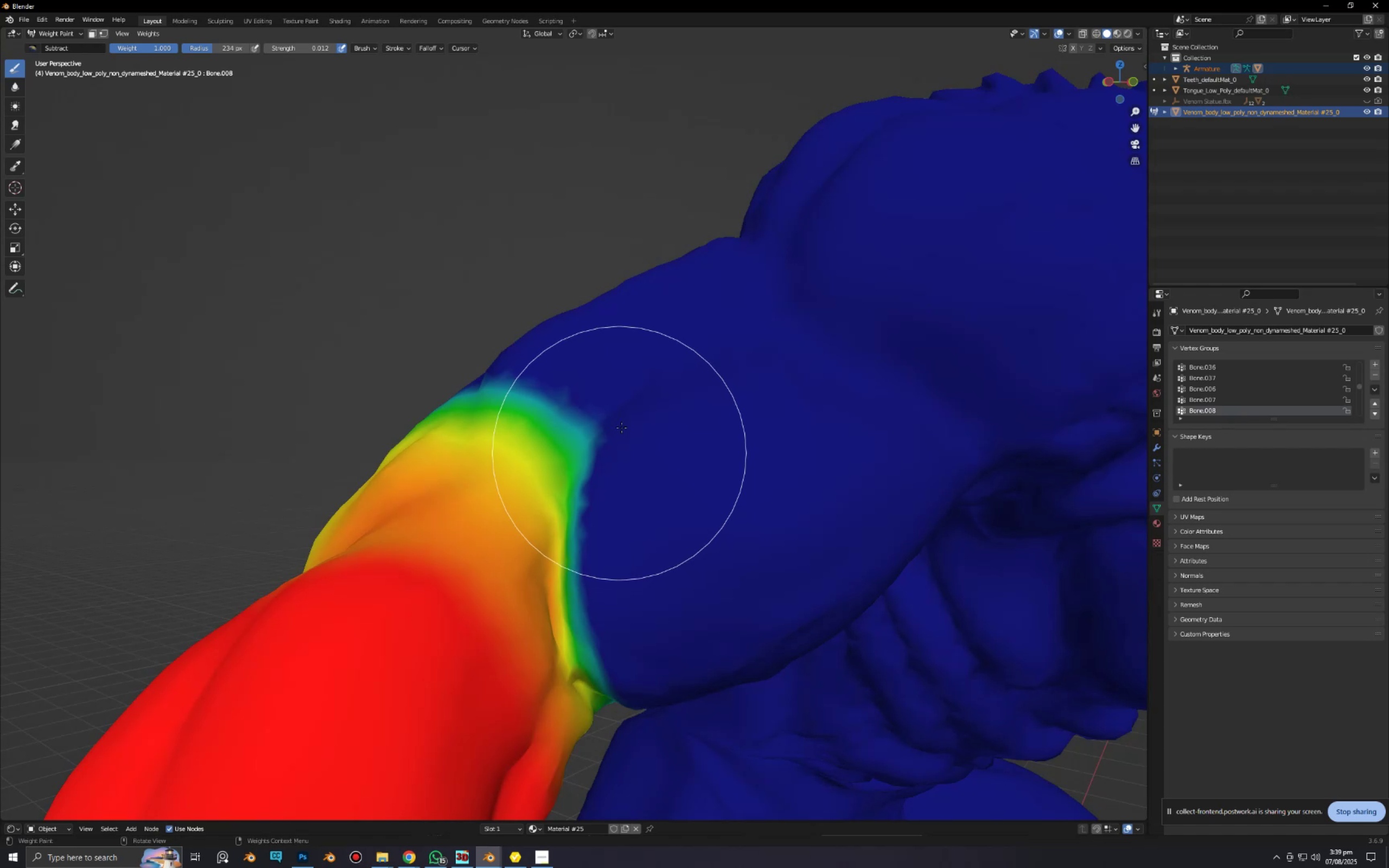 
left_click_drag(start_coordinate=[625, 401], to_coordinate=[608, 448])
 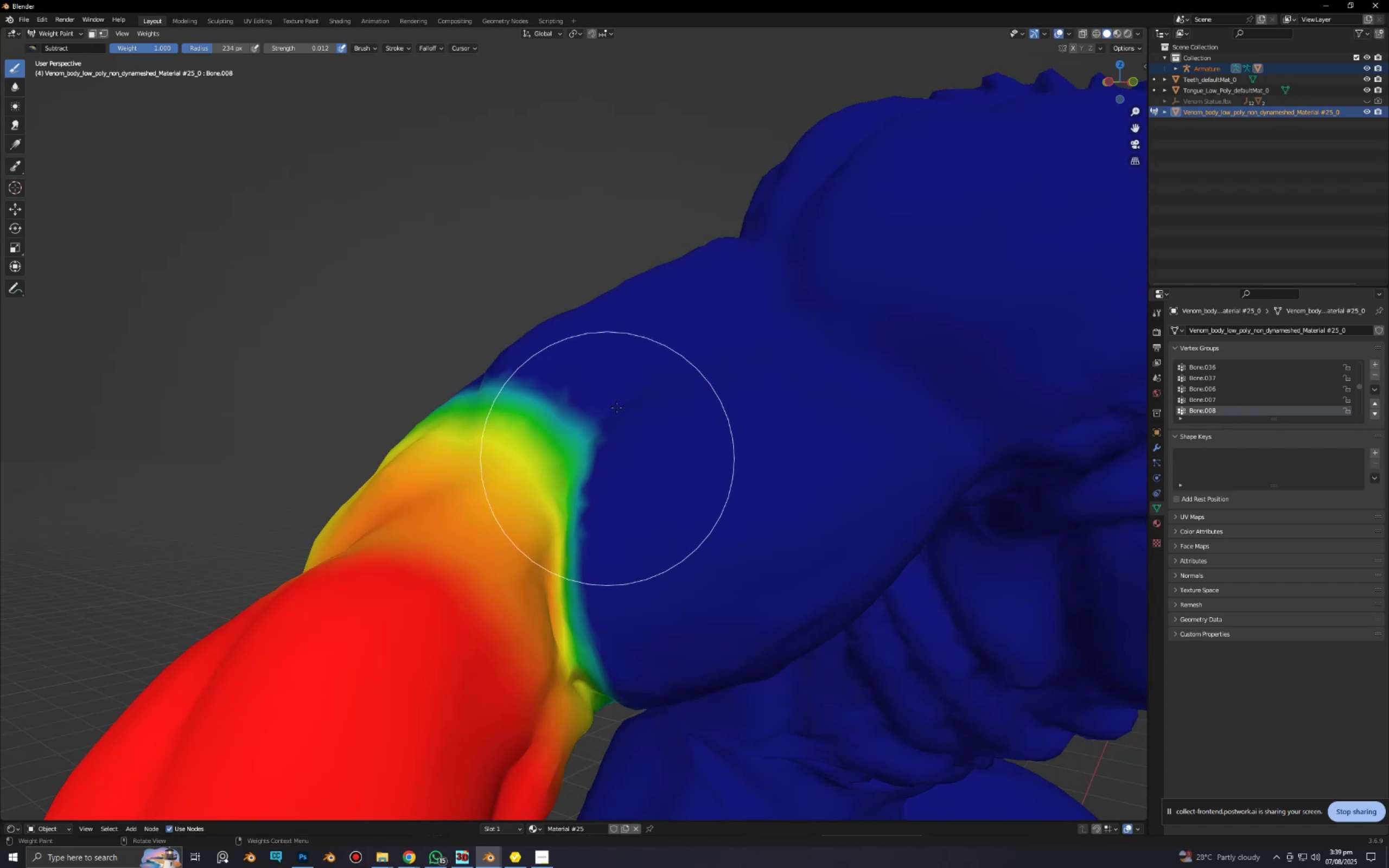 
left_click_drag(start_coordinate=[621, 391], to_coordinate=[597, 484])
 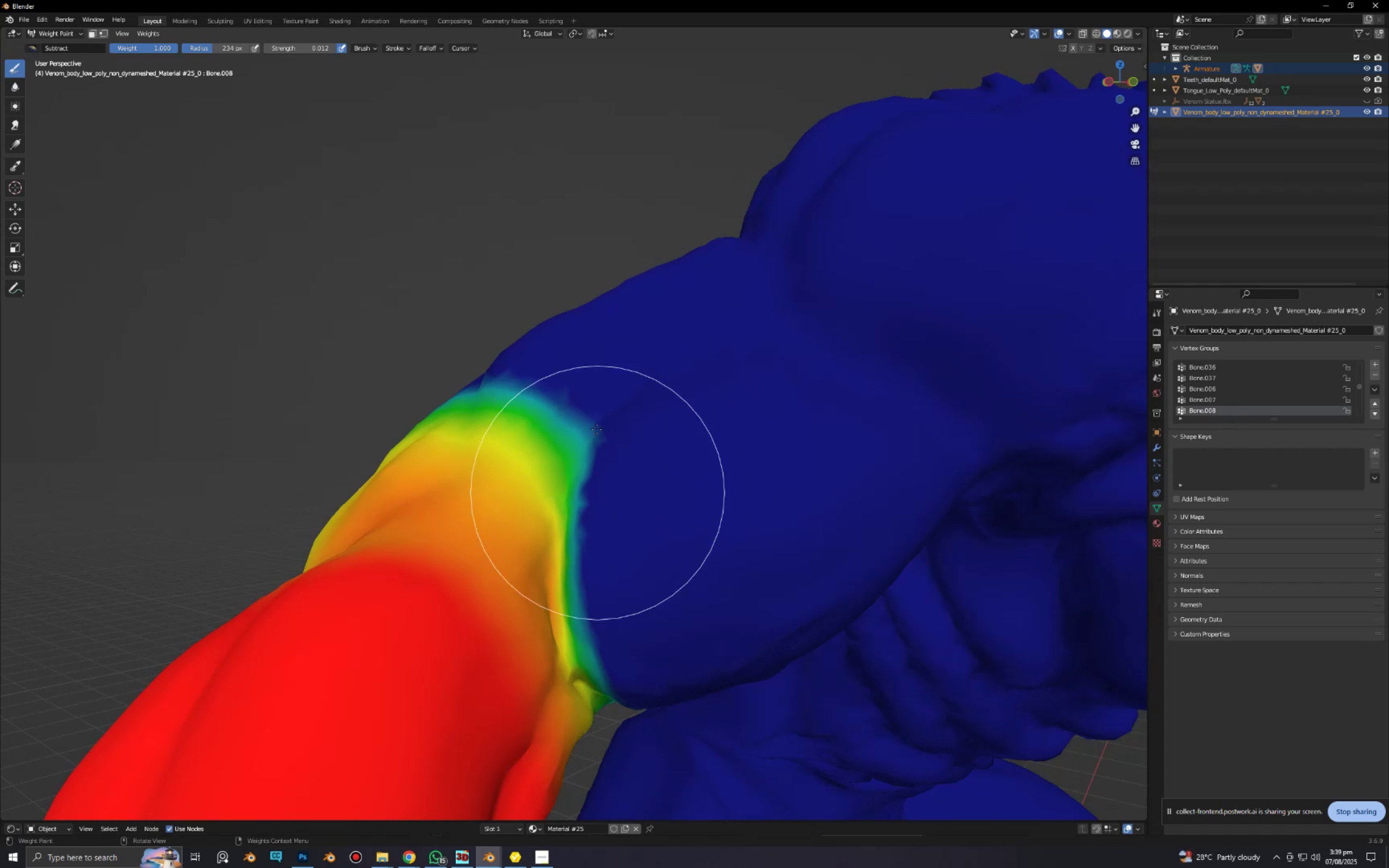 
left_click_drag(start_coordinate=[596, 424], to_coordinate=[595, 478])
 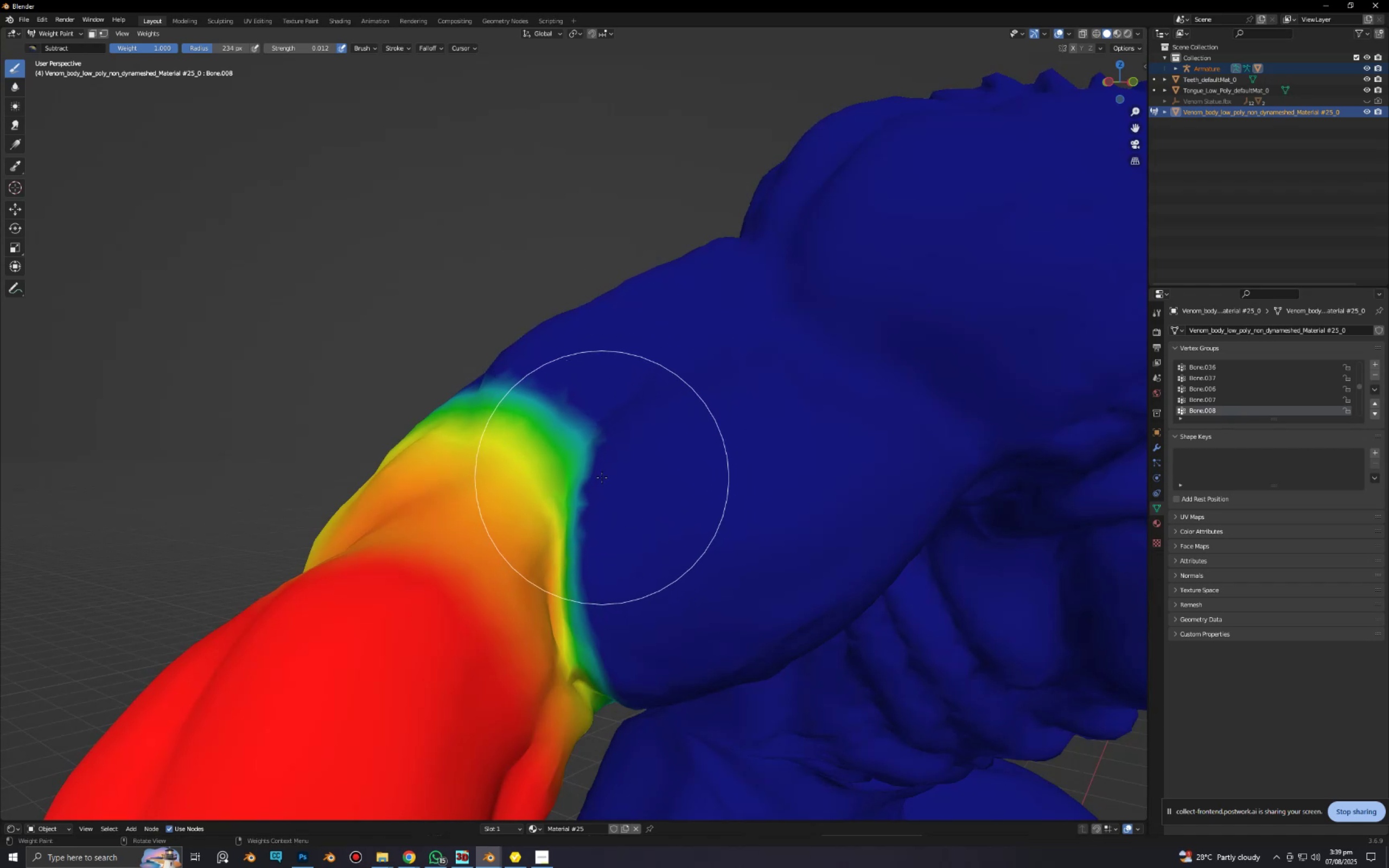 
left_click_drag(start_coordinate=[577, 433], to_coordinate=[585, 496])
 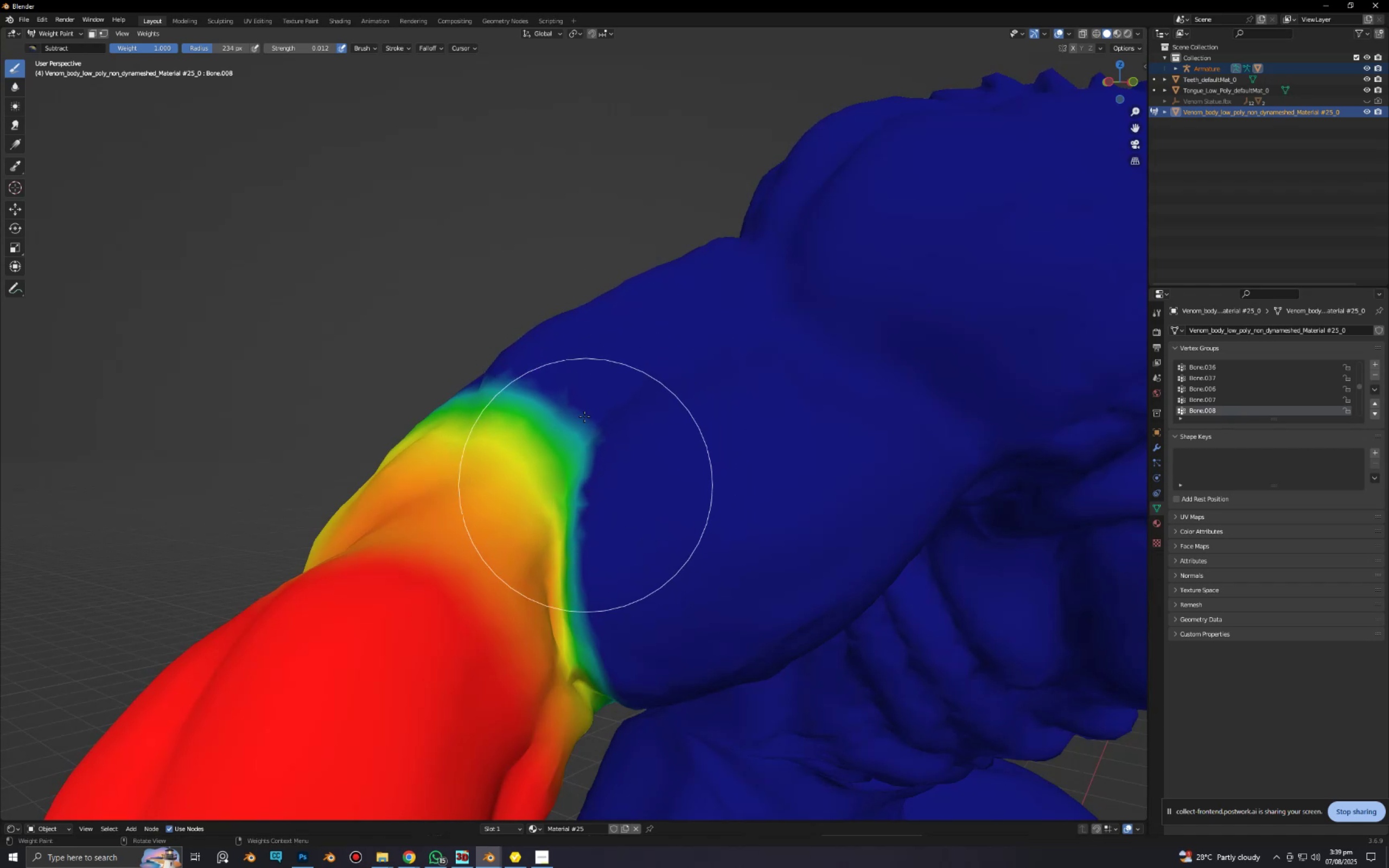 
left_click_drag(start_coordinate=[585, 404], to_coordinate=[591, 483])
 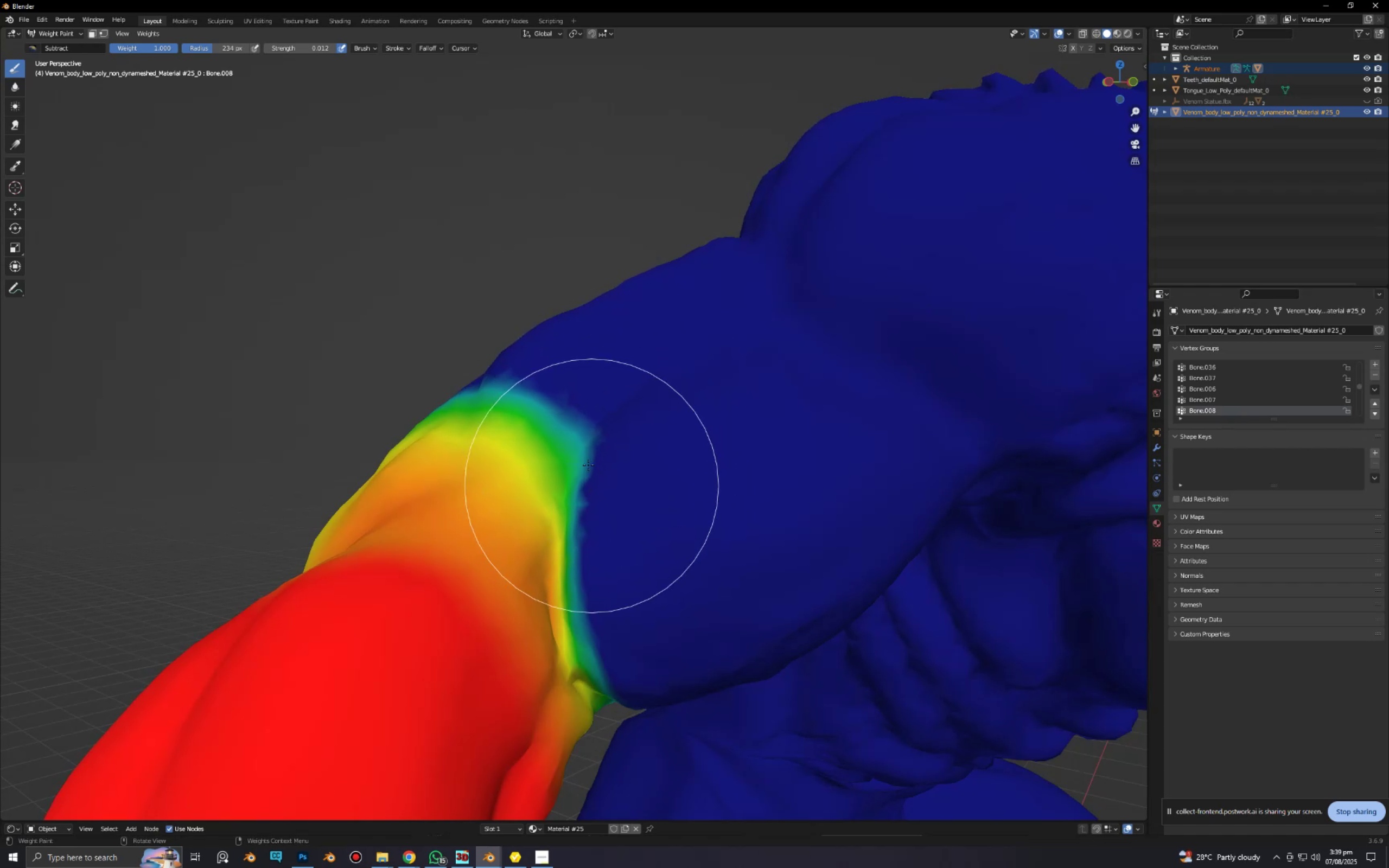 
left_click_drag(start_coordinate=[573, 409], to_coordinate=[565, 464])
 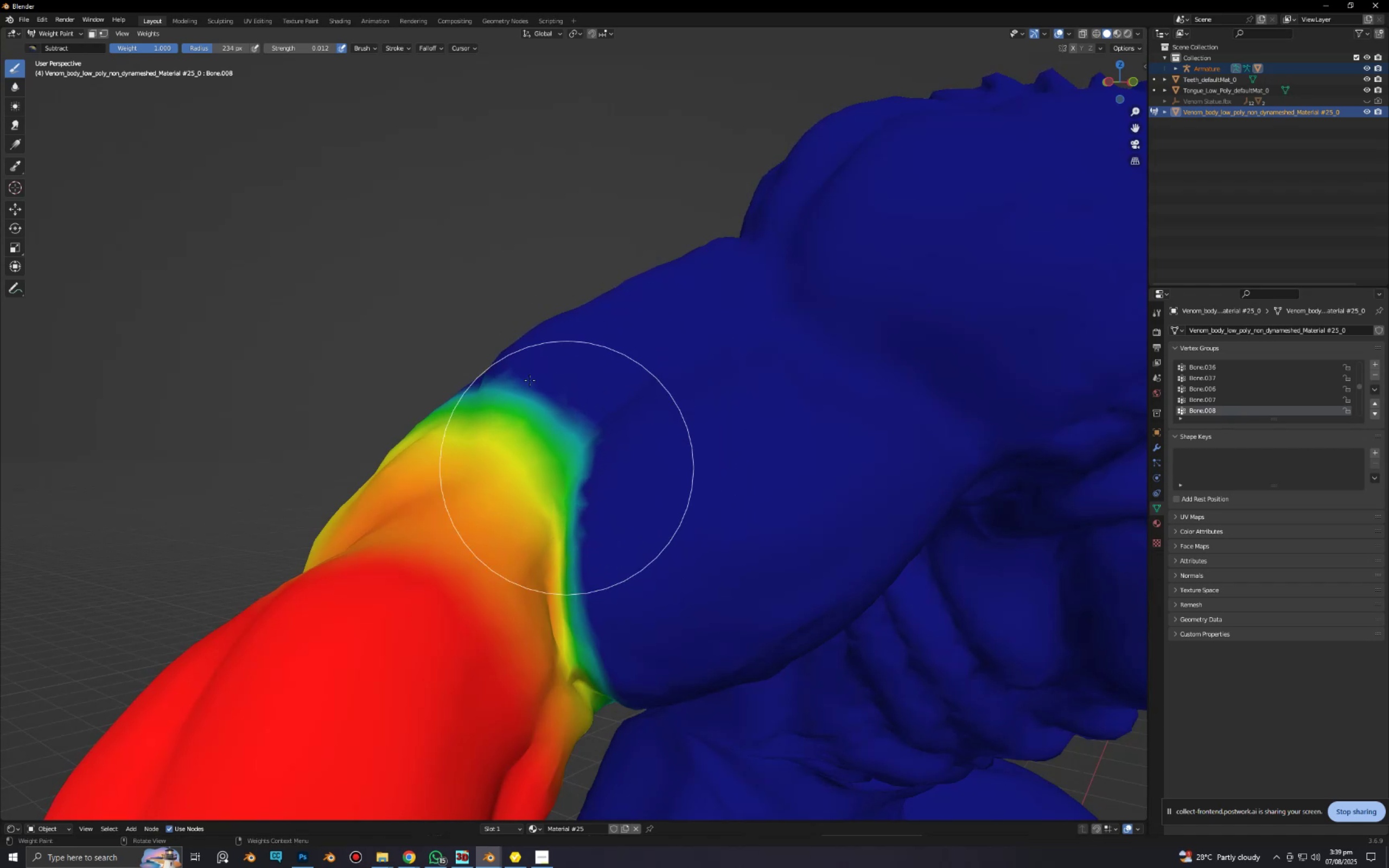 
left_click_drag(start_coordinate=[520, 356], to_coordinate=[519, 405])
 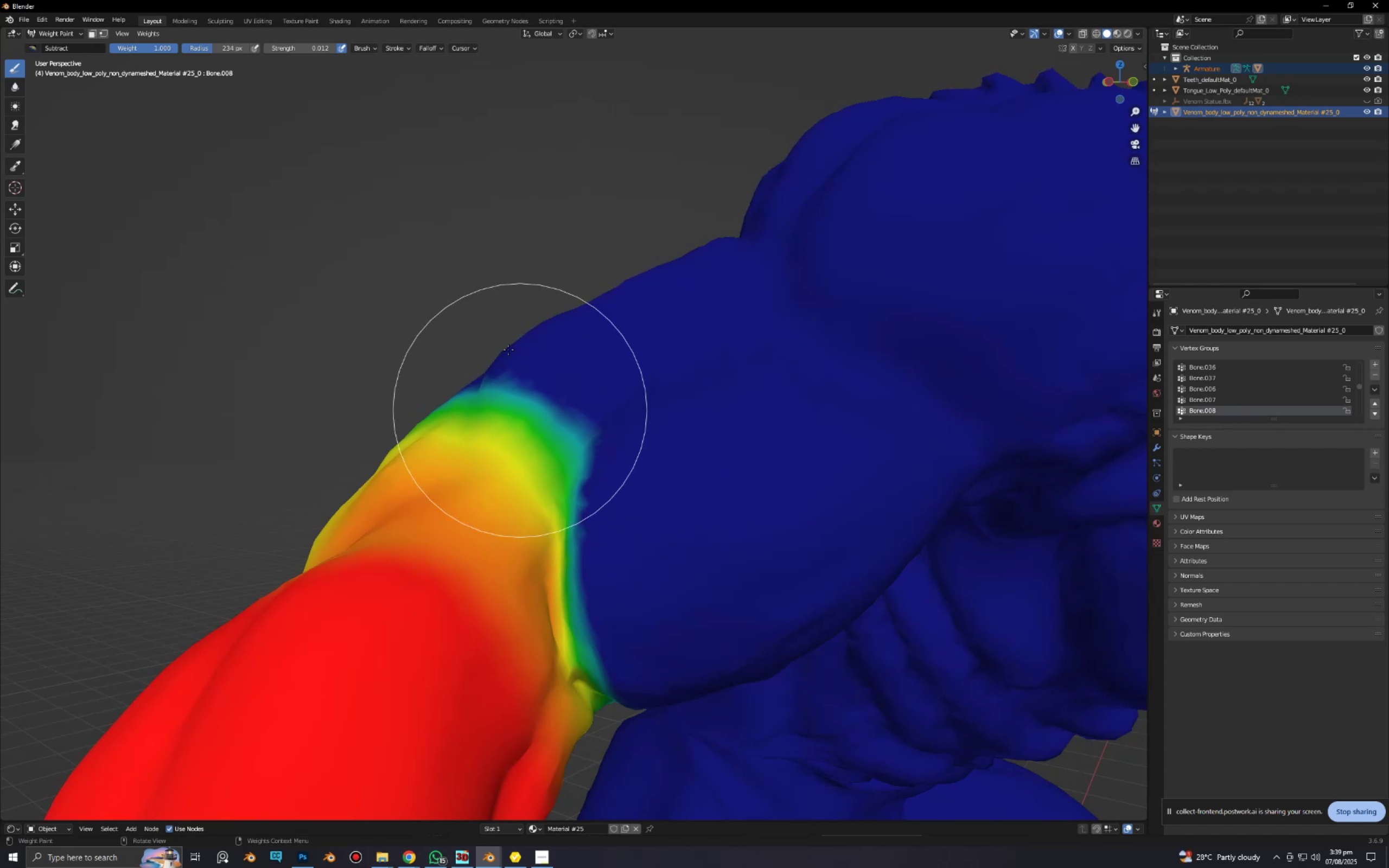 
left_click_drag(start_coordinate=[507, 354], to_coordinate=[489, 403])
 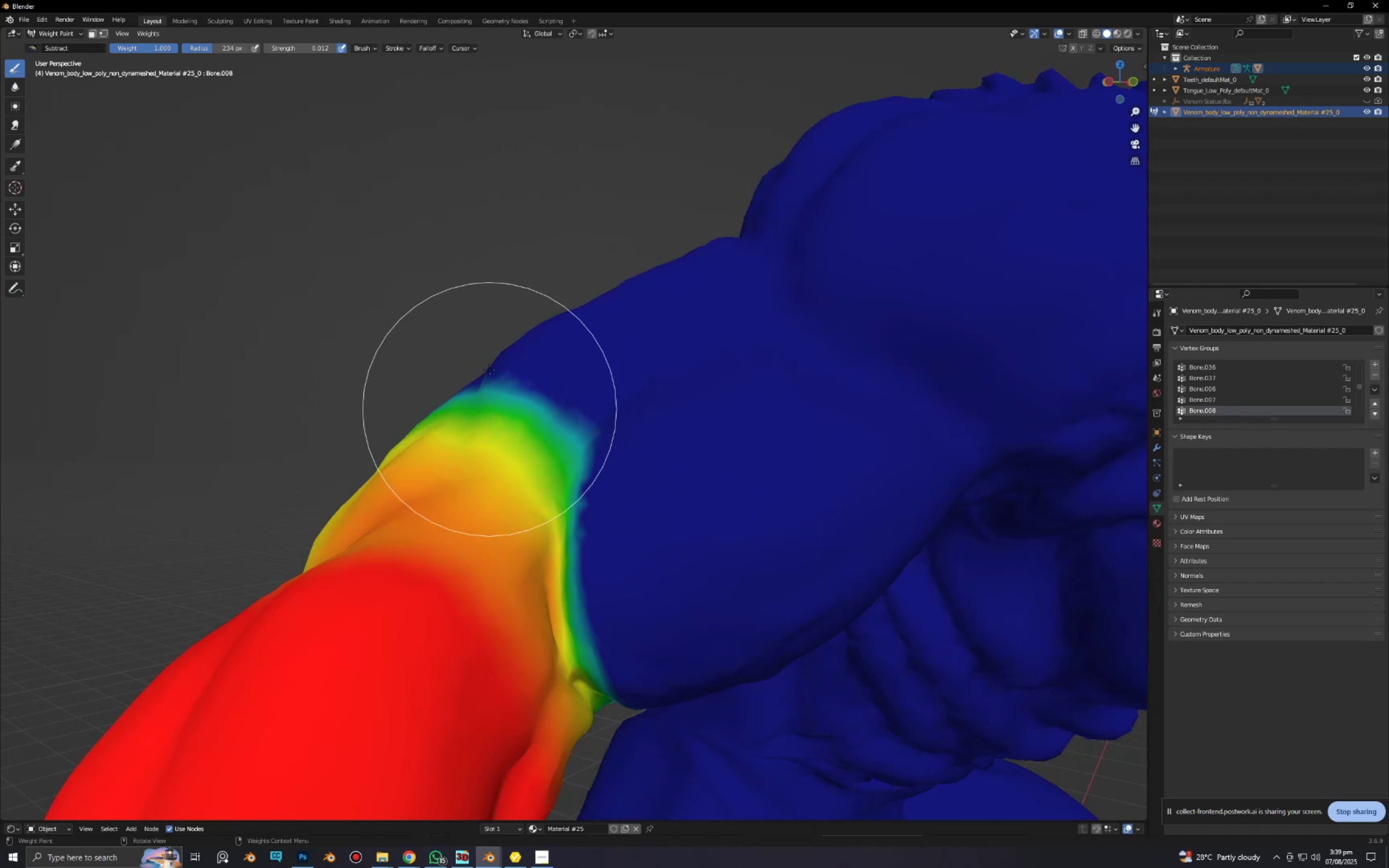 
left_click_drag(start_coordinate=[492, 363], to_coordinate=[483, 391])
 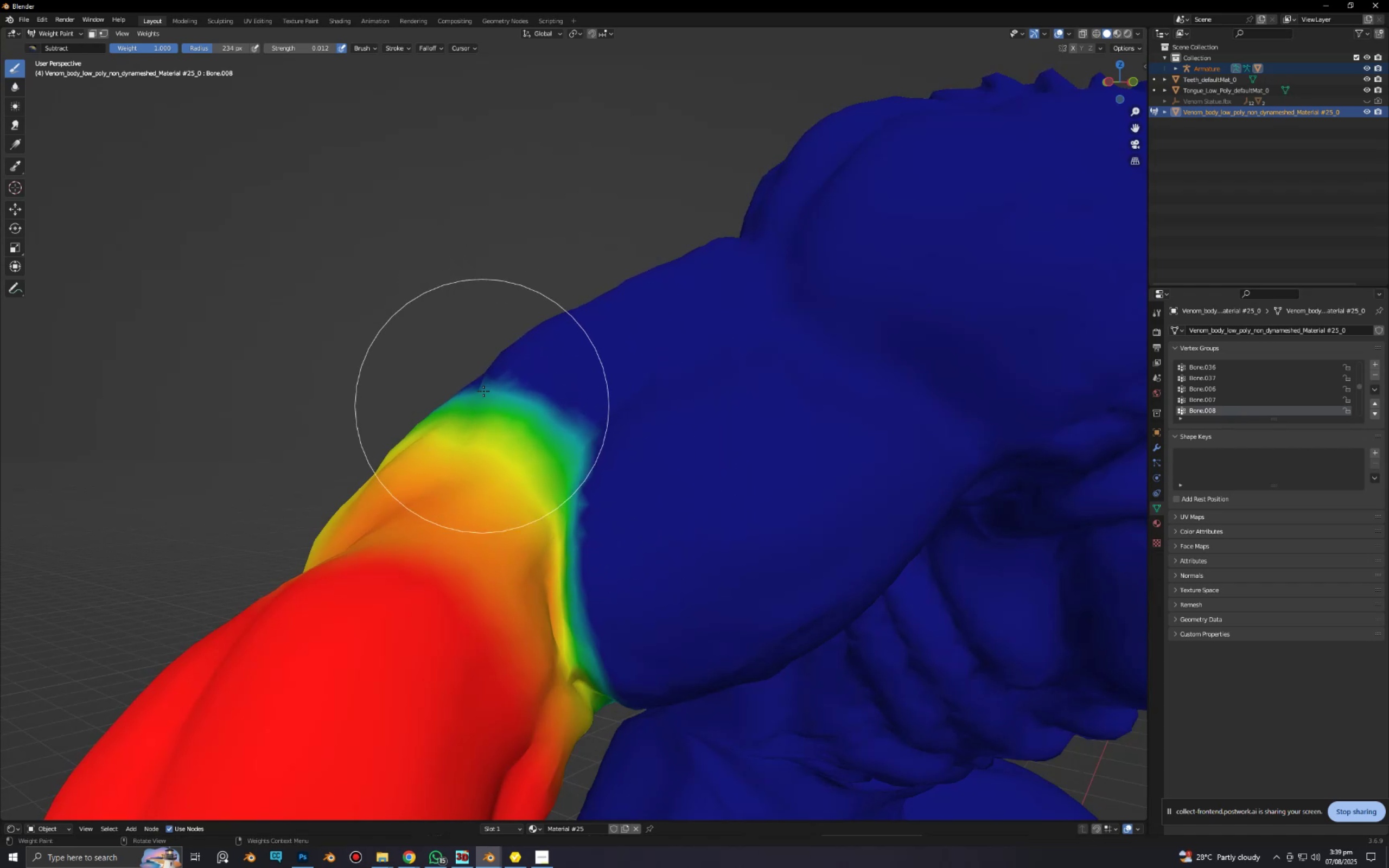 
left_click_drag(start_coordinate=[494, 349], to_coordinate=[476, 418])
 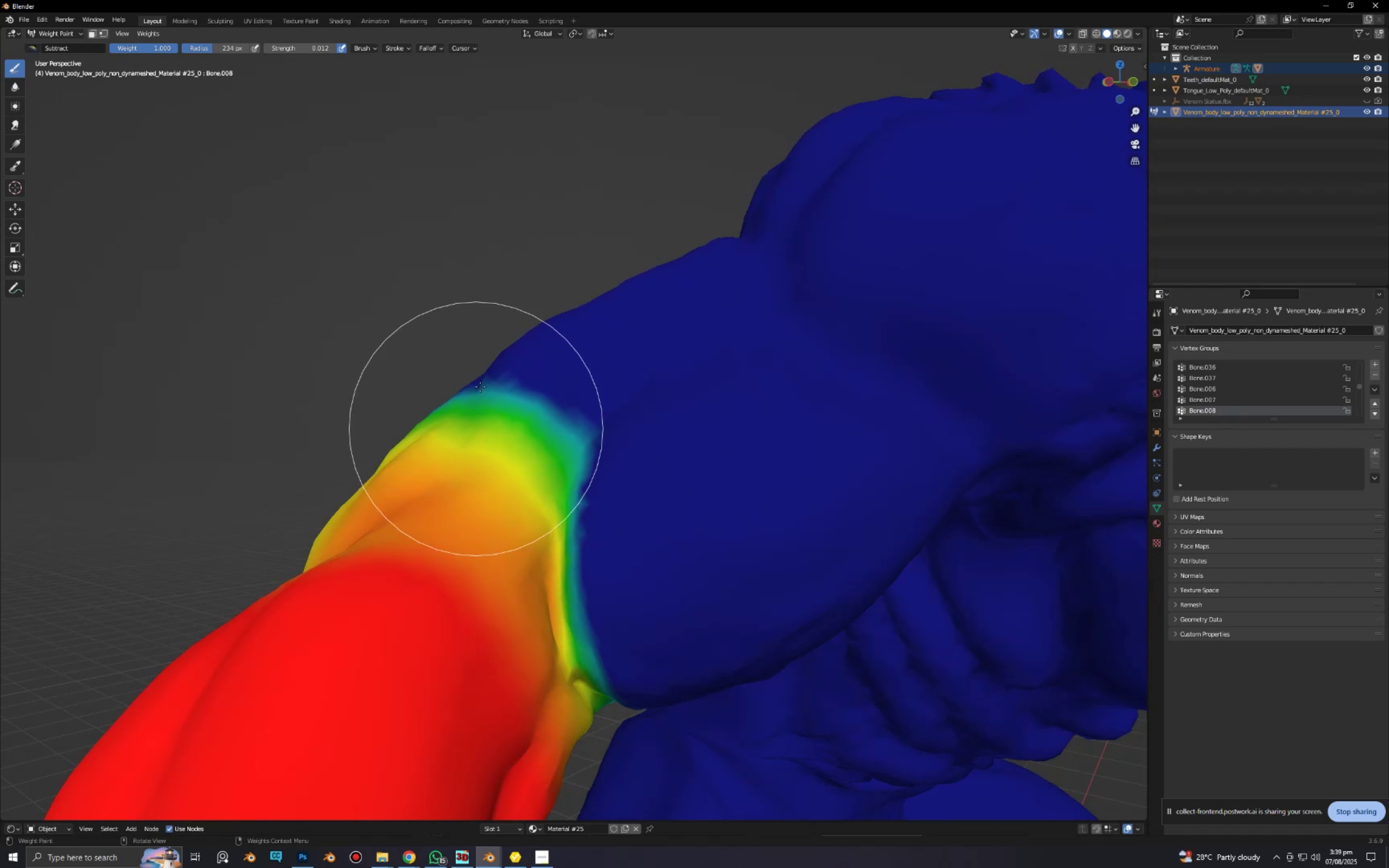 
left_click_drag(start_coordinate=[482, 391], to_coordinate=[477, 433])
 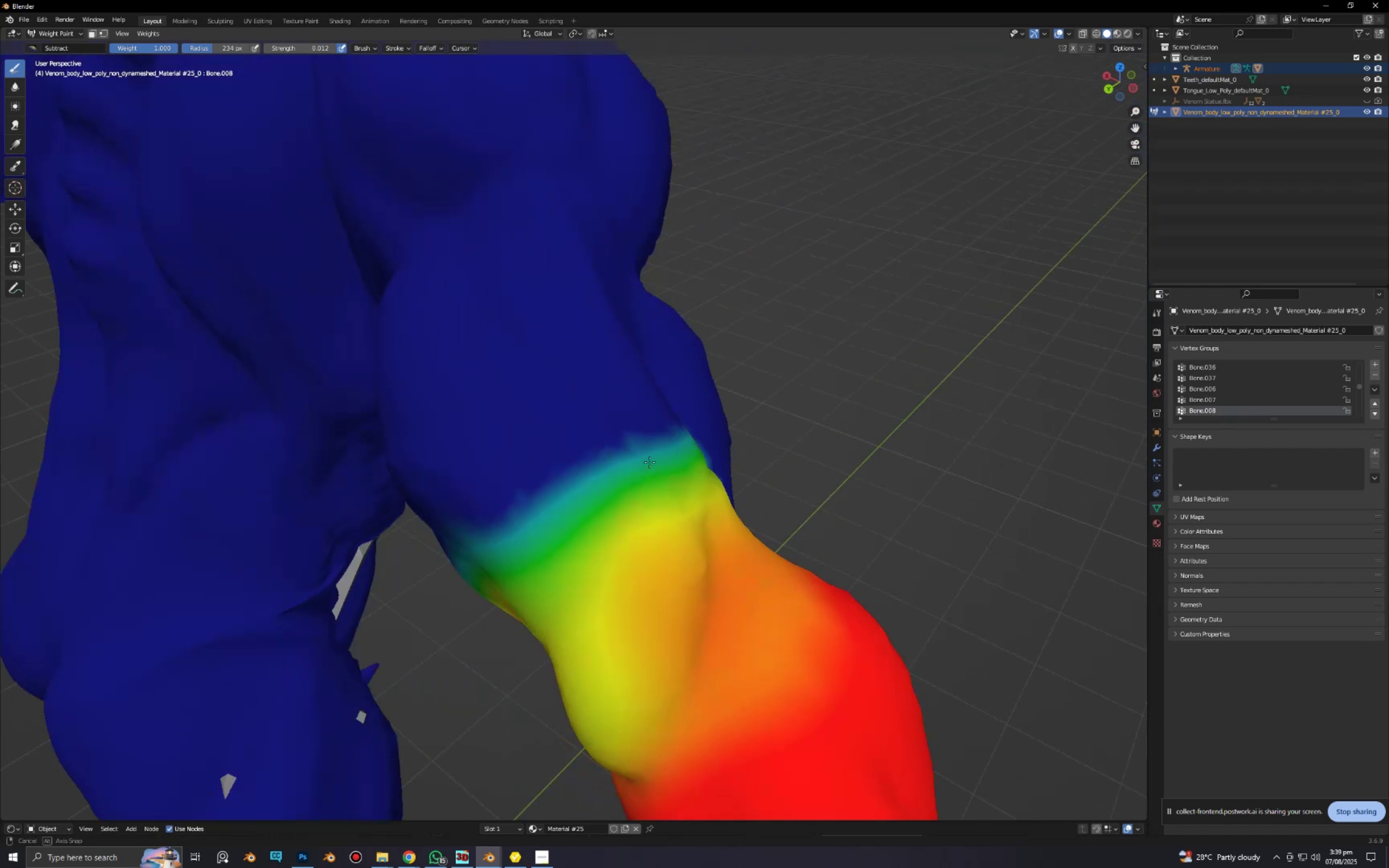 
left_click_drag(start_coordinate=[655, 390], to_coordinate=[568, 514])
 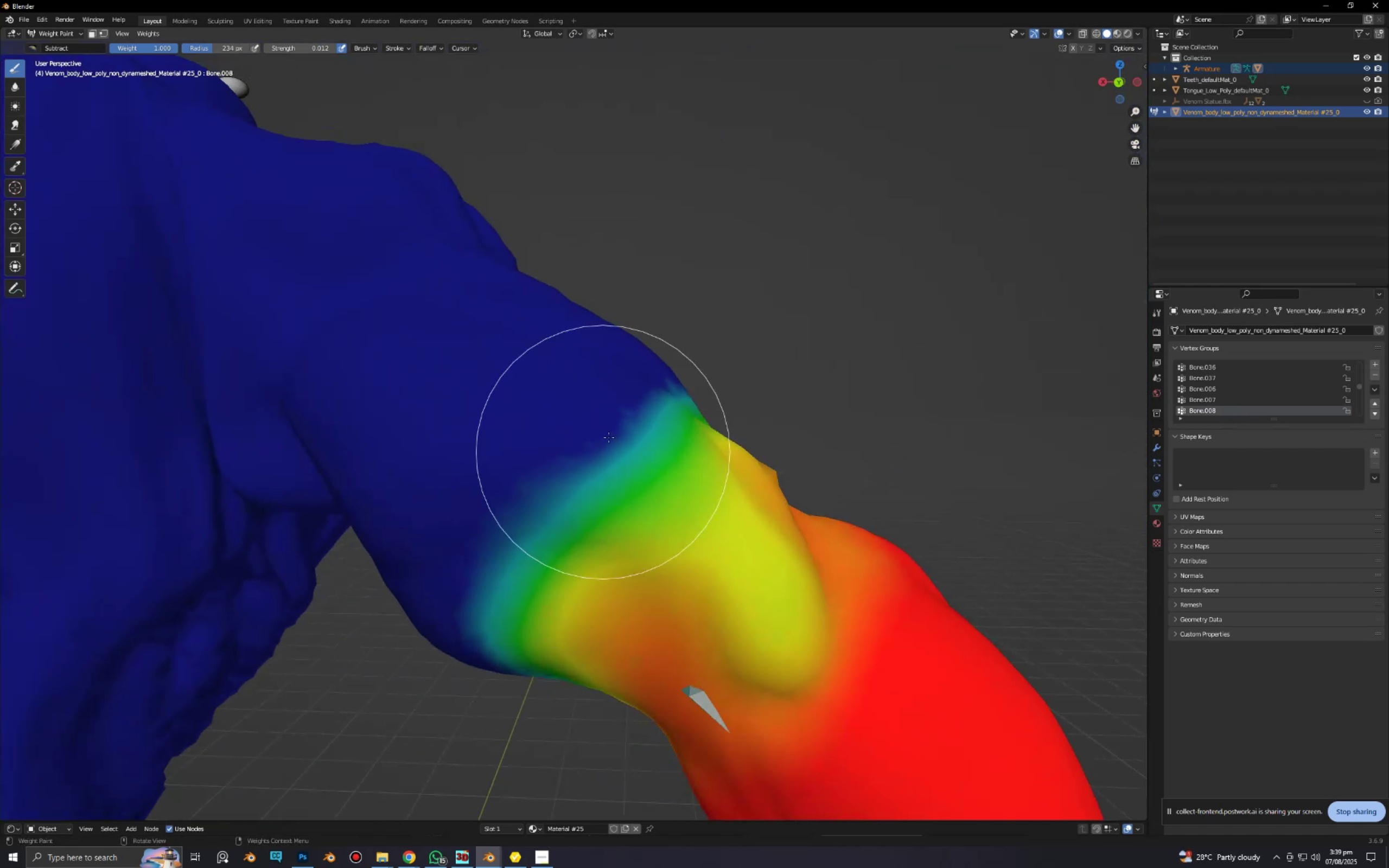 
left_click_drag(start_coordinate=[609, 435], to_coordinate=[540, 558])
 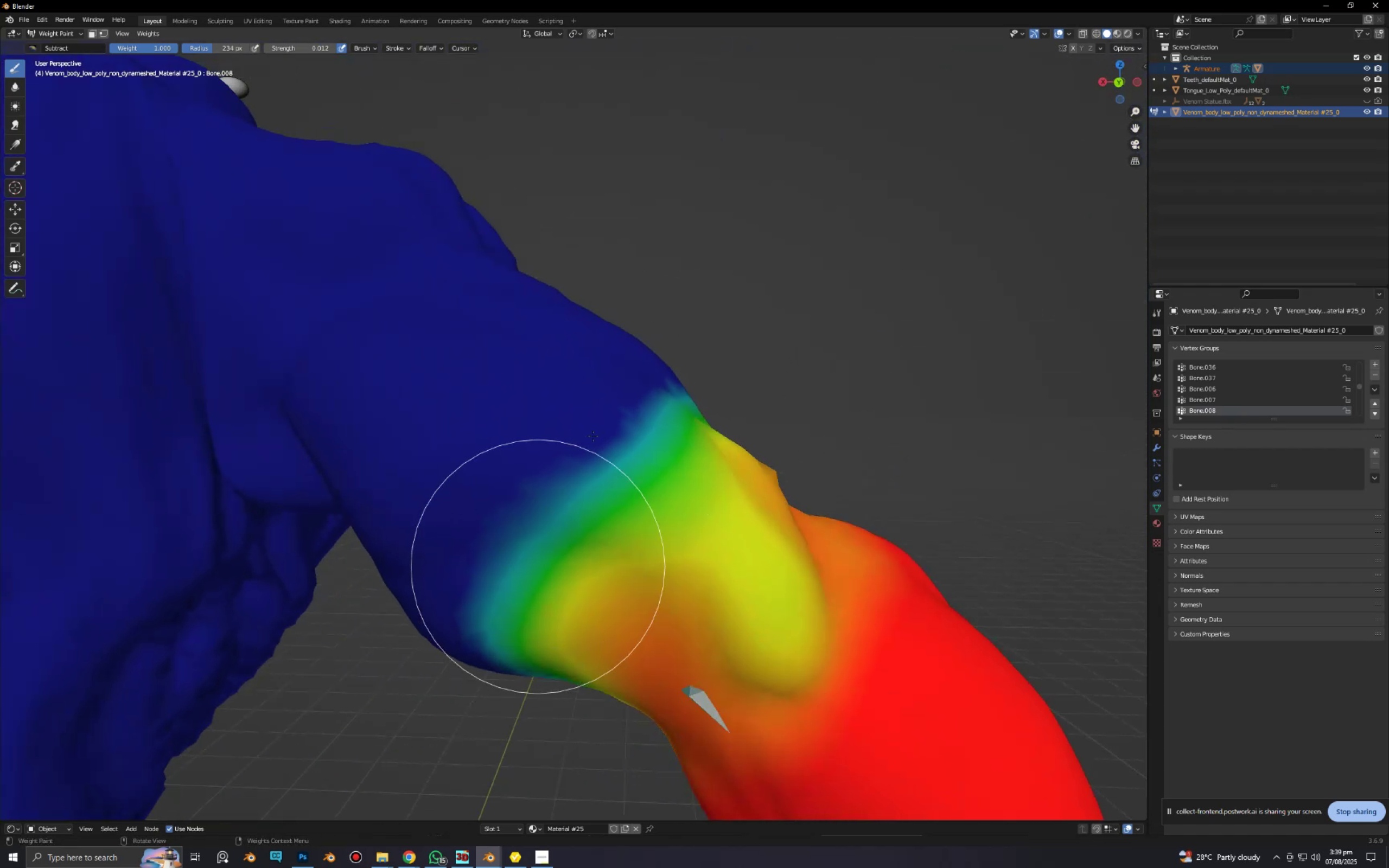 
left_click_drag(start_coordinate=[599, 425], to_coordinate=[515, 621])
 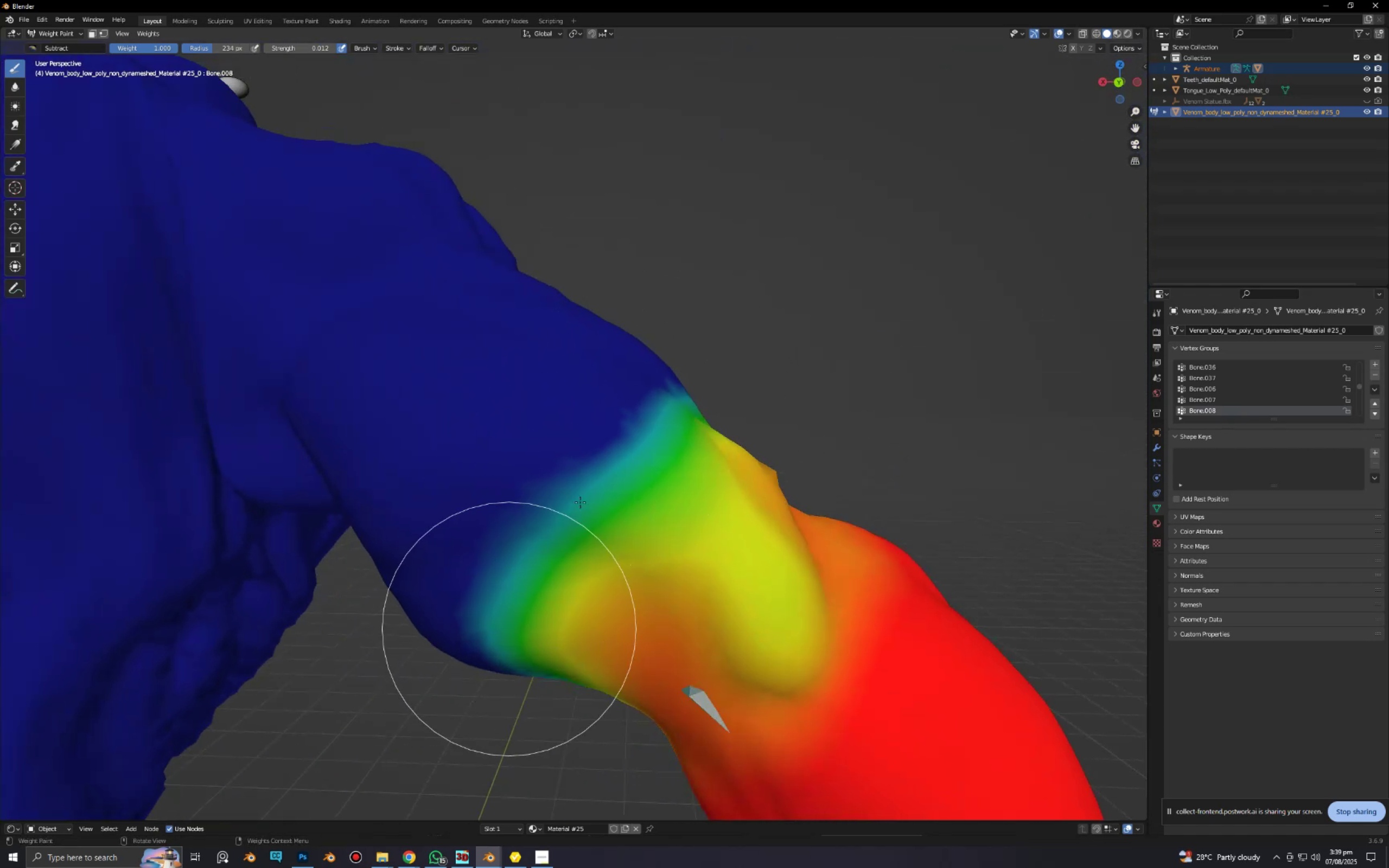 
left_click_drag(start_coordinate=[589, 465], to_coordinate=[531, 660])
 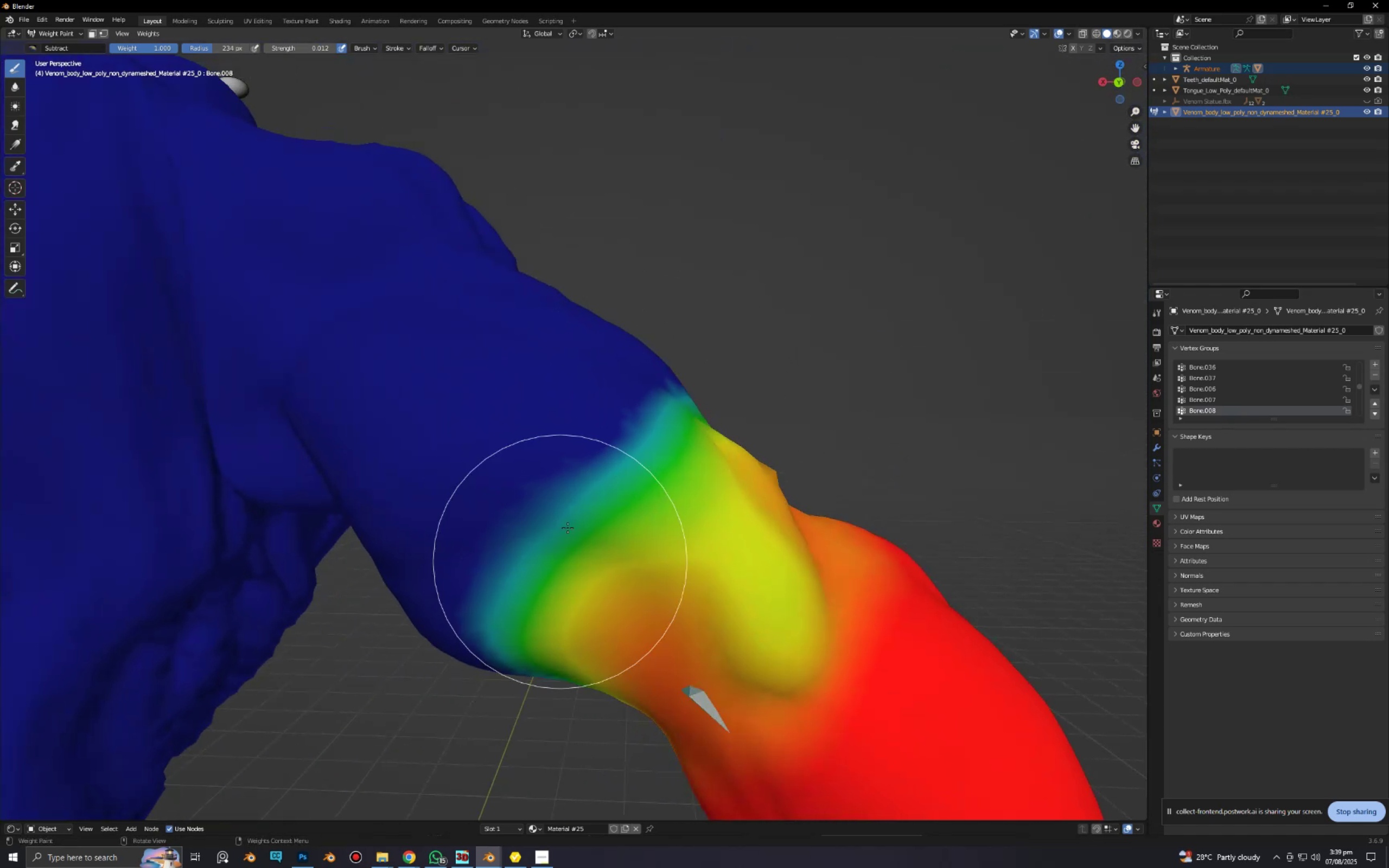 
left_click_drag(start_coordinate=[570, 494], to_coordinate=[539, 657])
 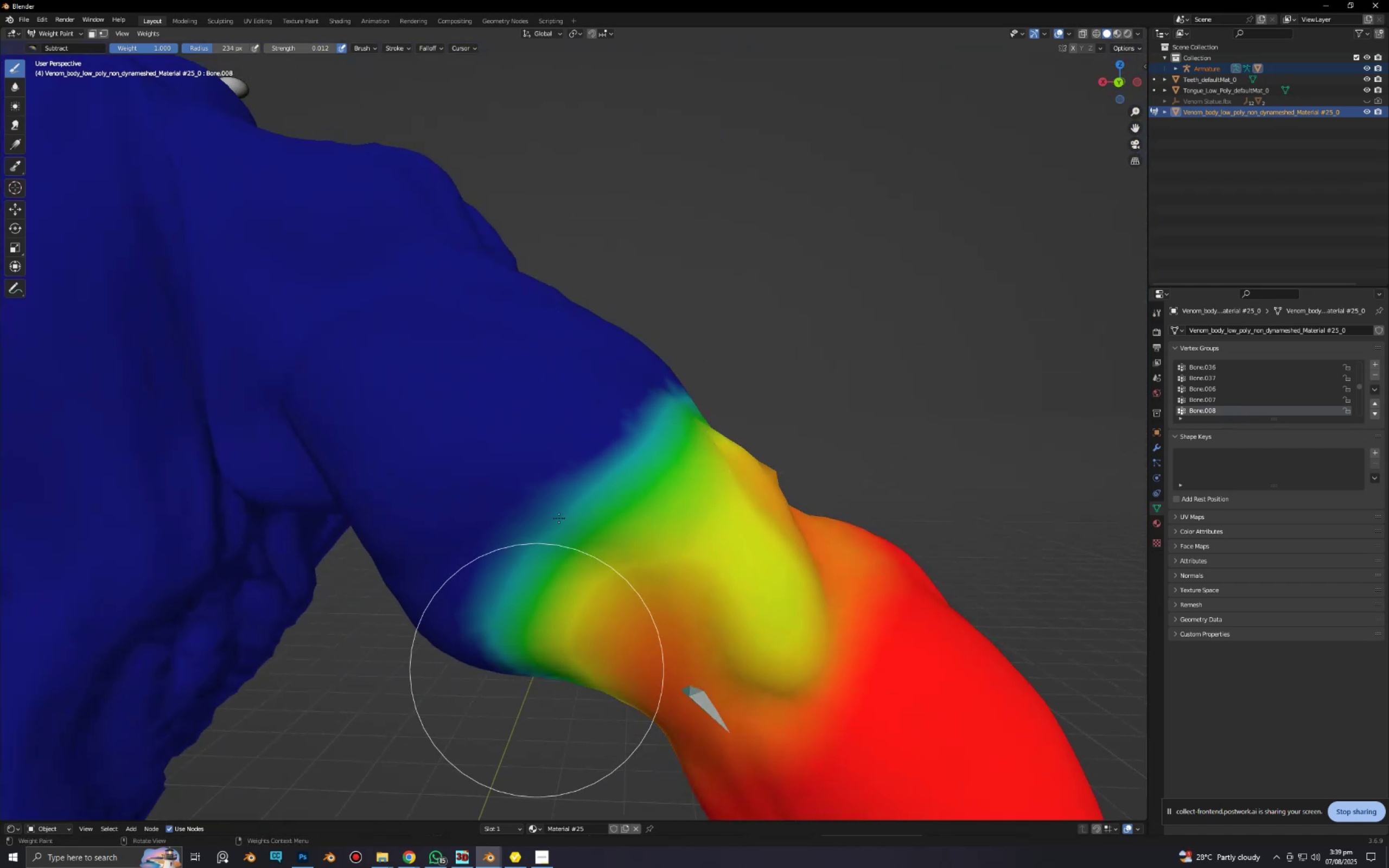 
left_click_drag(start_coordinate=[563, 496], to_coordinate=[537, 708])
 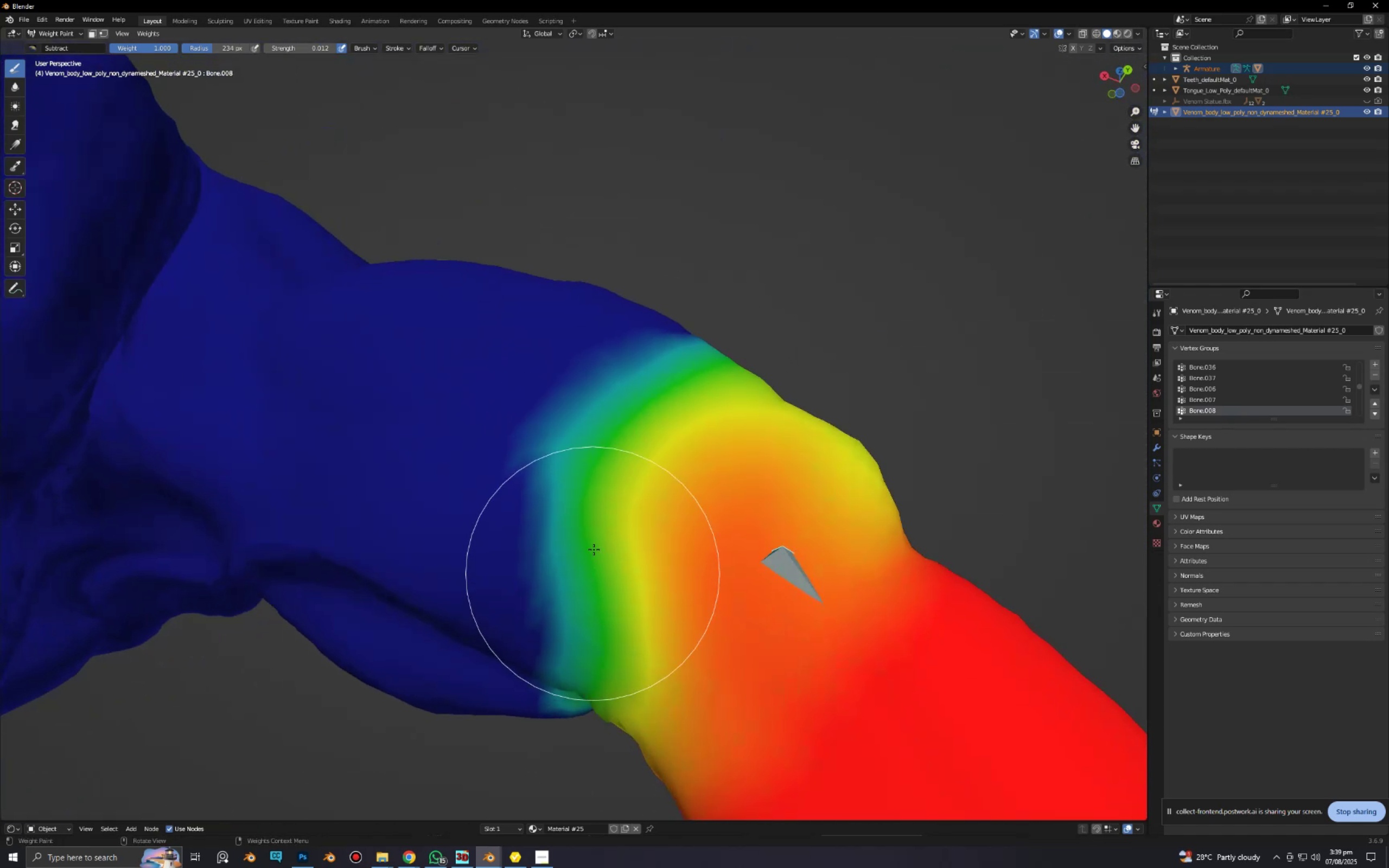 
left_click_drag(start_coordinate=[589, 456], to_coordinate=[539, 577])
 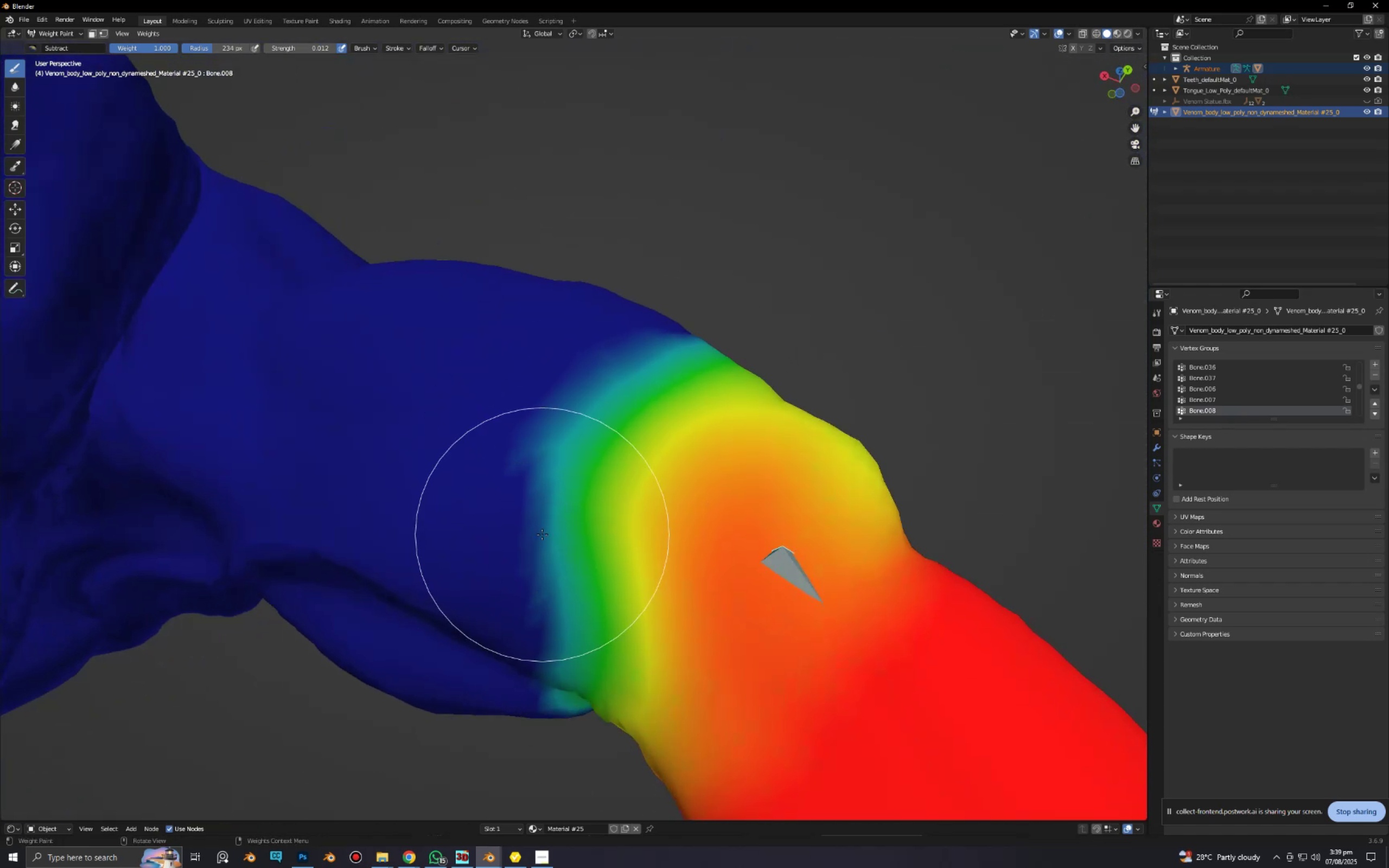 
left_click_drag(start_coordinate=[561, 475], to_coordinate=[558, 566])
 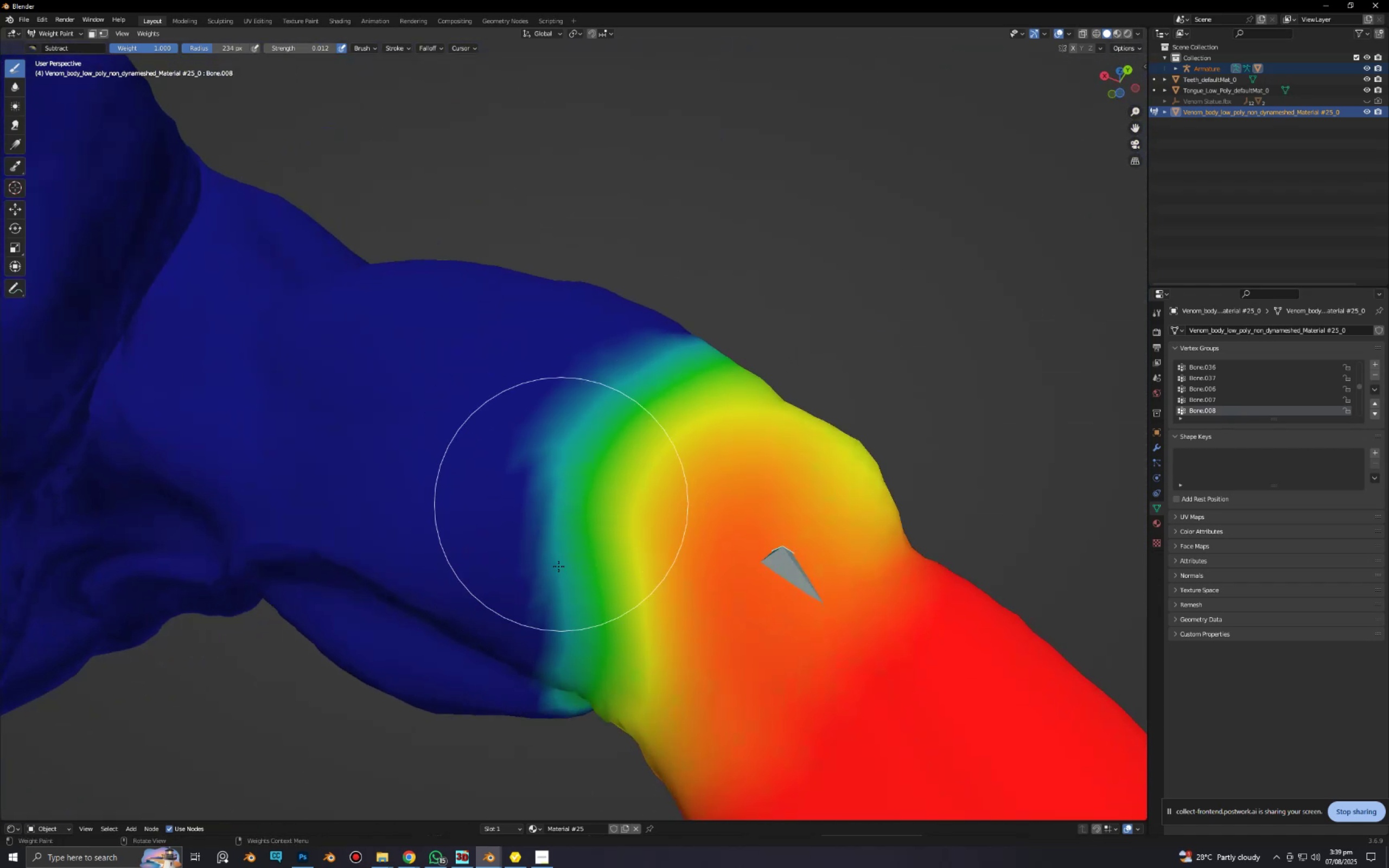 
key(Shift+F)
 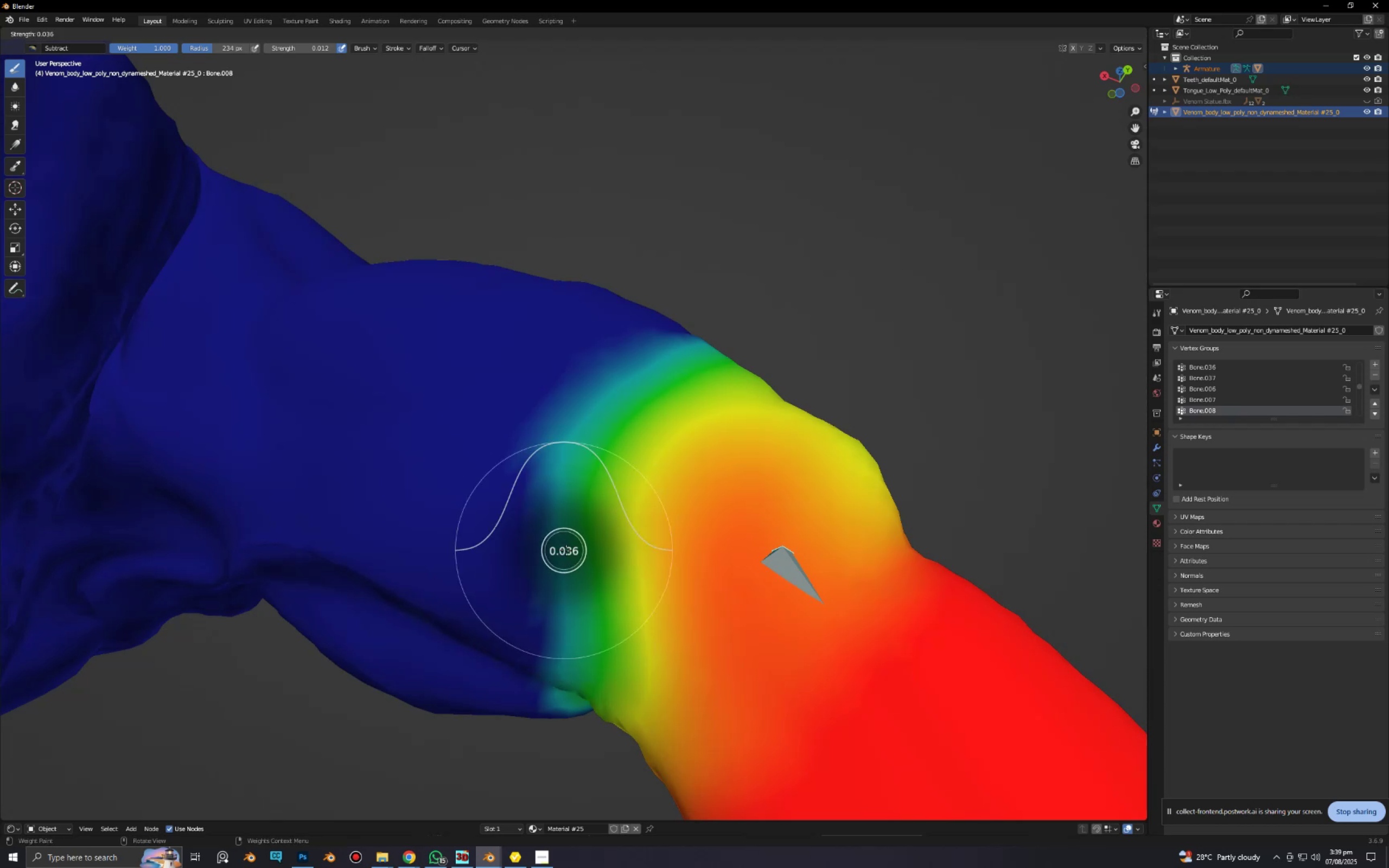 
left_click([568, 551])
 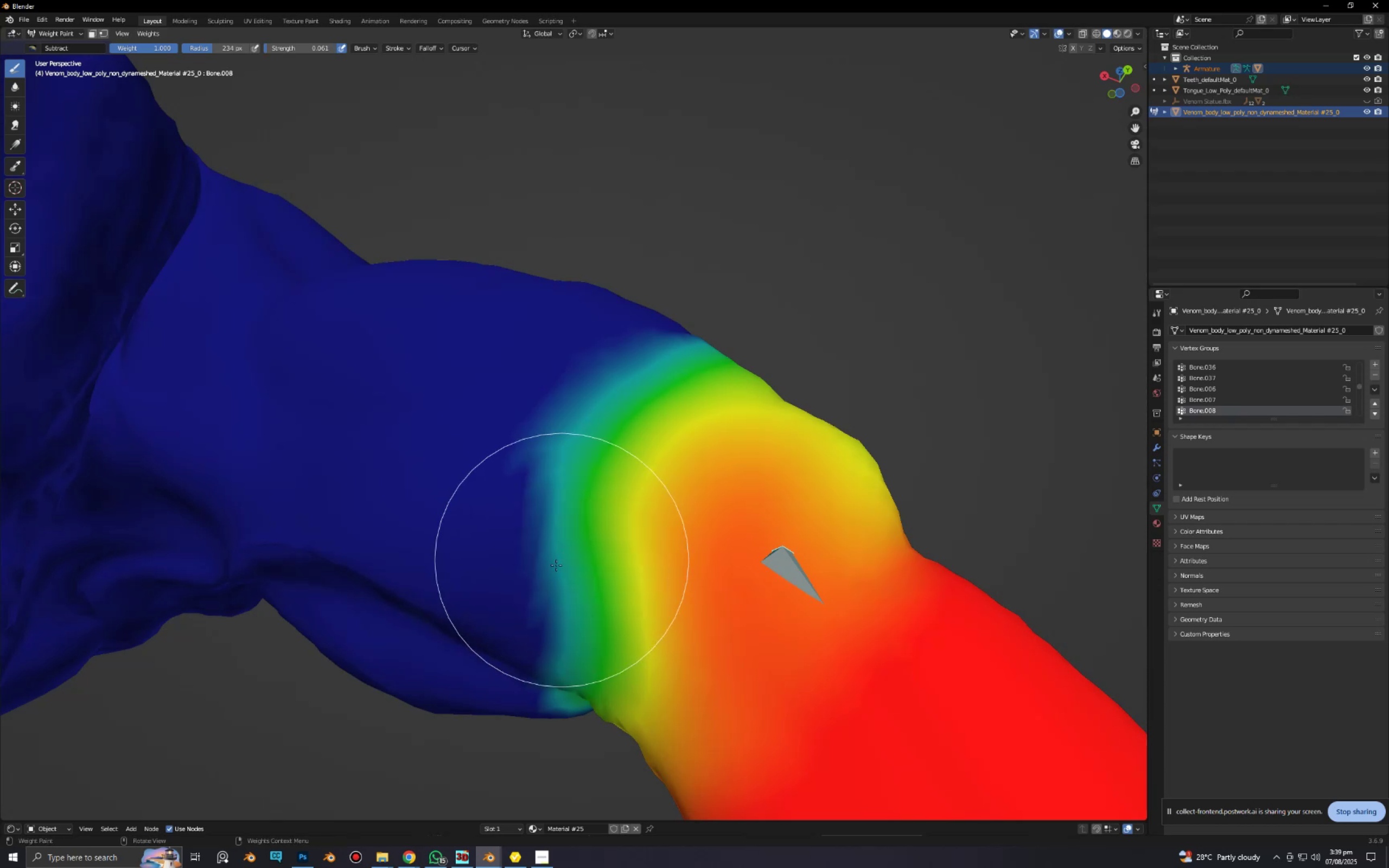 
left_click_drag(start_coordinate=[544, 582], to_coordinate=[568, 483])
 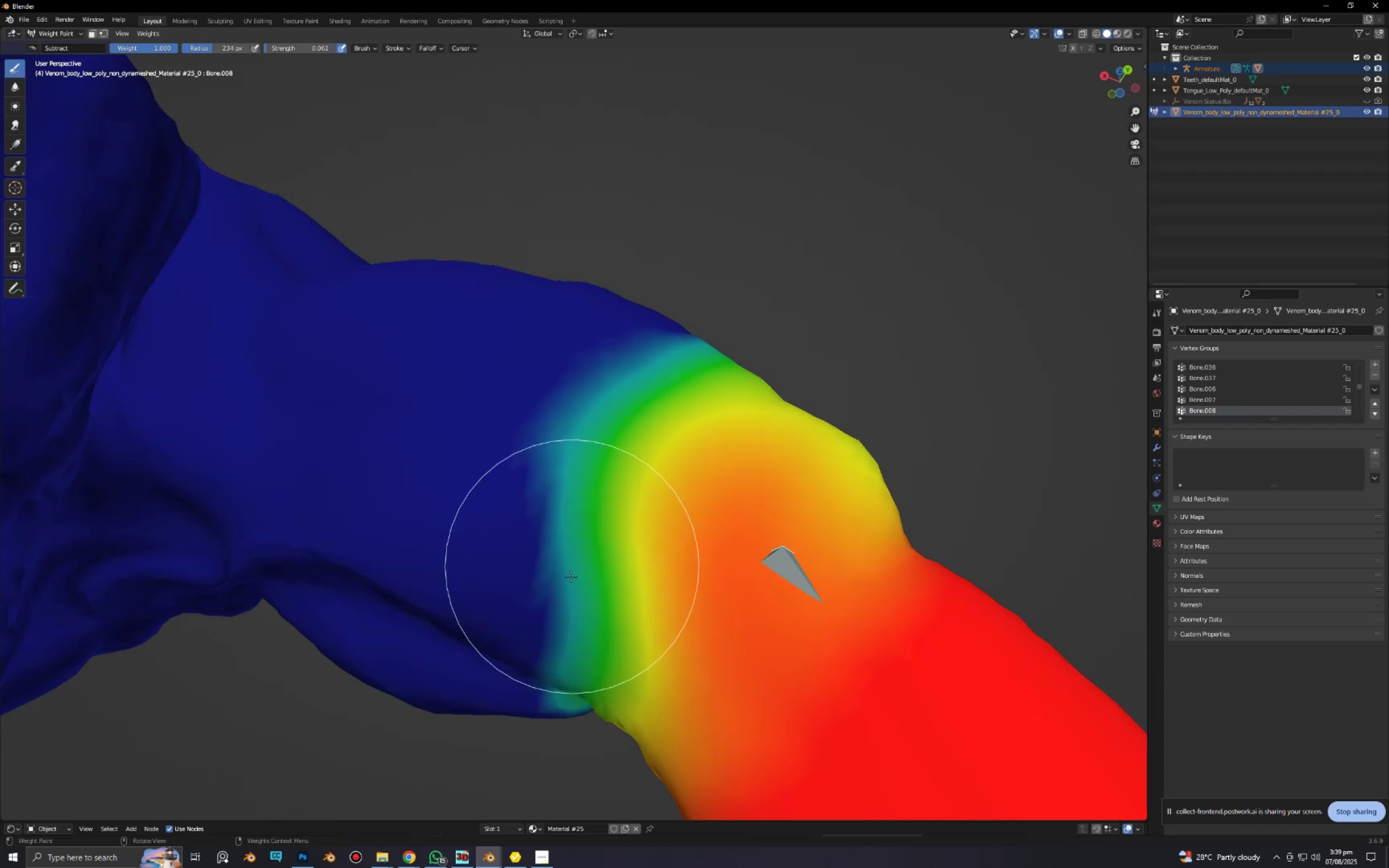 
left_click_drag(start_coordinate=[574, 563], to_coordinate=[596, 439])
 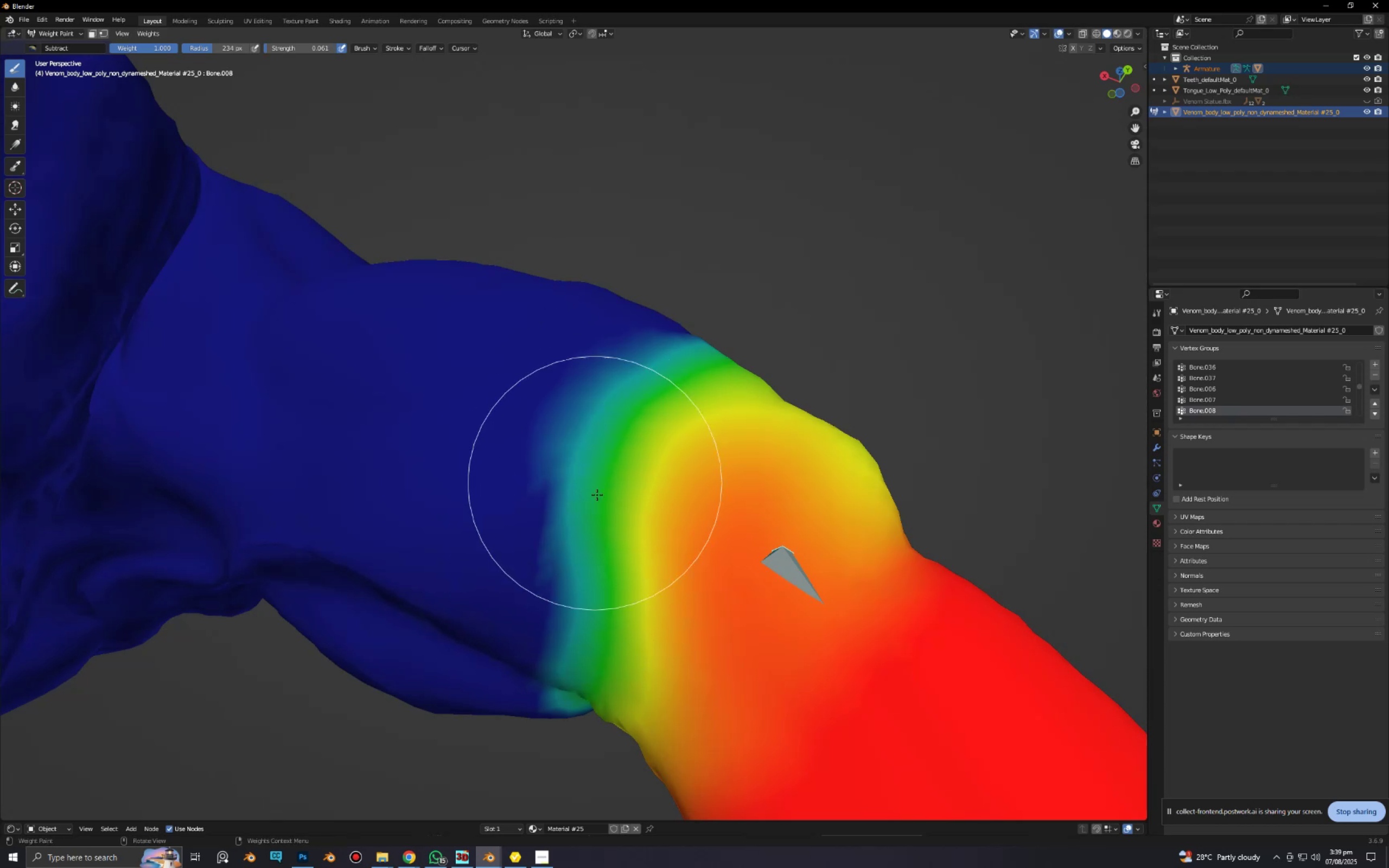 
left_click_drag(start_coordinate=[601, 498], to_coordinate=[639, 439])
 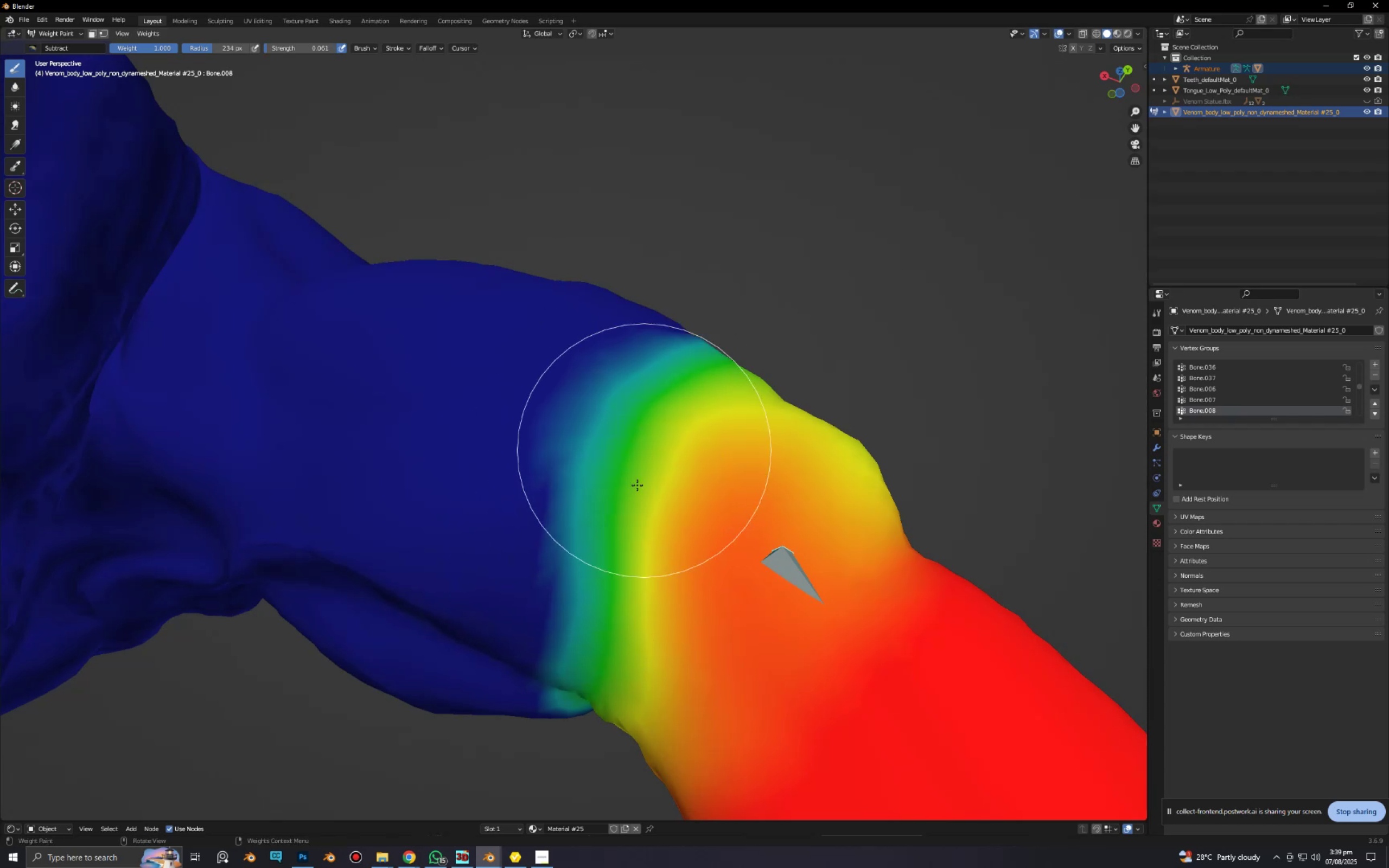 
left_click_drag(start_coordinate=[638, 519], to_coordinate=[679, 441])
 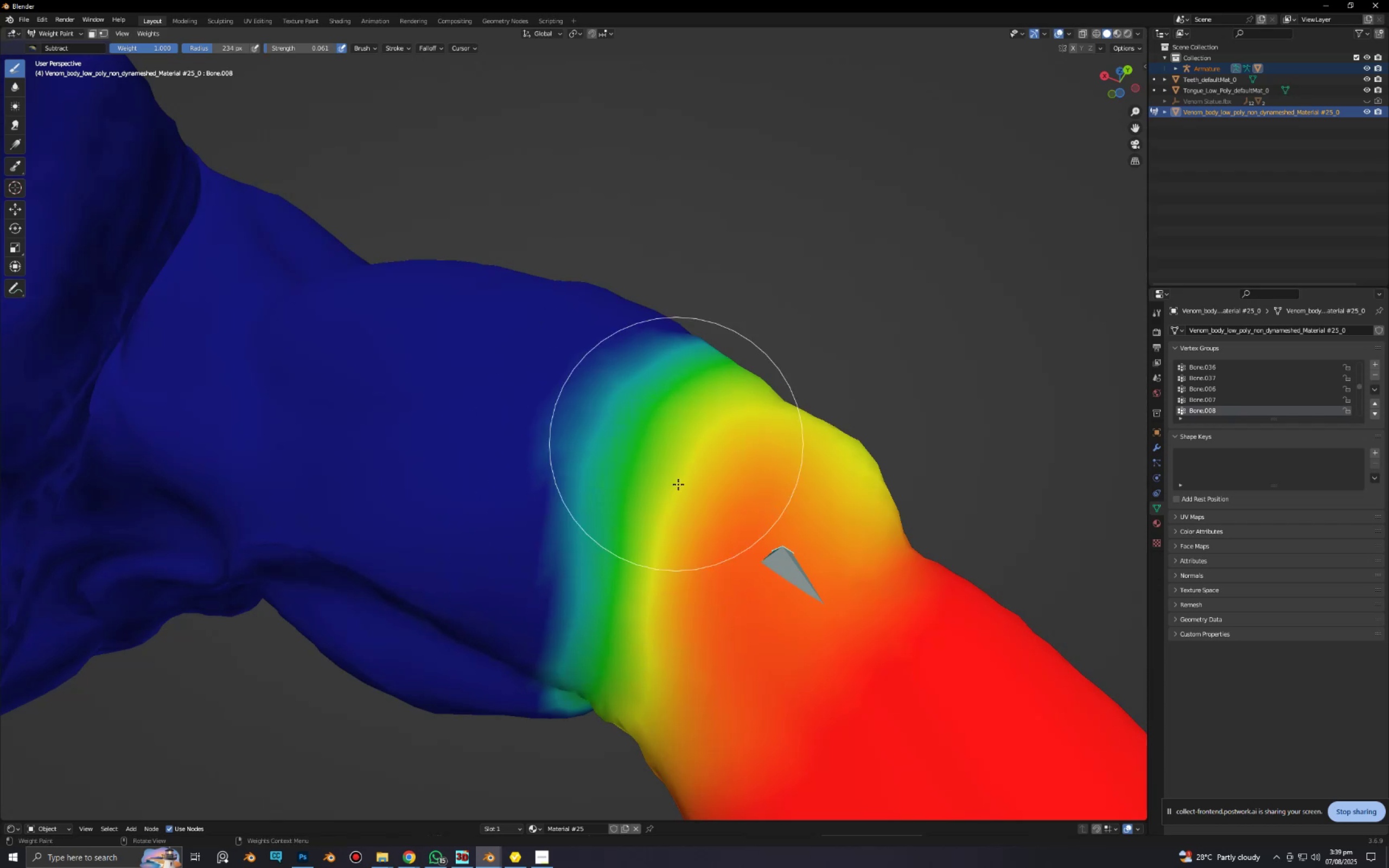 
left_click_drag(start_coordinate=[675, 529], to_coordinate=[699, 471])
 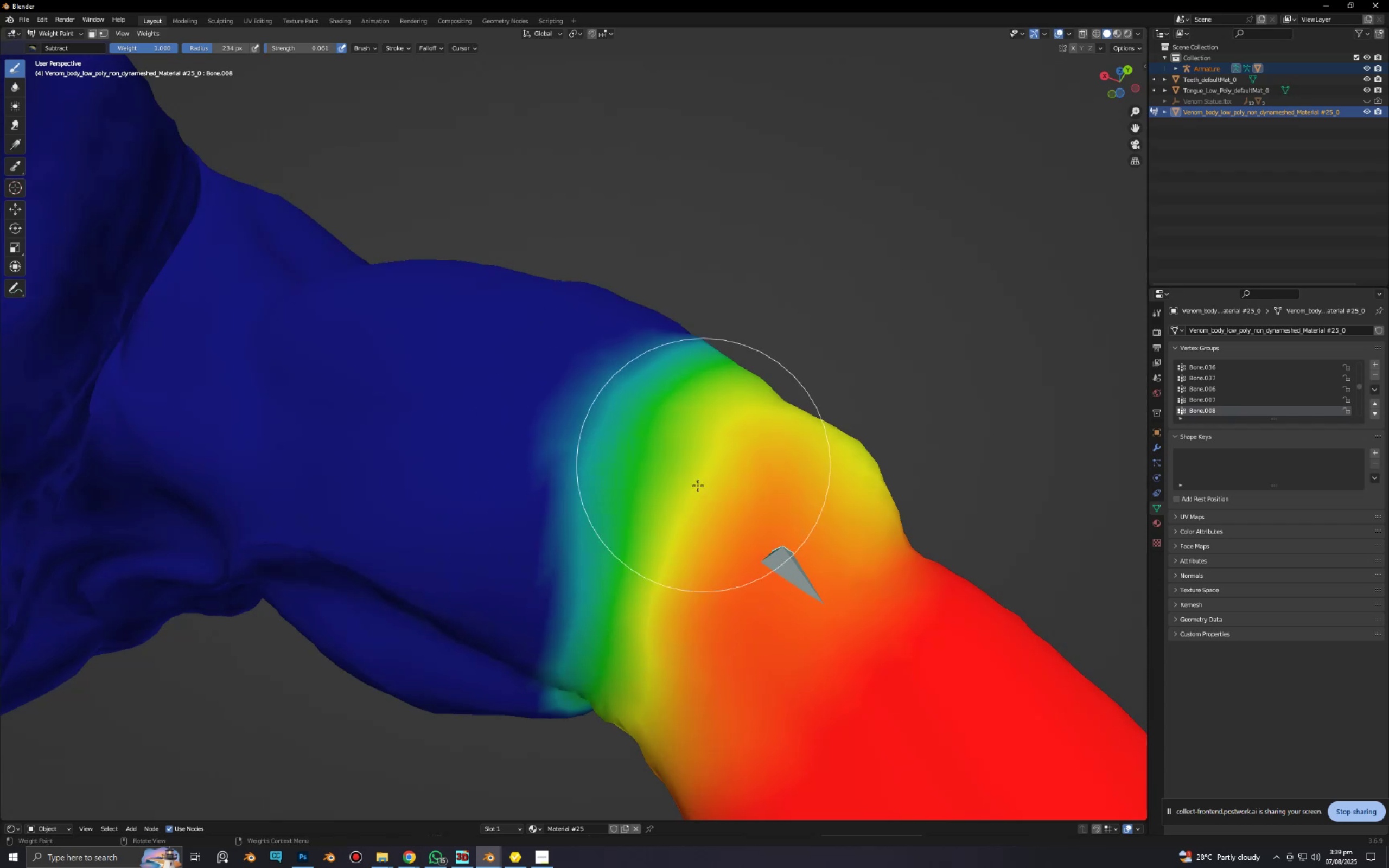 
left_click_drag(start_coordinate=[685, 519], to_coordinate=[705, 463])
 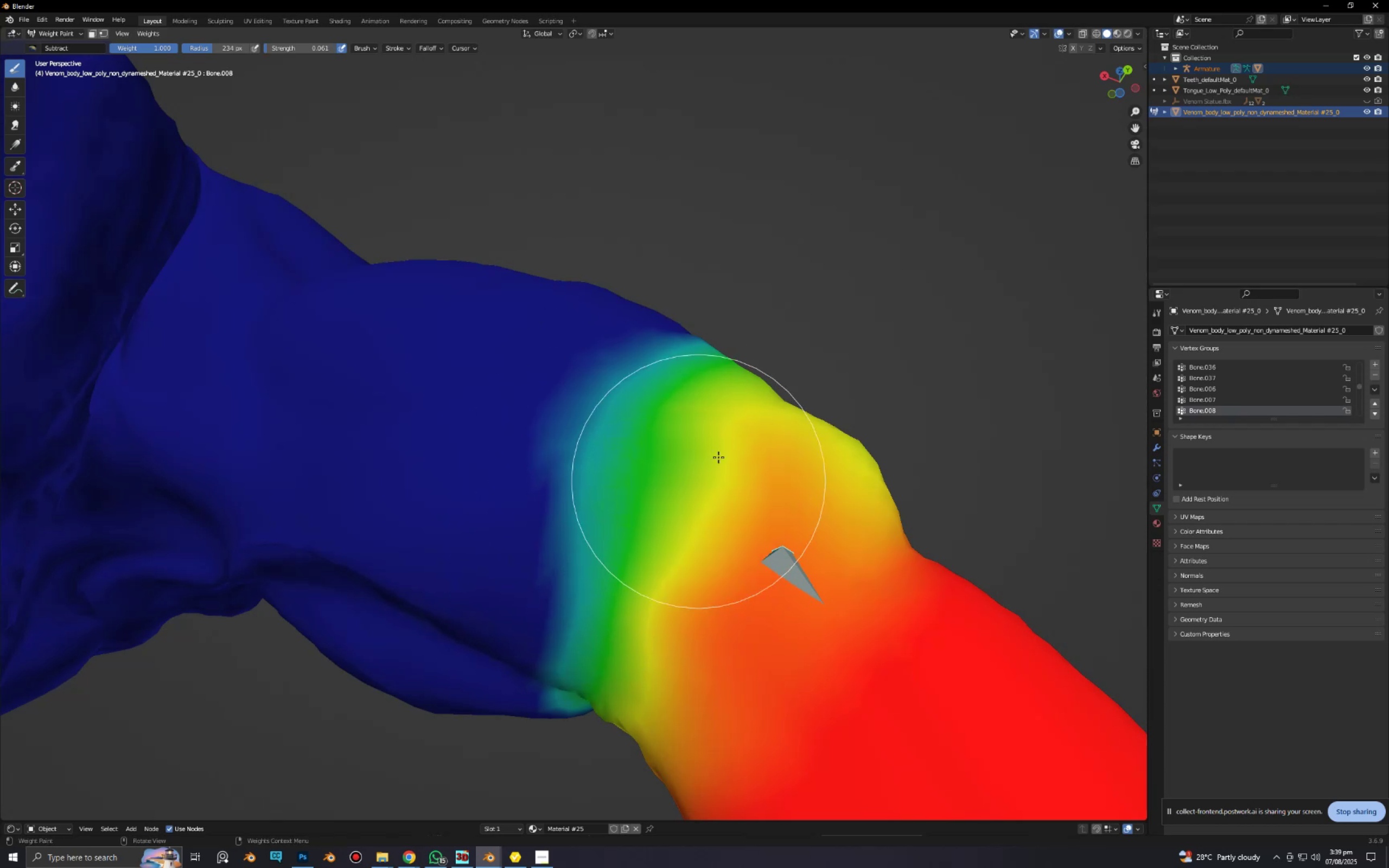 
left_click_drag(start_coordinate=[683, 527], to_coordinate=[697, 478])
 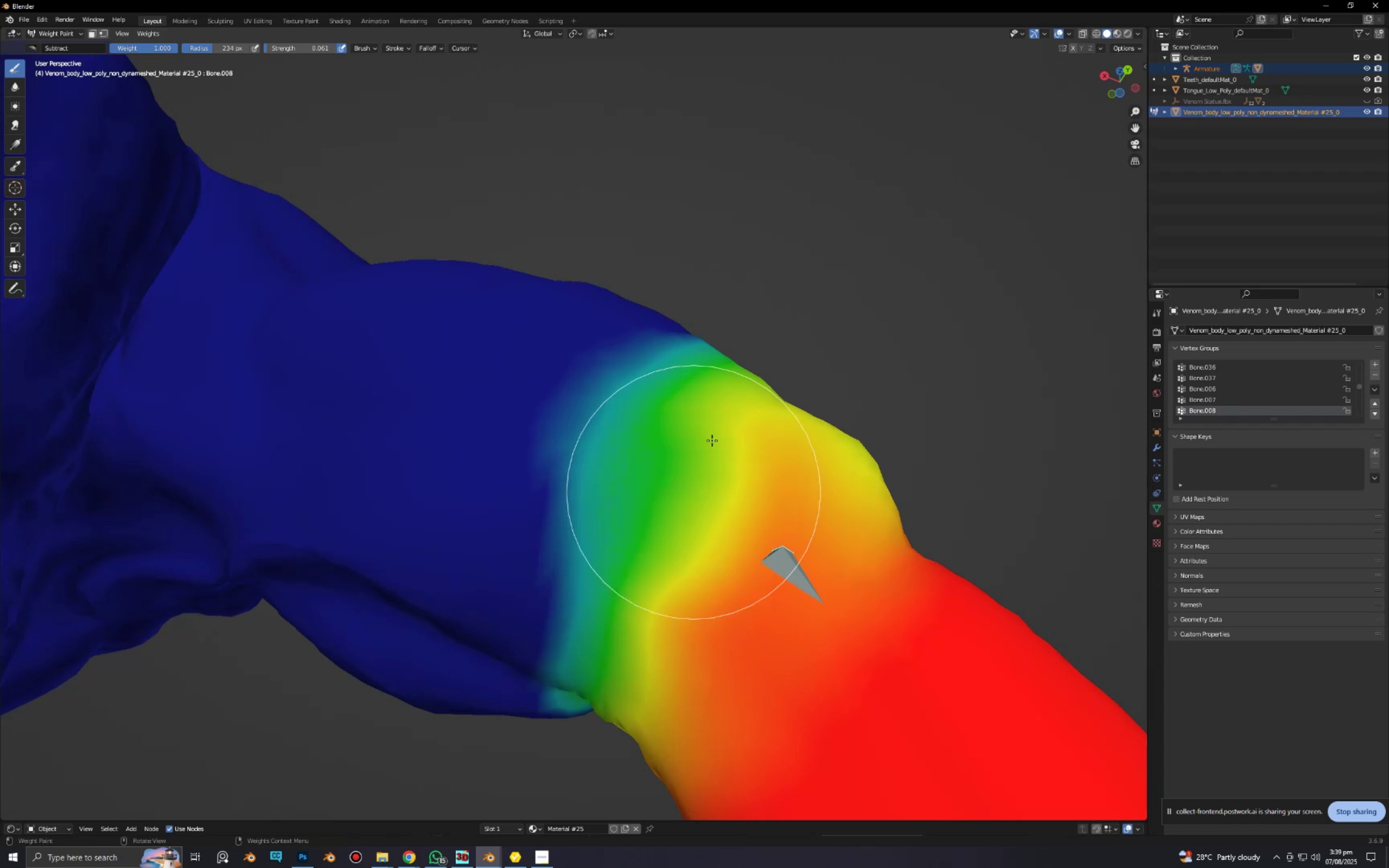 
left_click_drag(start_coordinate=[704, 461], to_coordinate=[661, 608])
 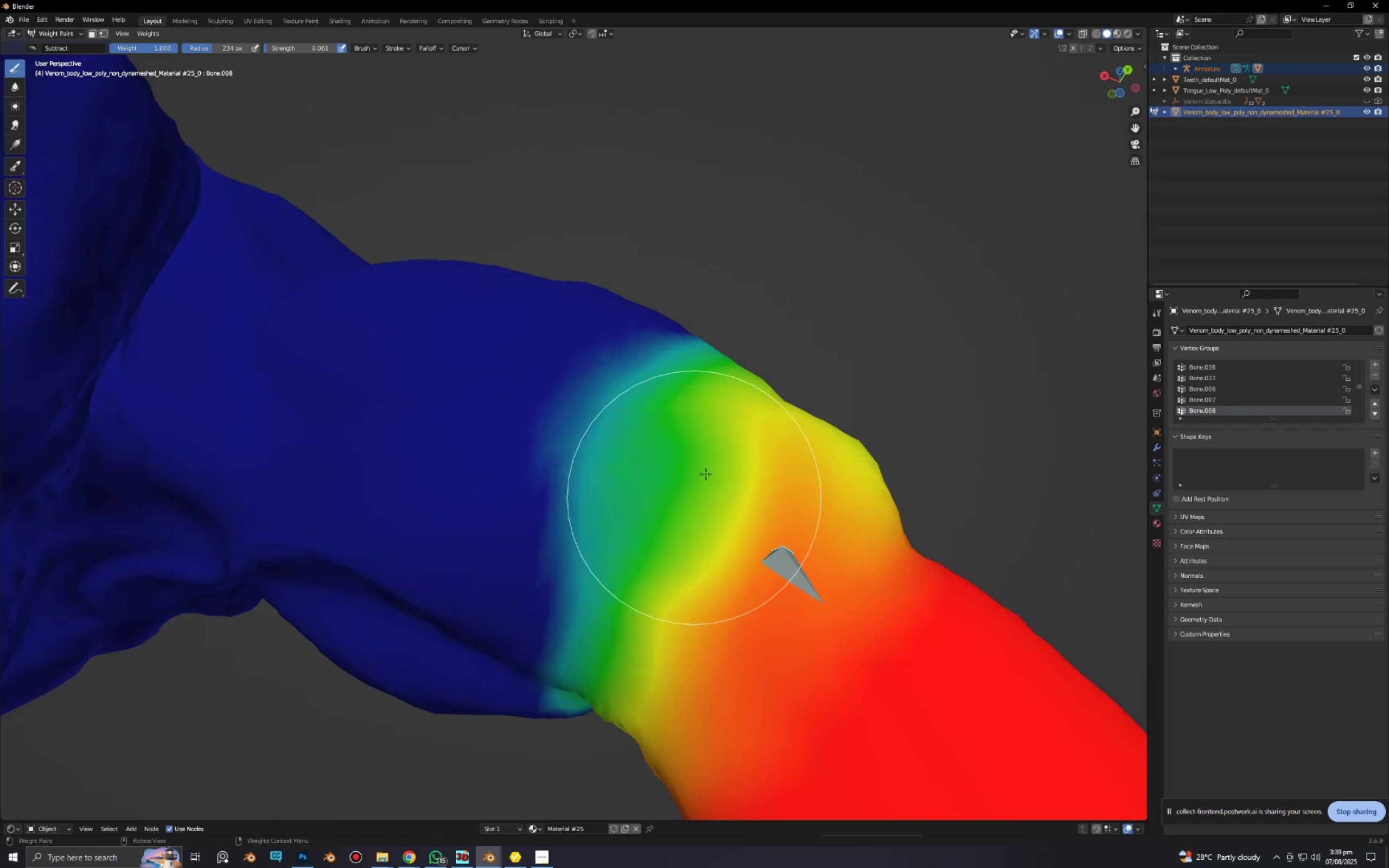 
left_click_drag(start_coordinate=[720, 441], to_coordinate=[769, 373])
 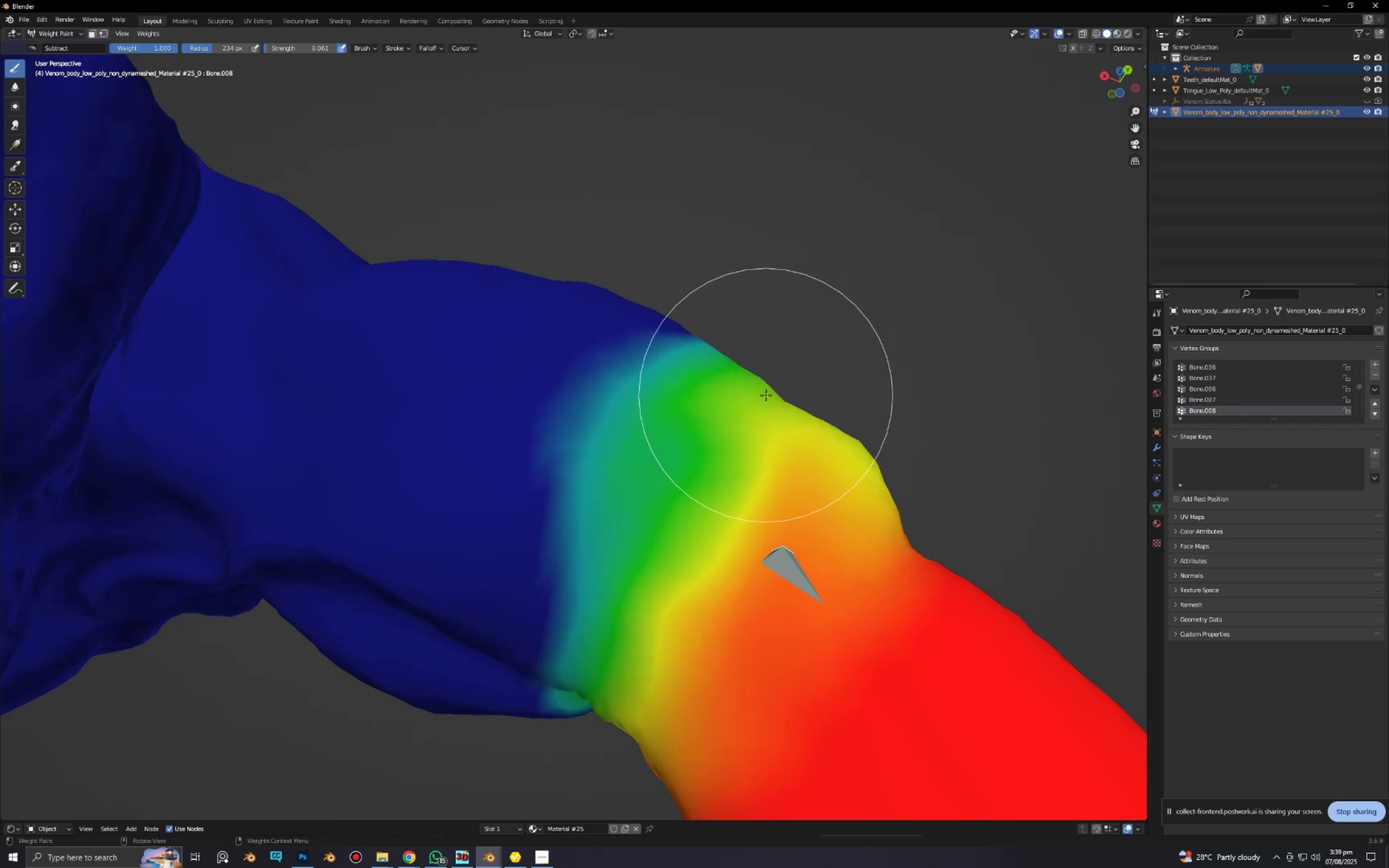 
left_click_drag(start_coordinate=[742, 424], to_coordinate=[735, 437])
 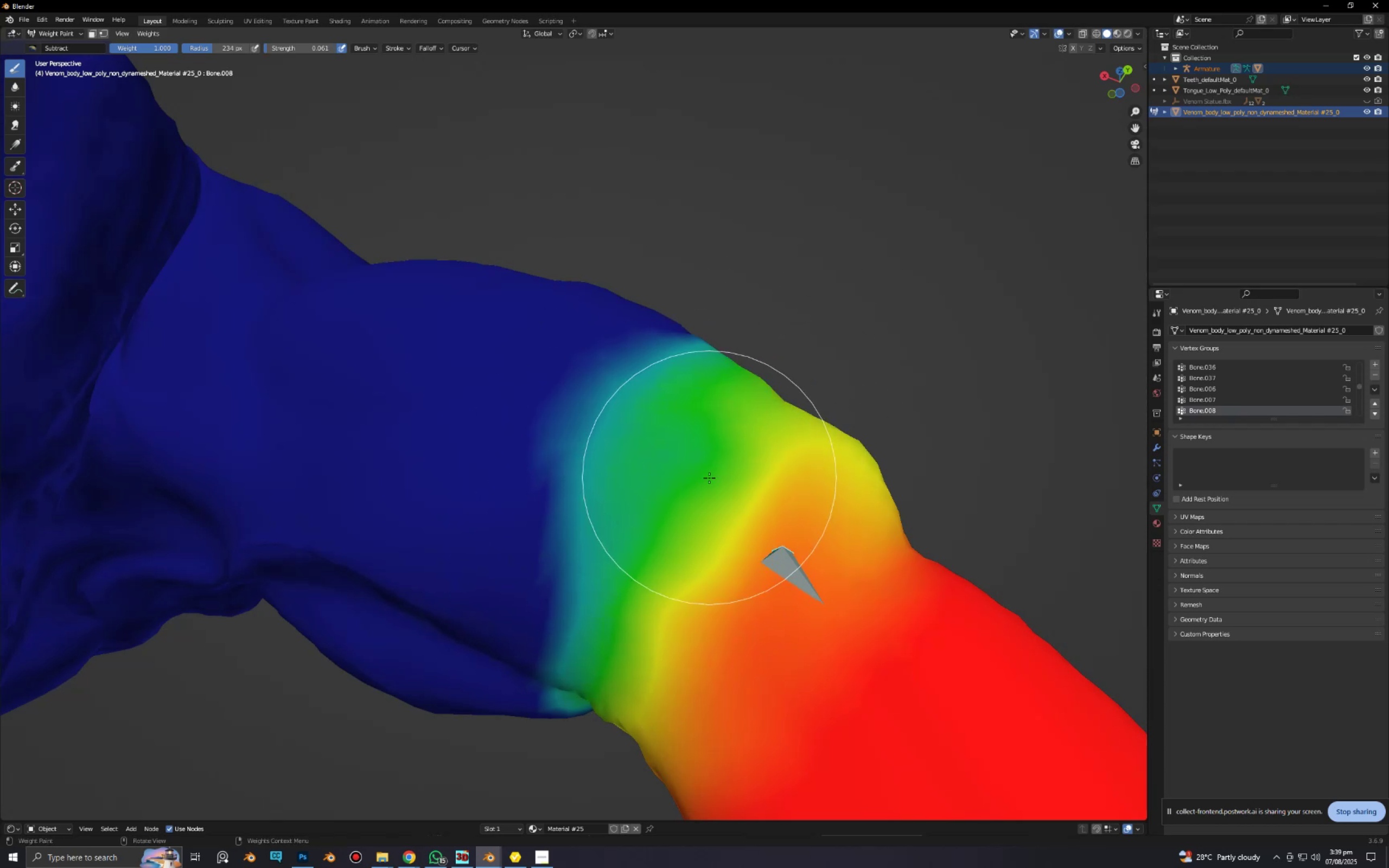 
left_click_drag(start_coordinate=[708, 479], to_coordinate=[662, 560])
 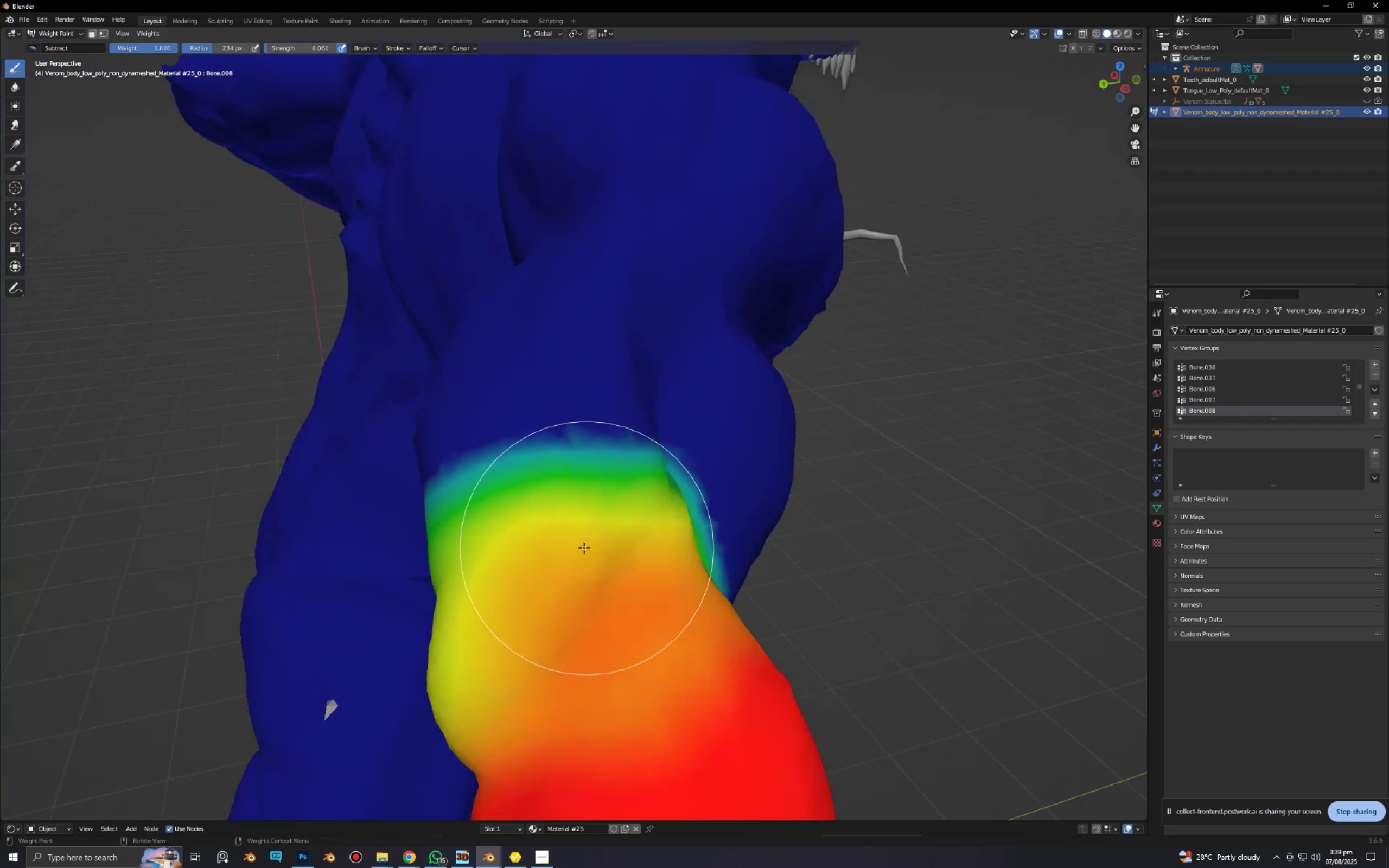 
left_click_drag(start_coordinate=[460, 539], to_coordinate=[601, 538])
 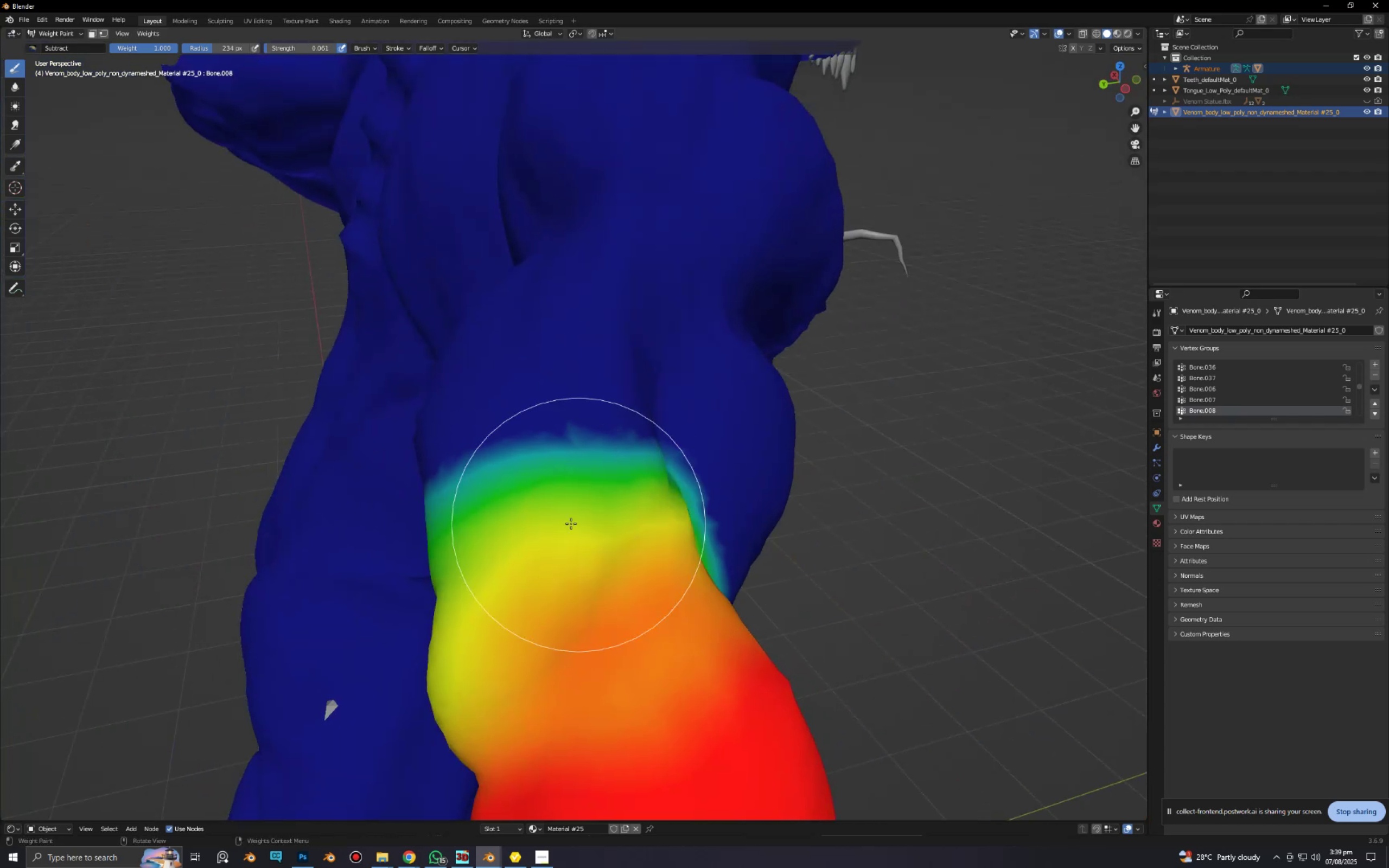 
left_click_drag(start_coordinate=[581, 522], to_coordinate=[659, 525])
 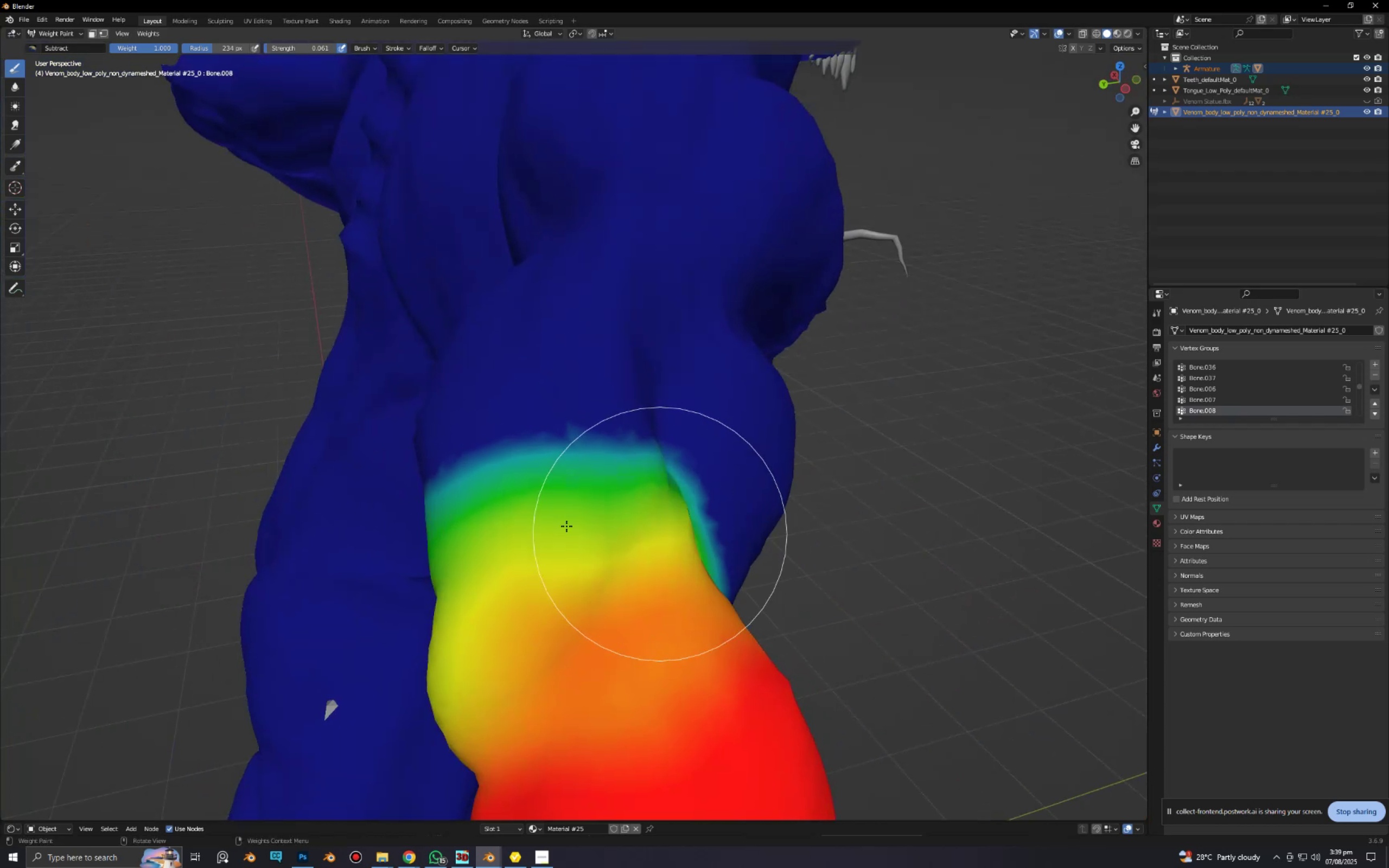 
left_click_drag(start_coordinate=[519, 518], to_coordinate=[666, 526])
 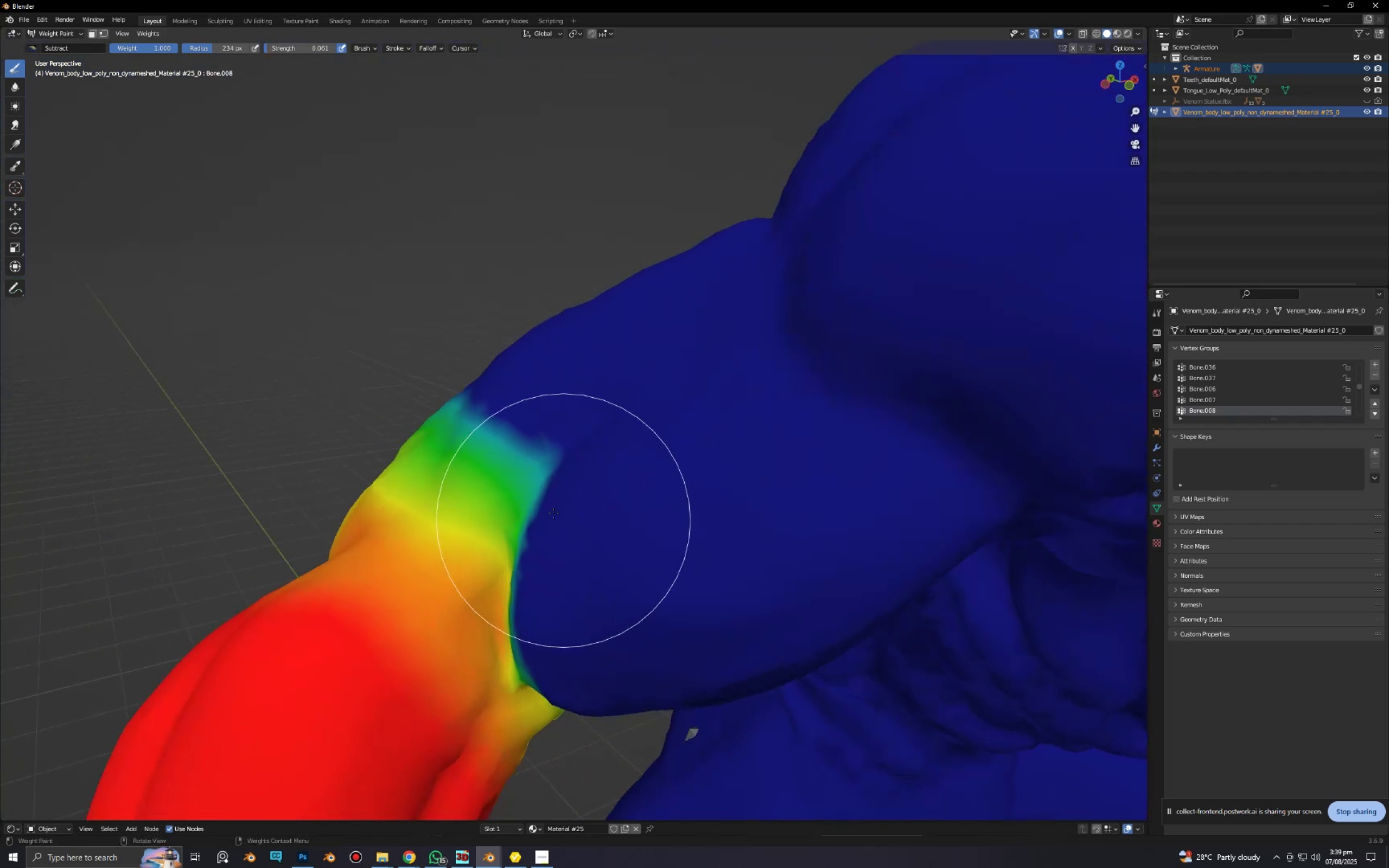 
left_click_drag(start_coordinate=[500, 499], to_coordinate=[500, 542])
 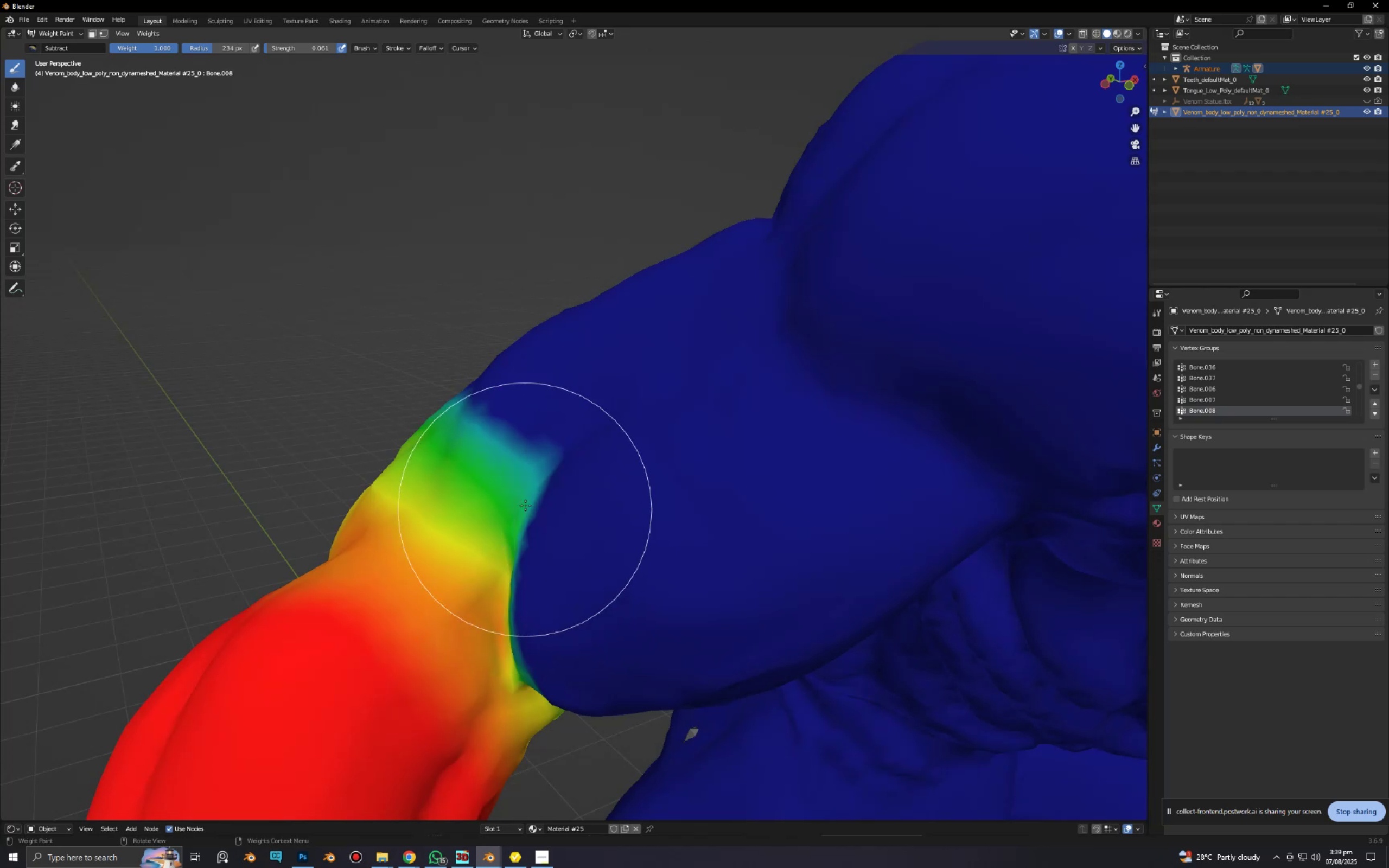 
left_click_drag(start_coordinate=[517, 522], to_coordinate=[521, 631])
 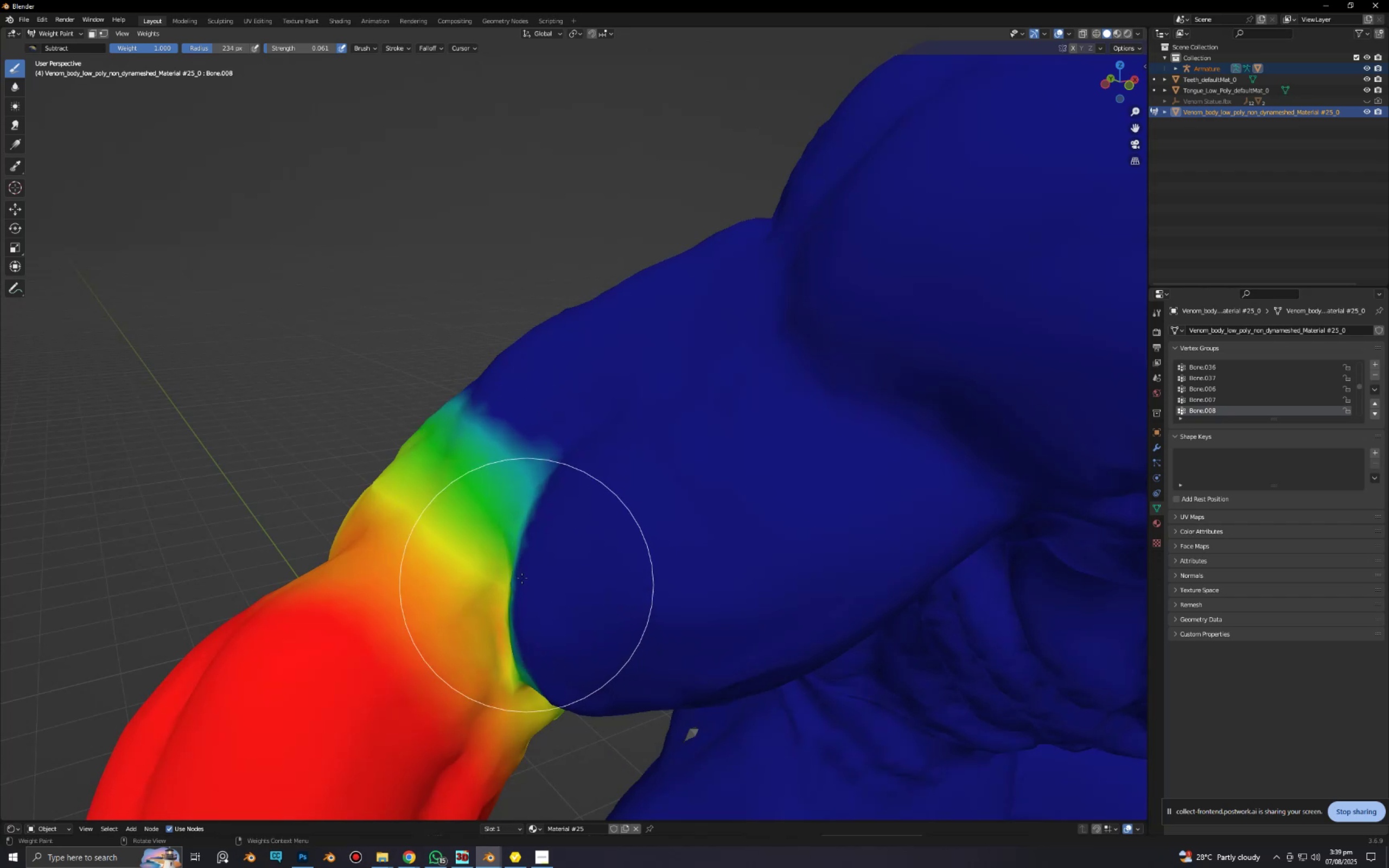 
left_click_drag(start_coordinate=[494, 579], to_coordinate=[547, 733])
 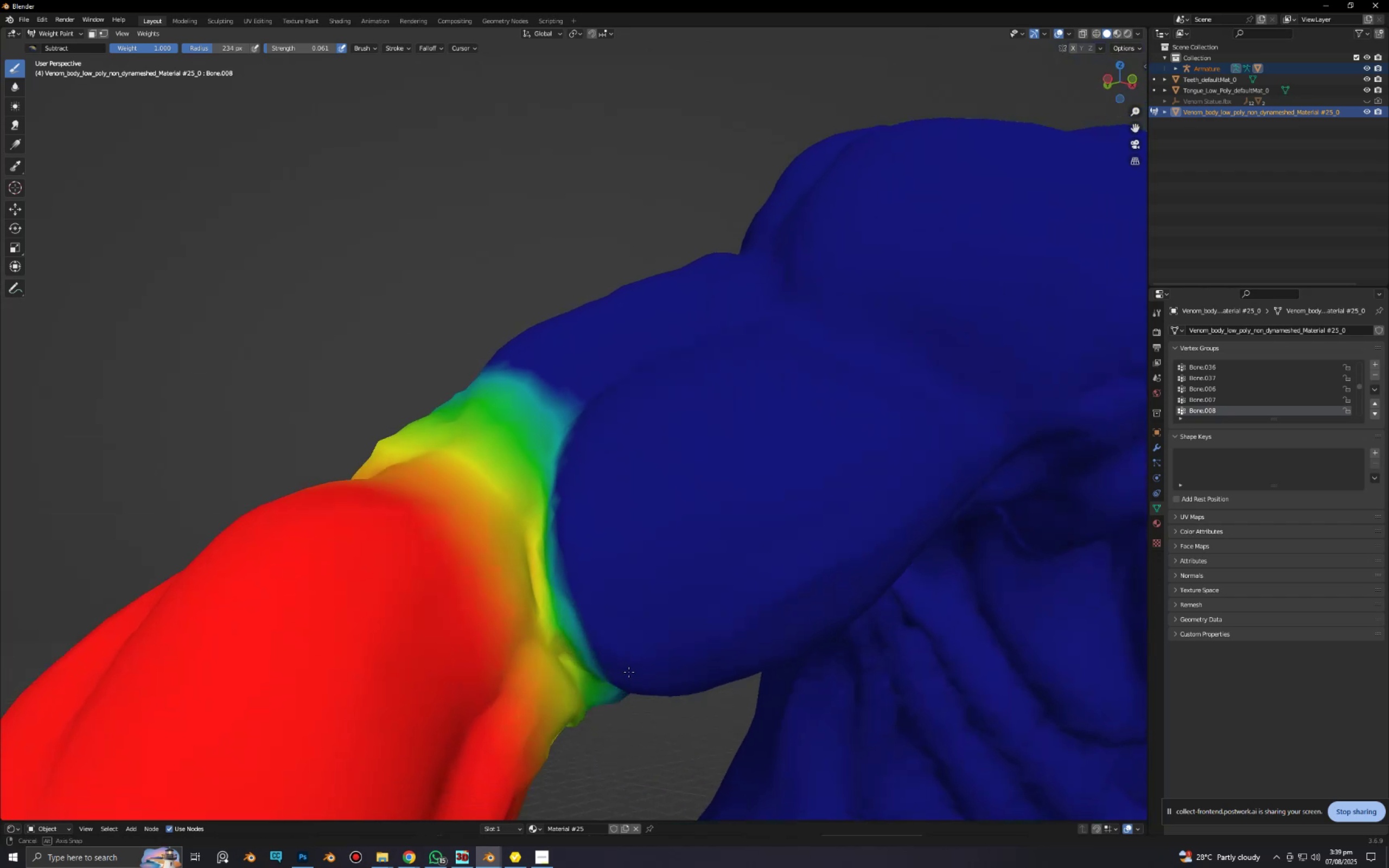 
scroll: coordinate [646, 649], scroll_direction: up, amount: 1.0
 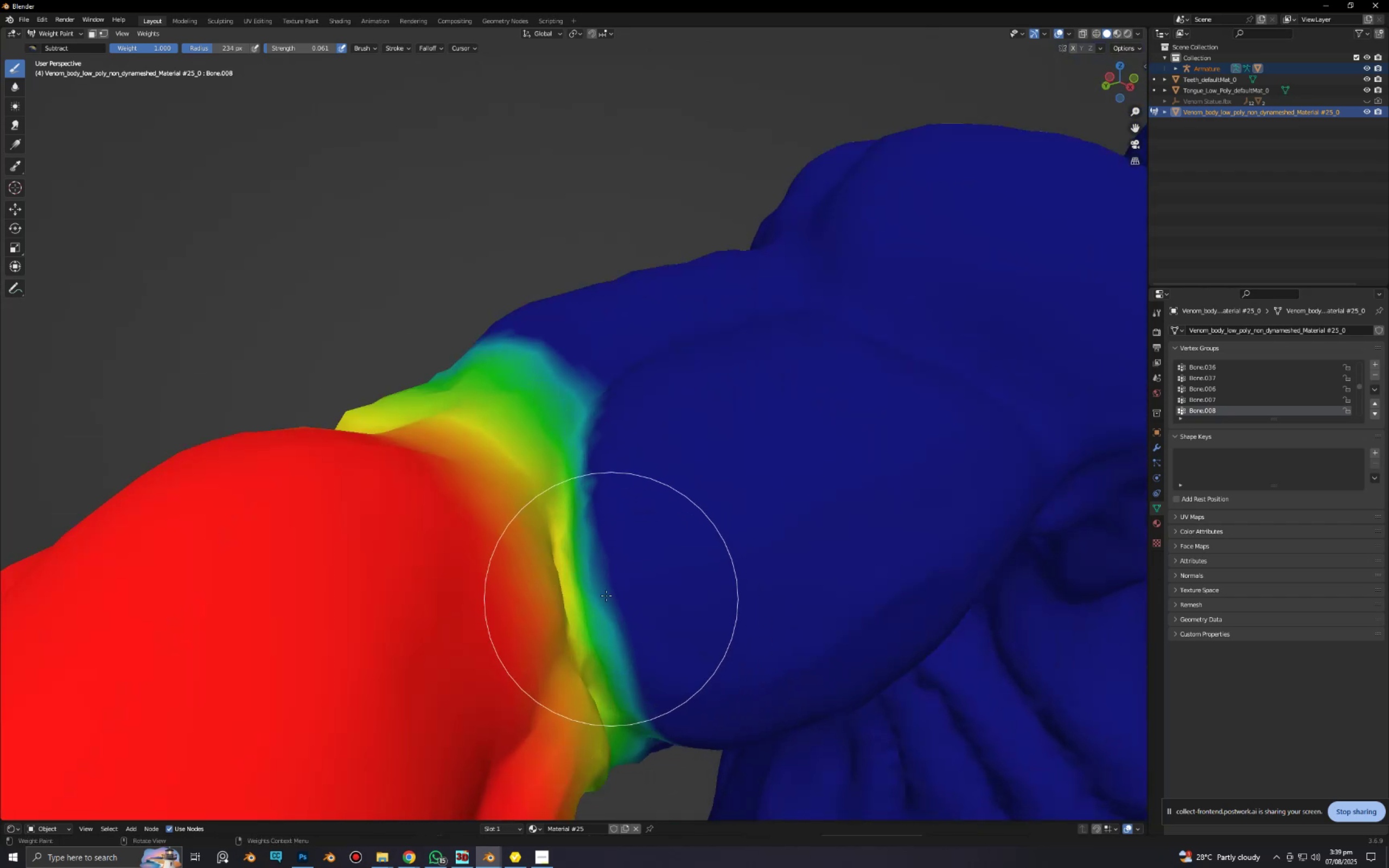 
left_click_drag(start_coordinate=[575, 591], to_coordinate=[582, 659])
 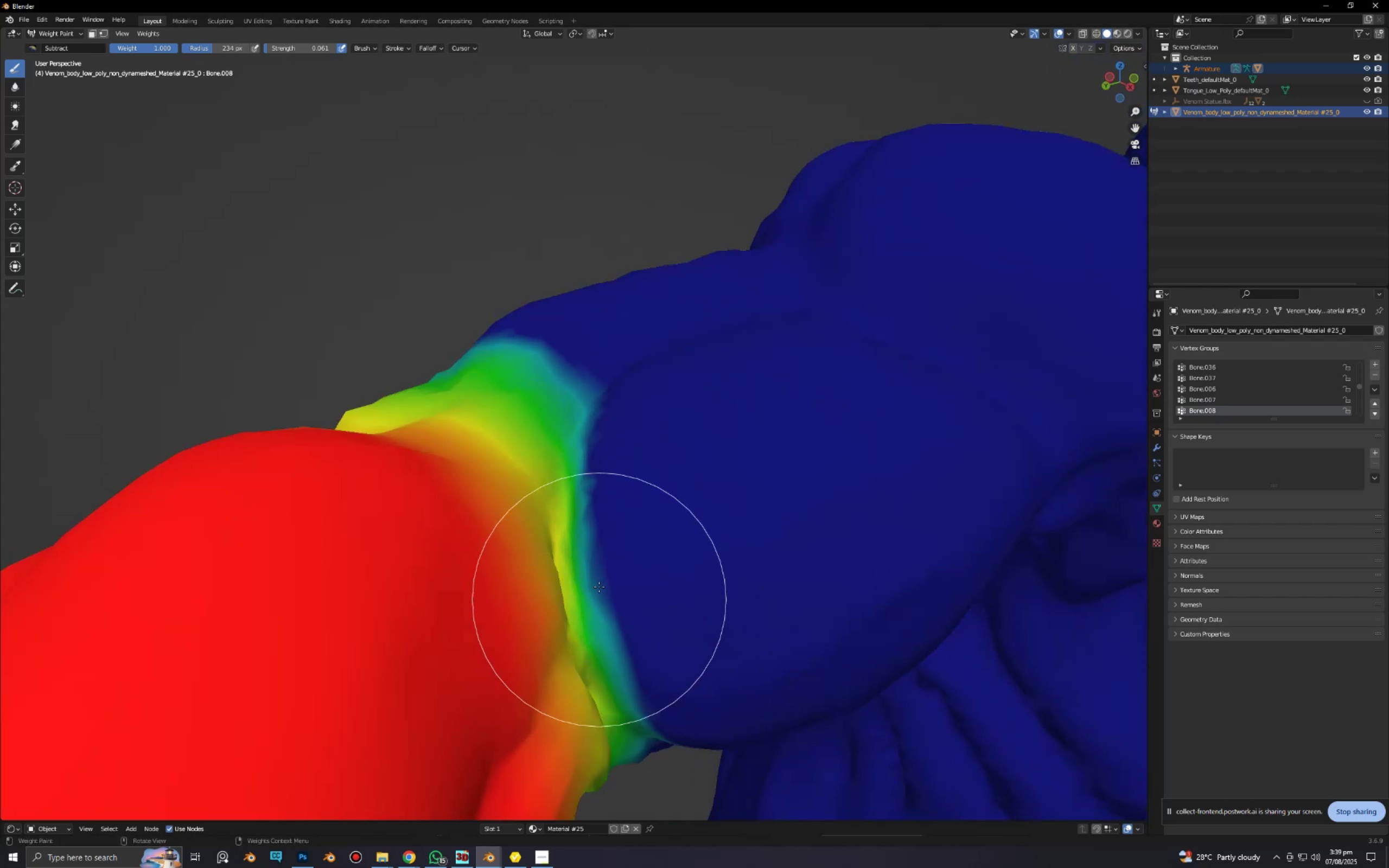 
left_click_drag(start_coordinate=[596, 588], to_coordinate=[632, 724])
 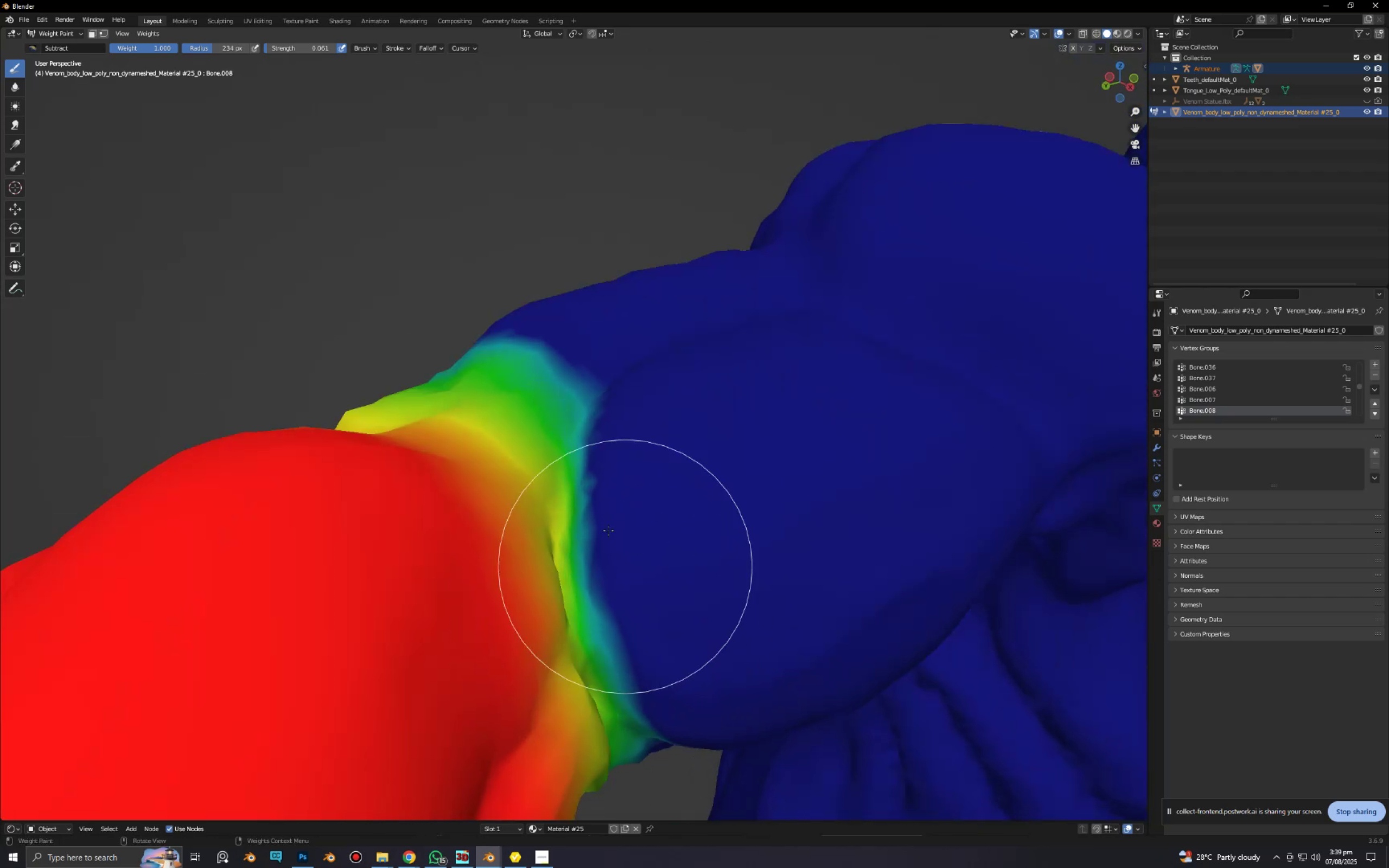 
left_click_drag(start_coordinate=[606, 513], to_coordinate=[619, 656])
 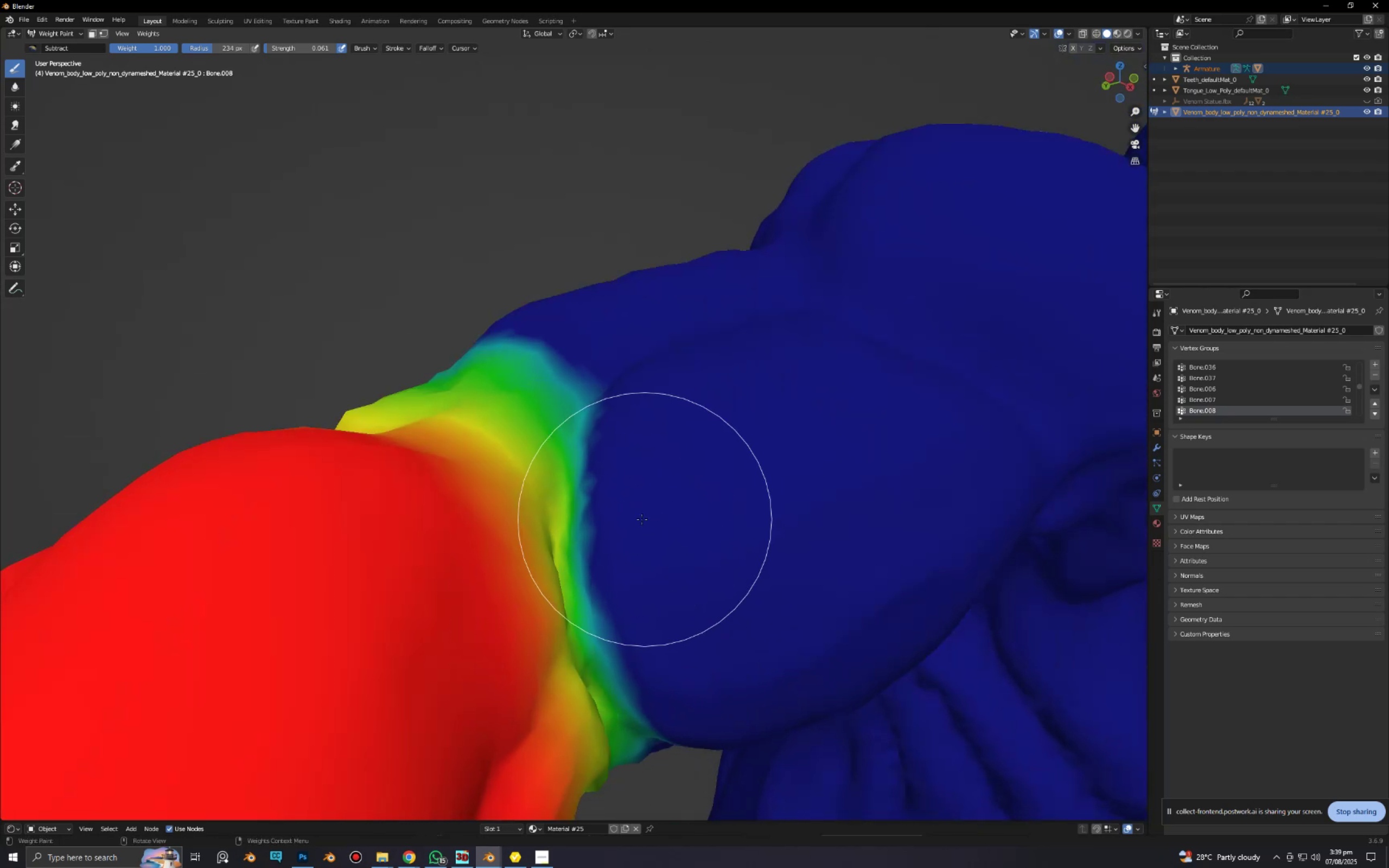 
left_click_drag(start_coordinate=[634, 516], to_coordinate=[639, 712])
 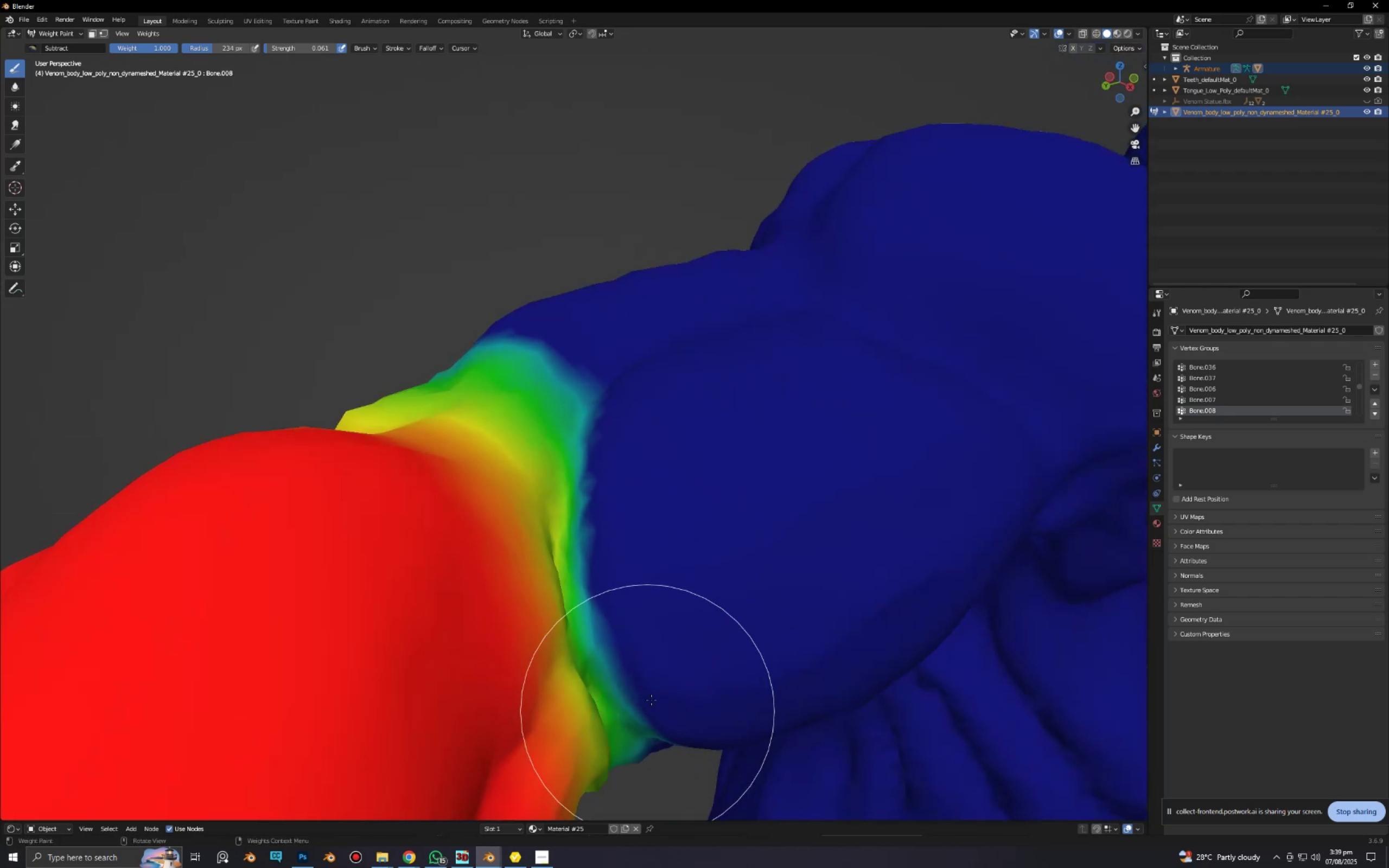 
scroll: coordinate [670, 653], scroll_direction: down, amount: 3.0
 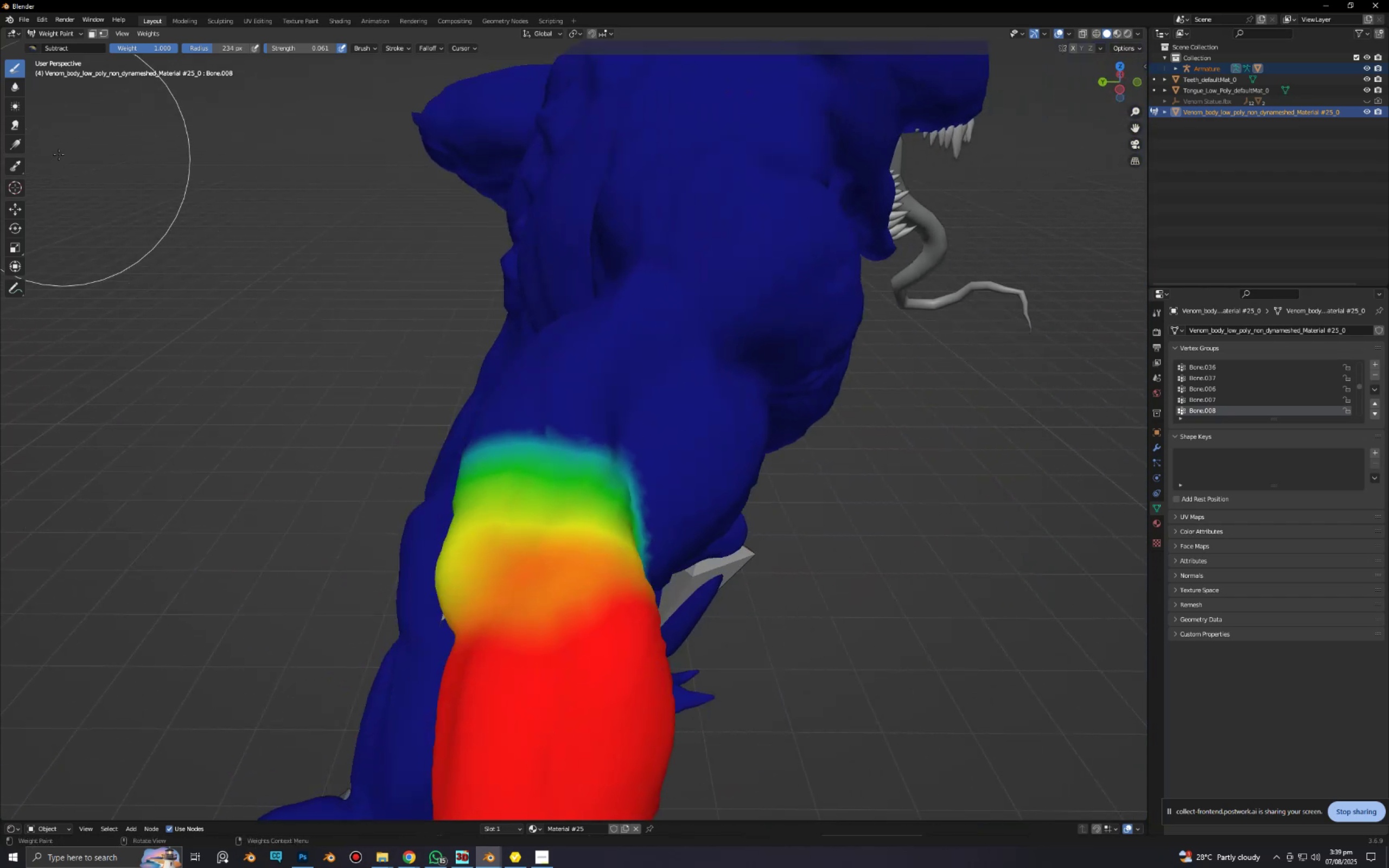 
left_click([15, 86])
 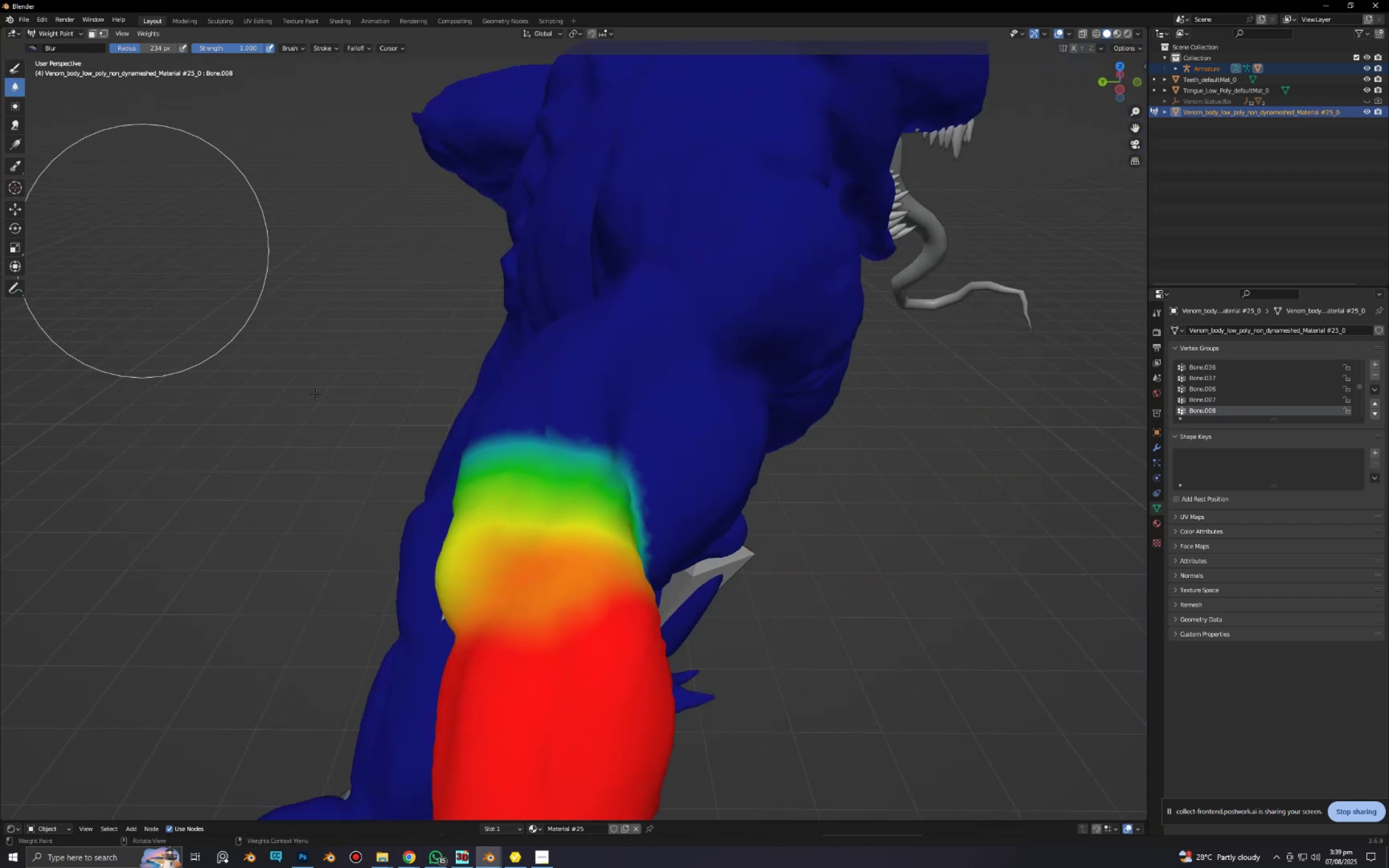 
scroll: coordinate [553, 496], scroll_direction: up, amount: 4.0
 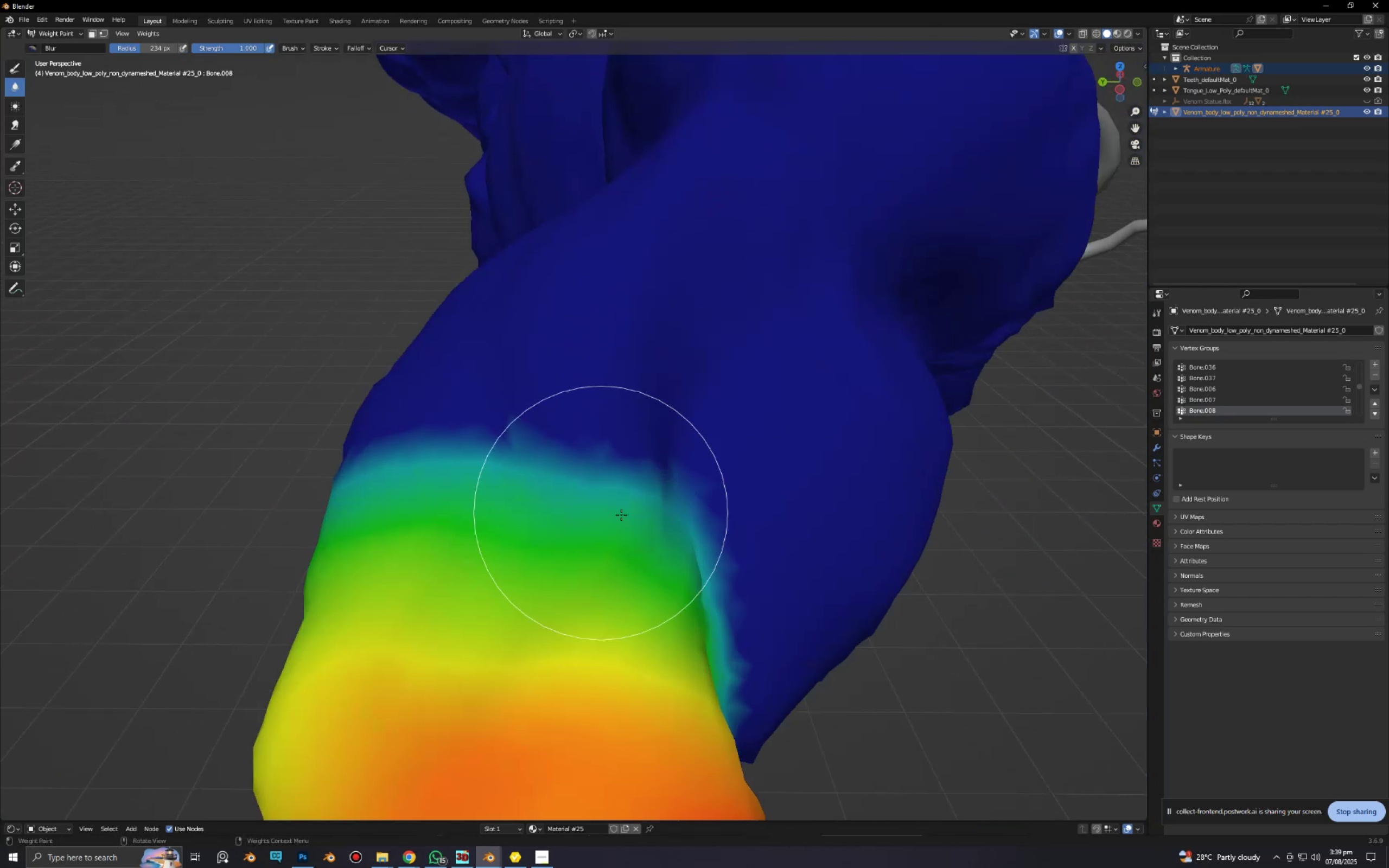 
hold_key(key=ShiftLeft, duration=0.34)
 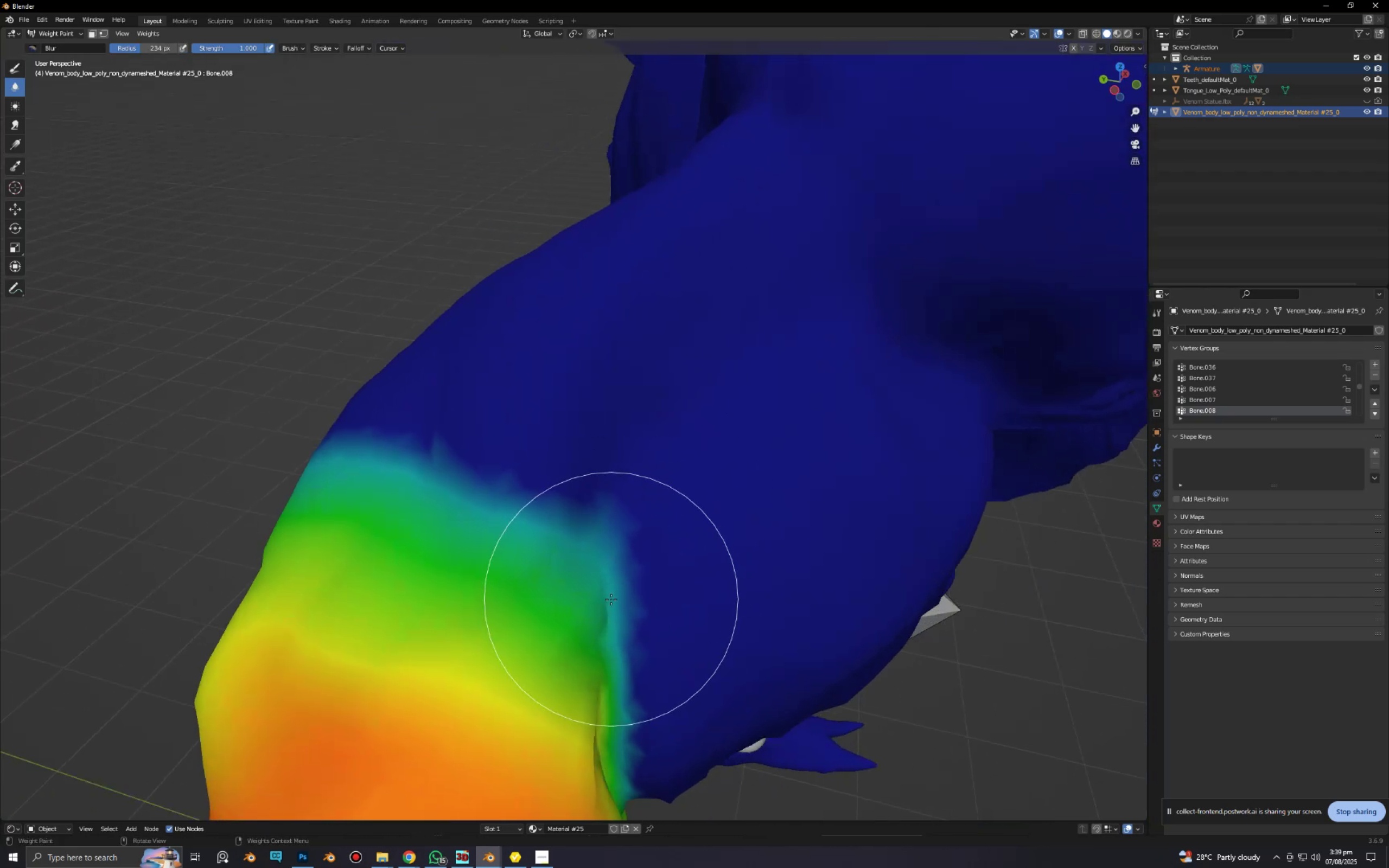 
left_click_drag(start_coordinate=[596, 575], to_coordinate=[603, 646])
 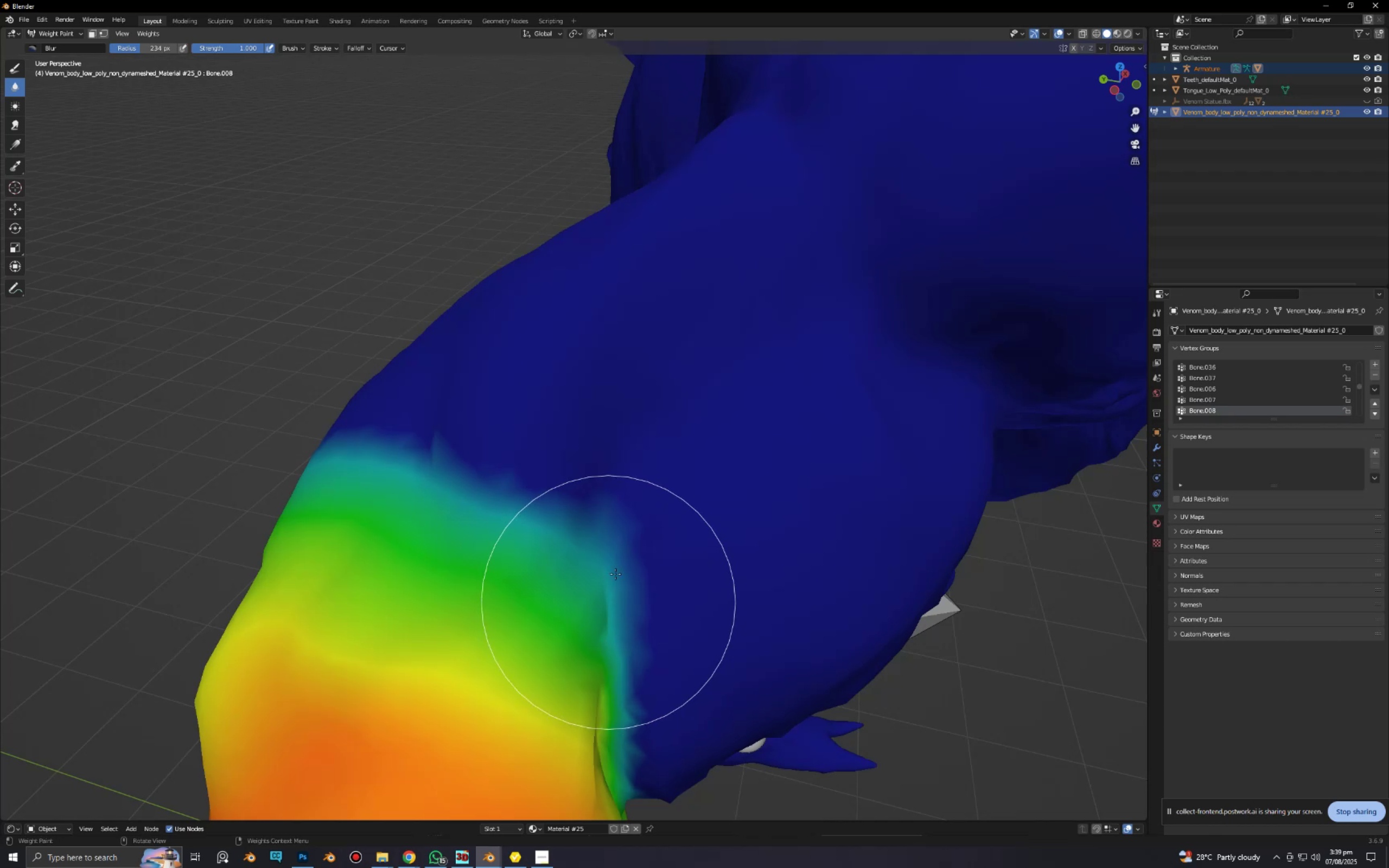 
left_click_drag(start_coordinate=[630, 542], to_coordinate=[610, 656])
 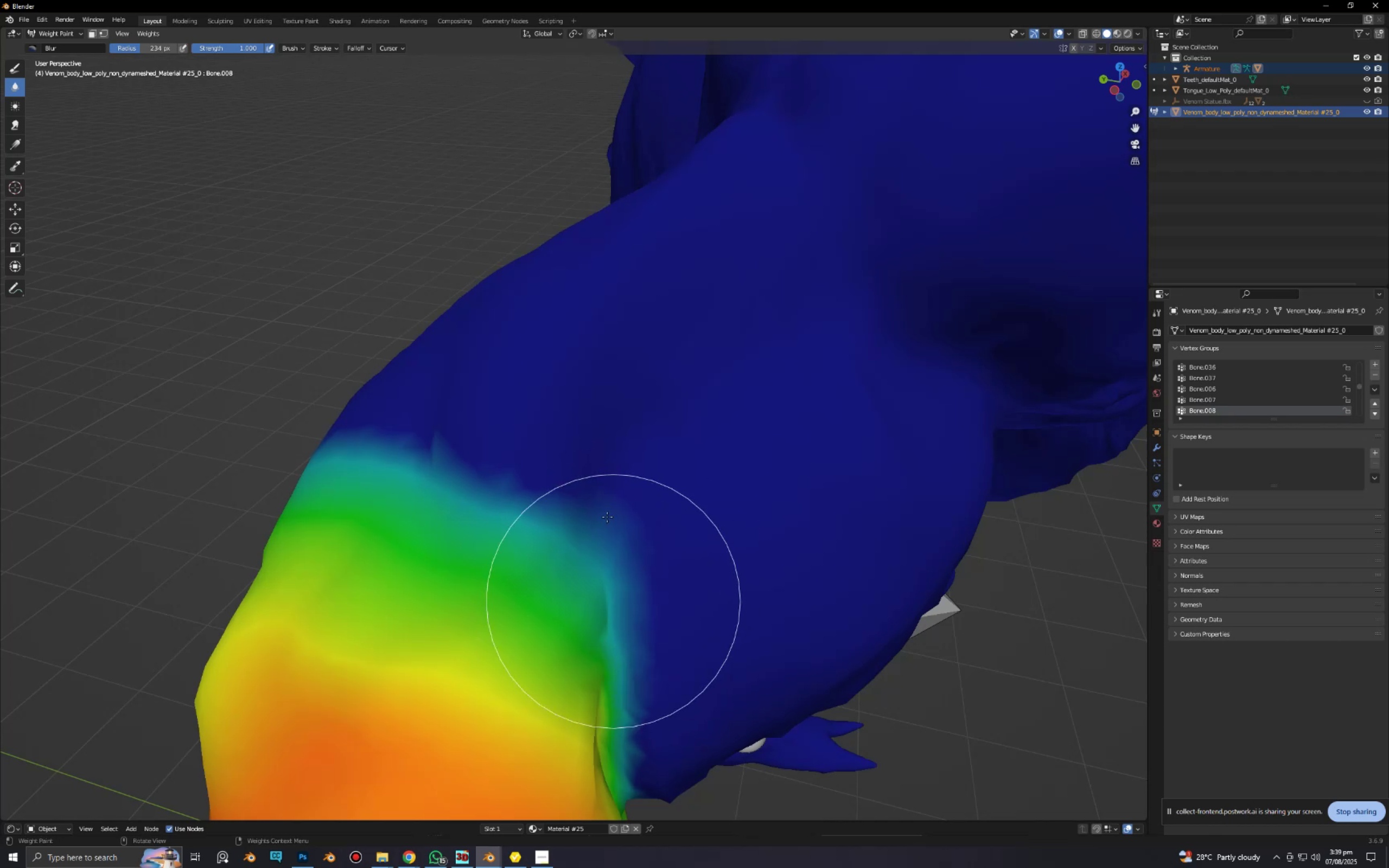 
left_click_drag(start_coordinate=[604, 502], to_coordinate=[636, 707])
 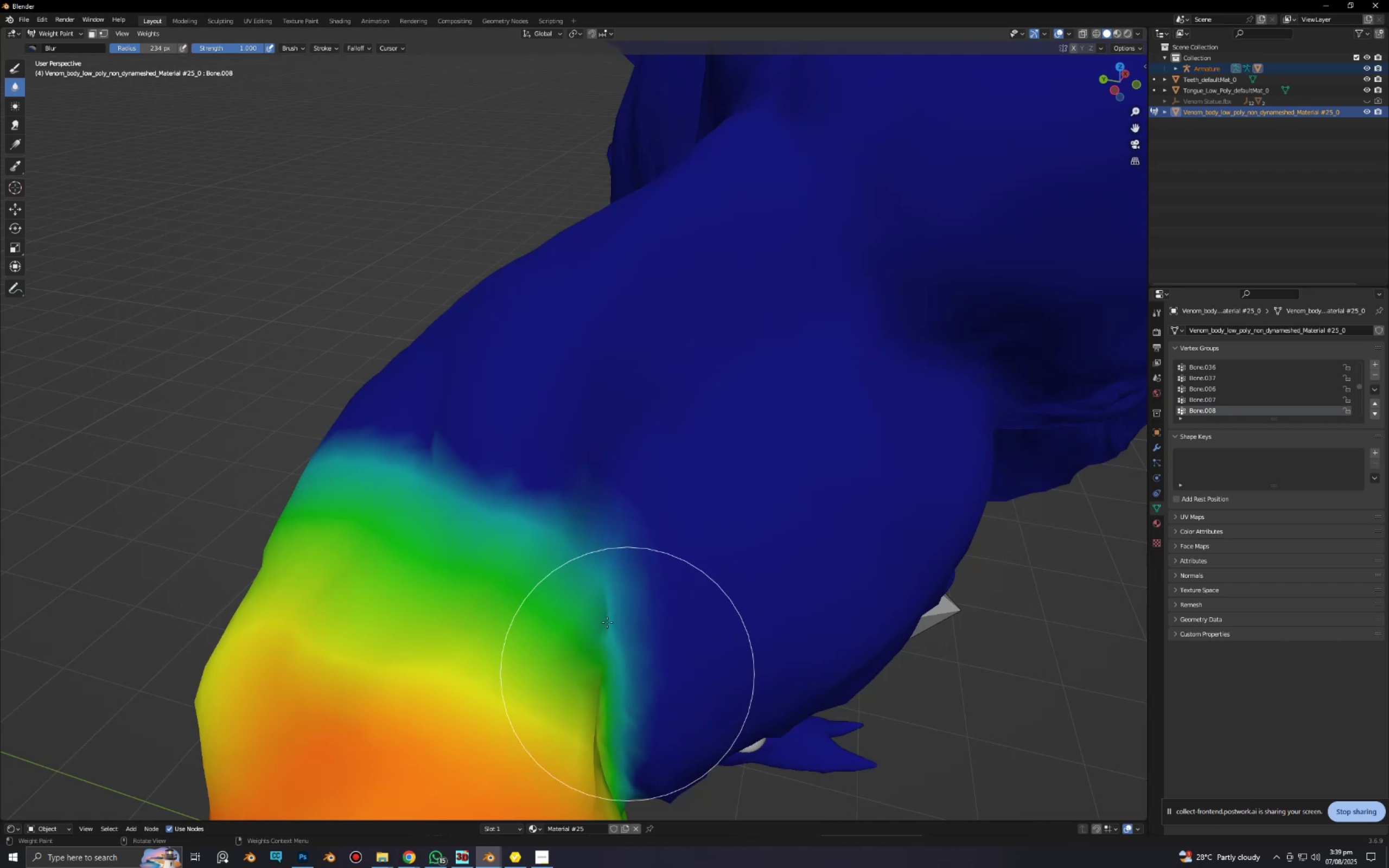 
left_click_drag(start_coordinate=[606, 616], to_coordinate=[628, 809])
 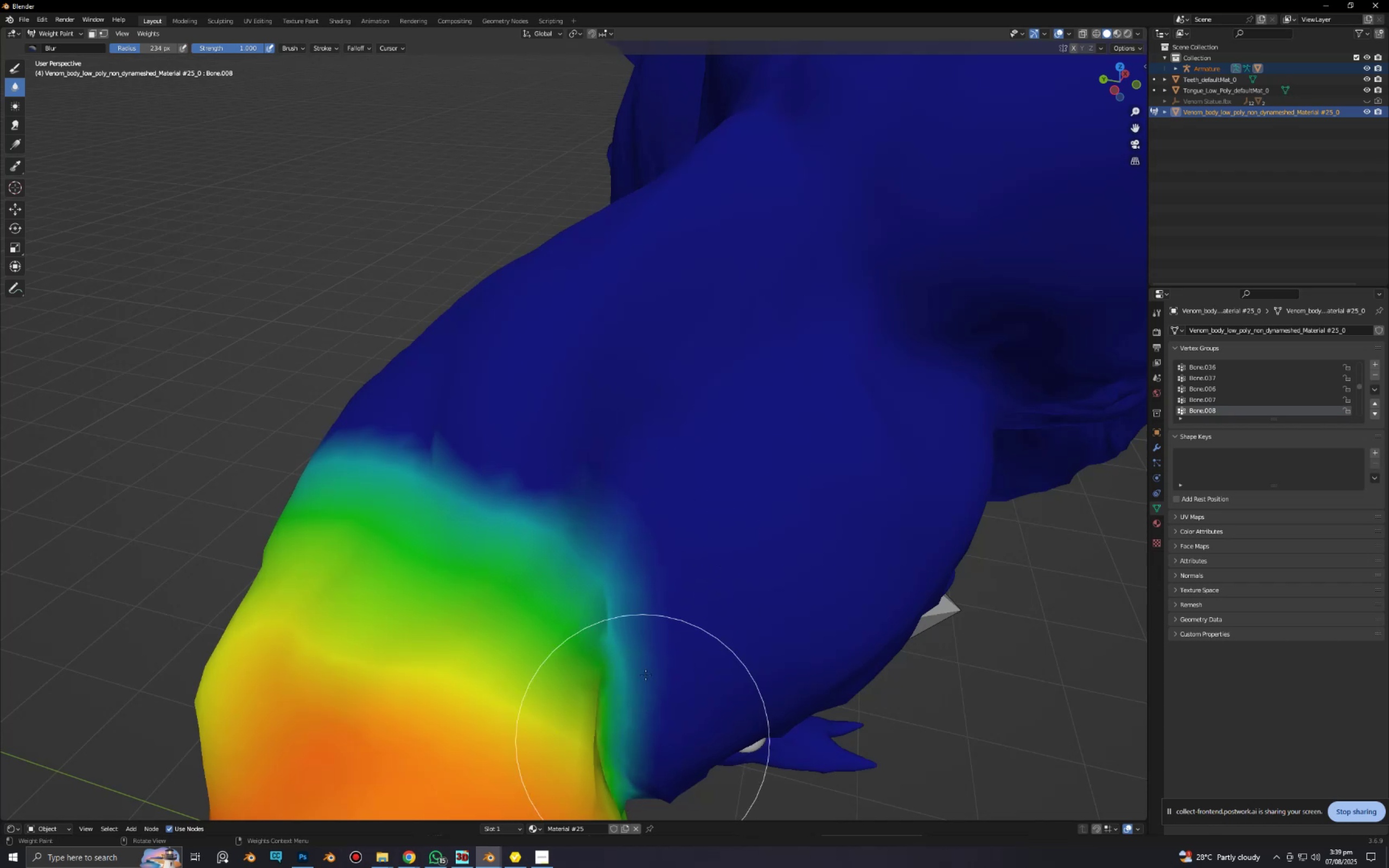 
left_click_drag(start_coordinate=[646, 668], to_coordinate=[645, 794])
 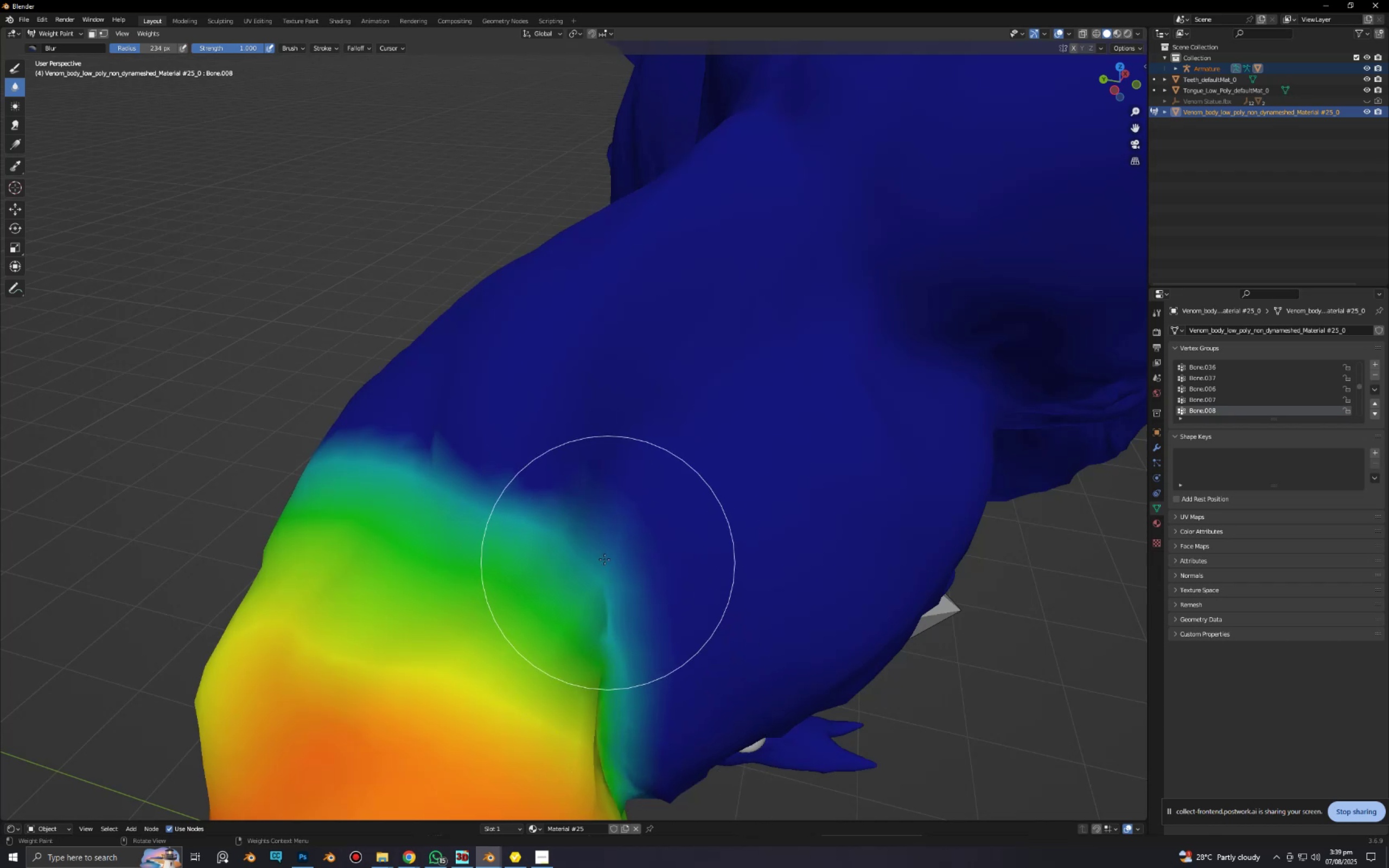 
left_click_drag(start_coordinate=[569, 532], to_coordinate=[423, 449])
 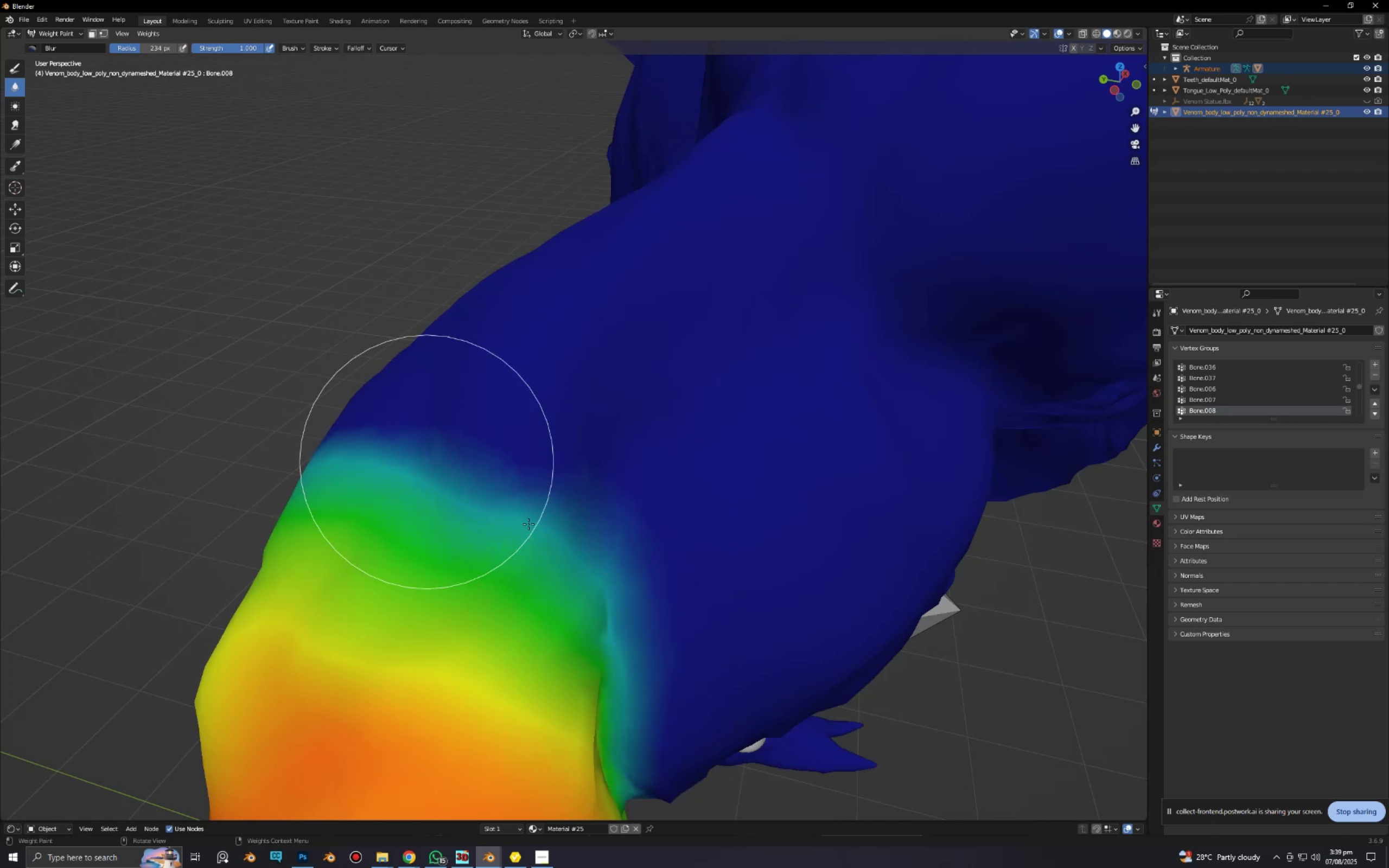 
left_click_drag(start_coordinate=[534, 526], to_coordinate=[317, 424])
 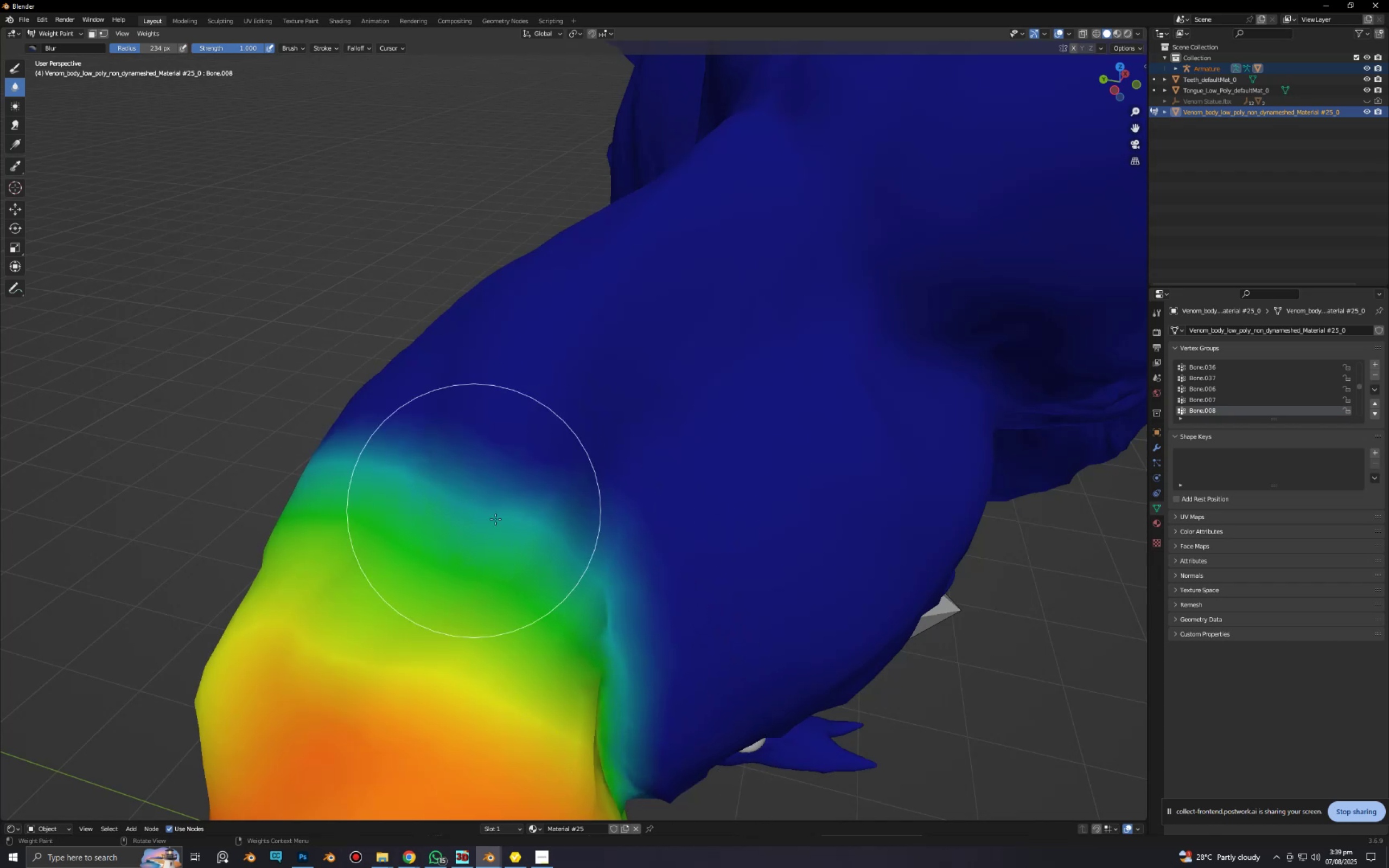 
left_click_drag(start_coordinate=[494, 519], to_coordinate=[201, 411])
 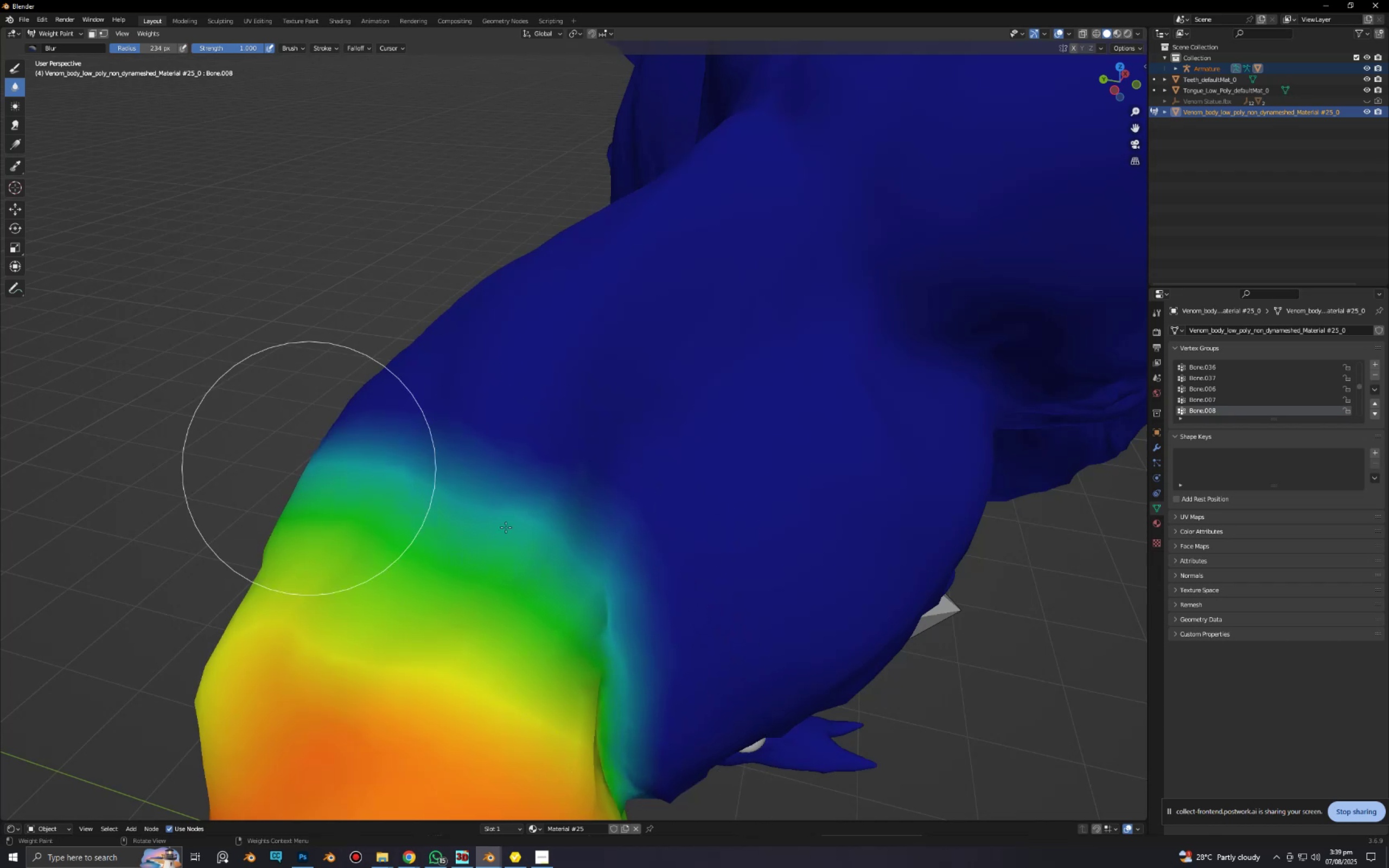 
left_click_drag(start_coordinate=[556, 533], to_coordinate=[219, 442])
 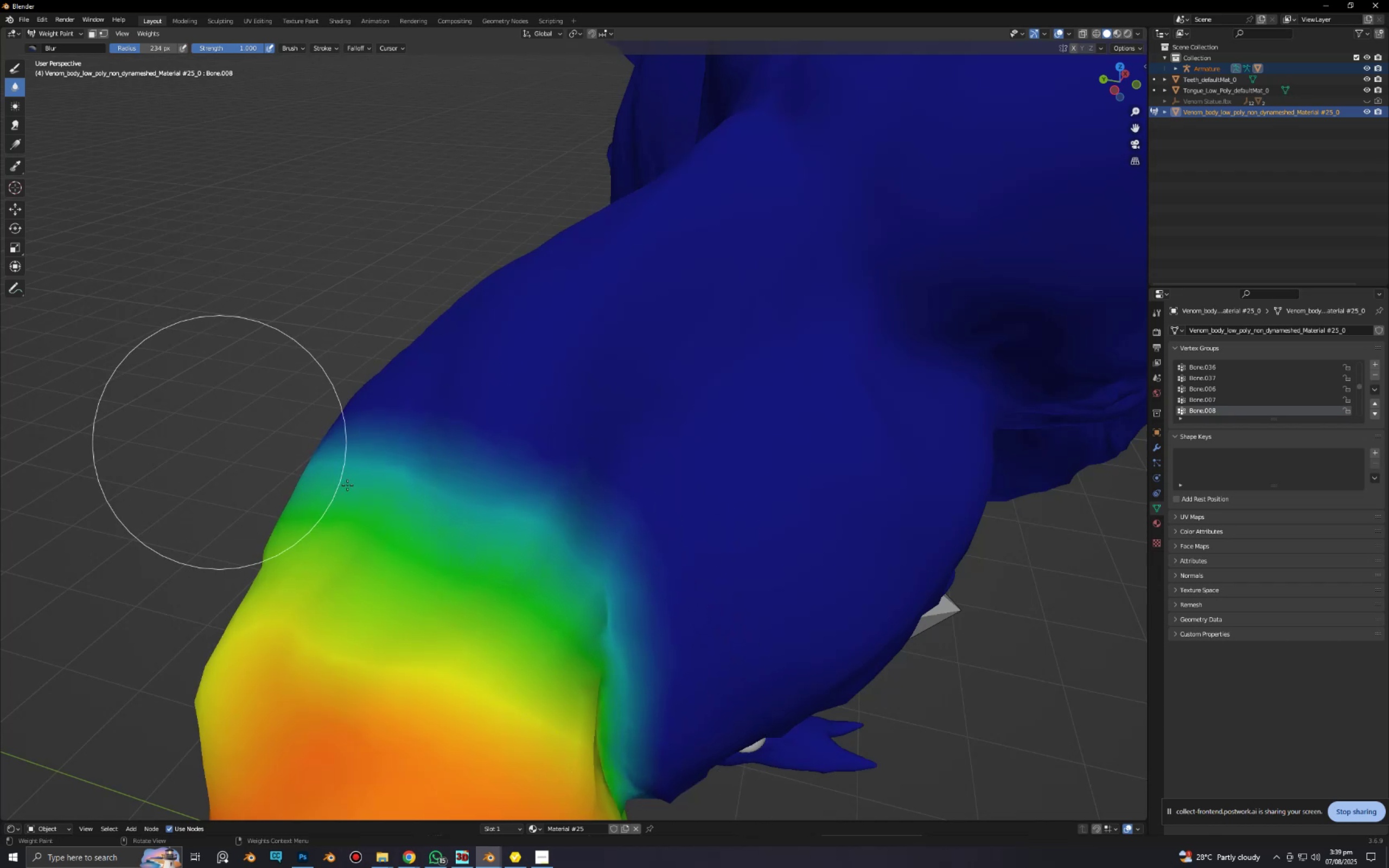 
left_click_drag(start_coordinate=[555, 534], to_coordinate=[230, 440])
 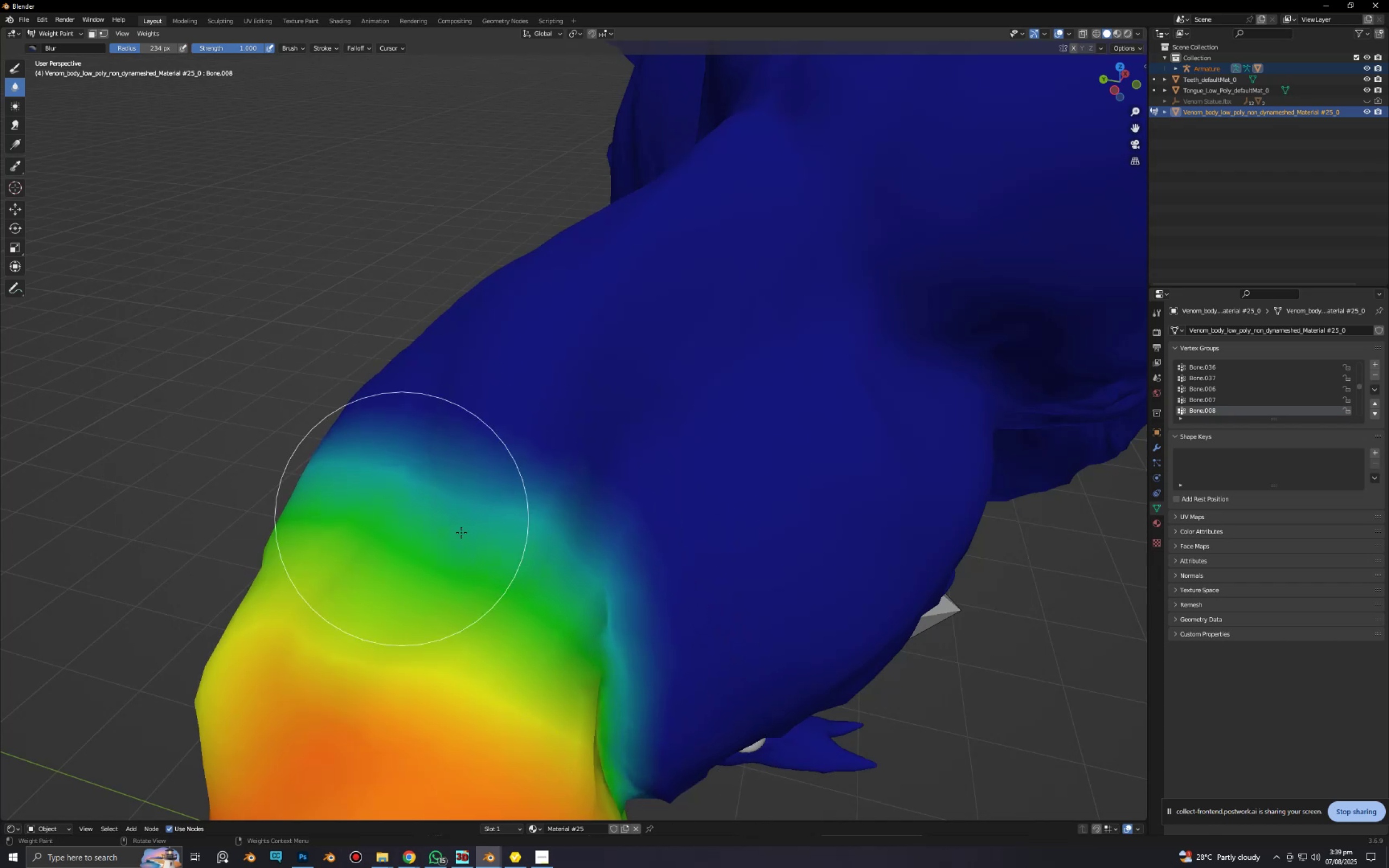 
left_click_drag(start_coordinate=[550, 542], to_coordinate=[6, 435])
 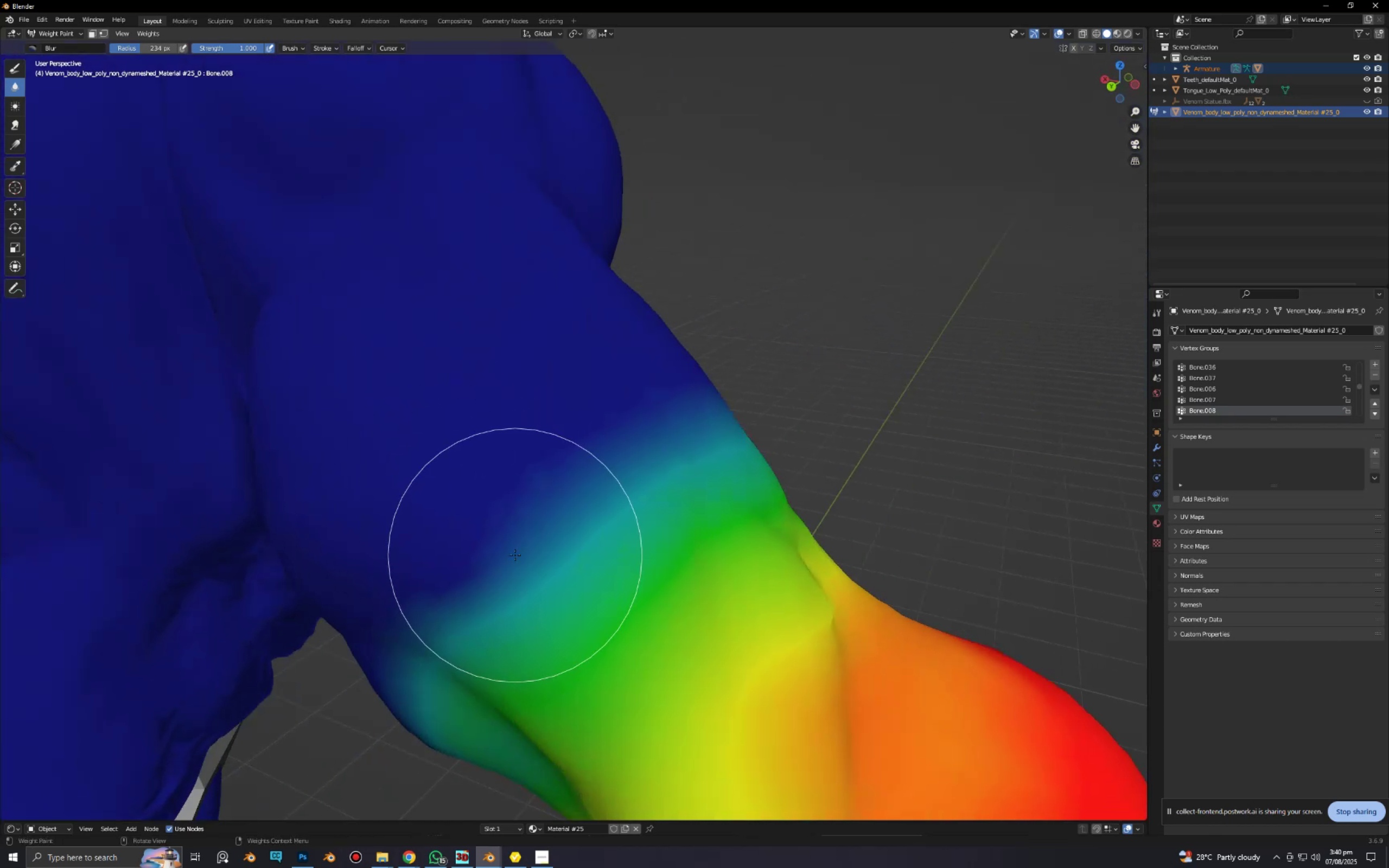 
left_click_drag(start_coordinate=[794, 441], to_coordinate=[512, 686])
 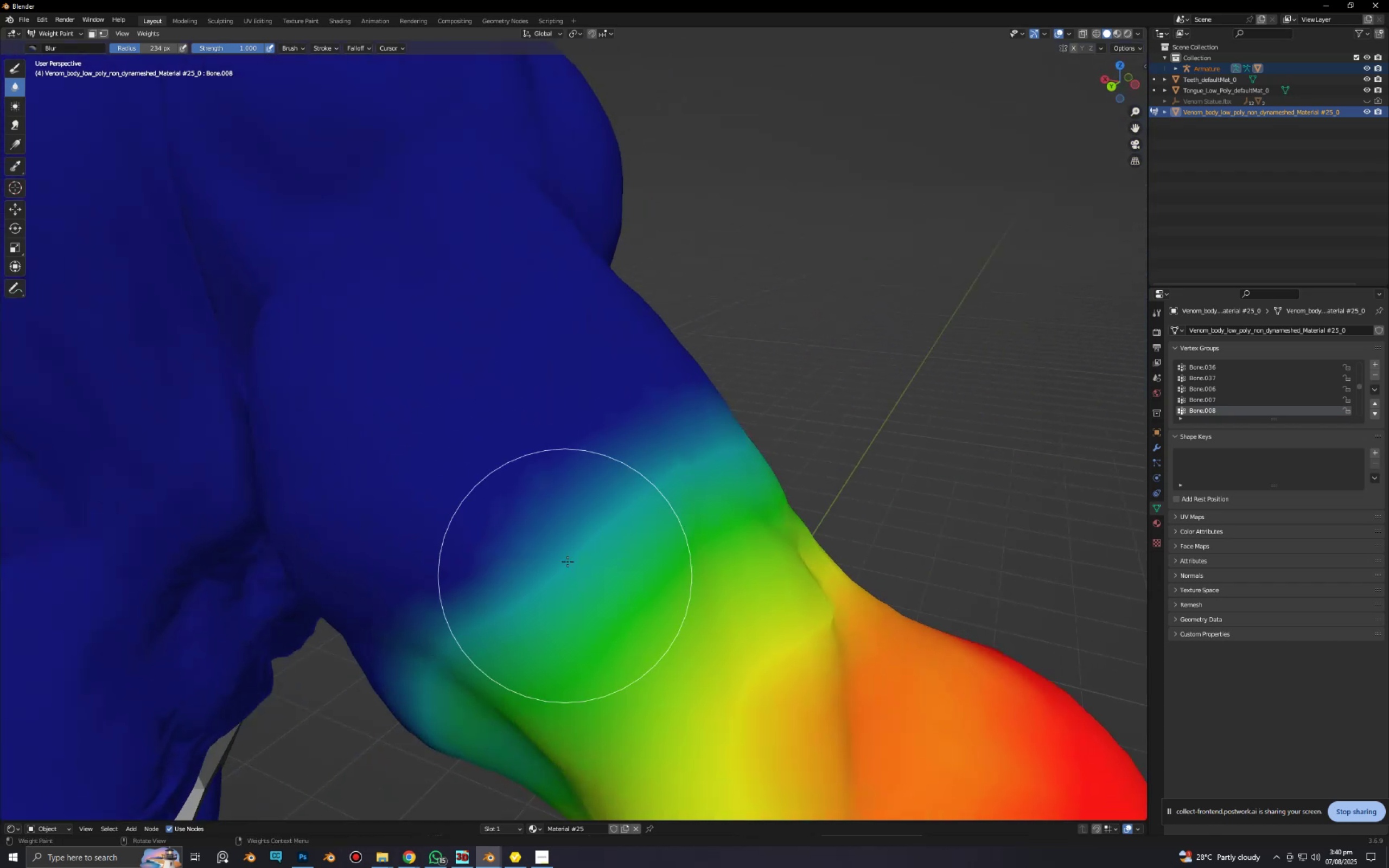 
left_click_drag(start_coordinate=[568, 561], to_coordinate=[540, 617])
 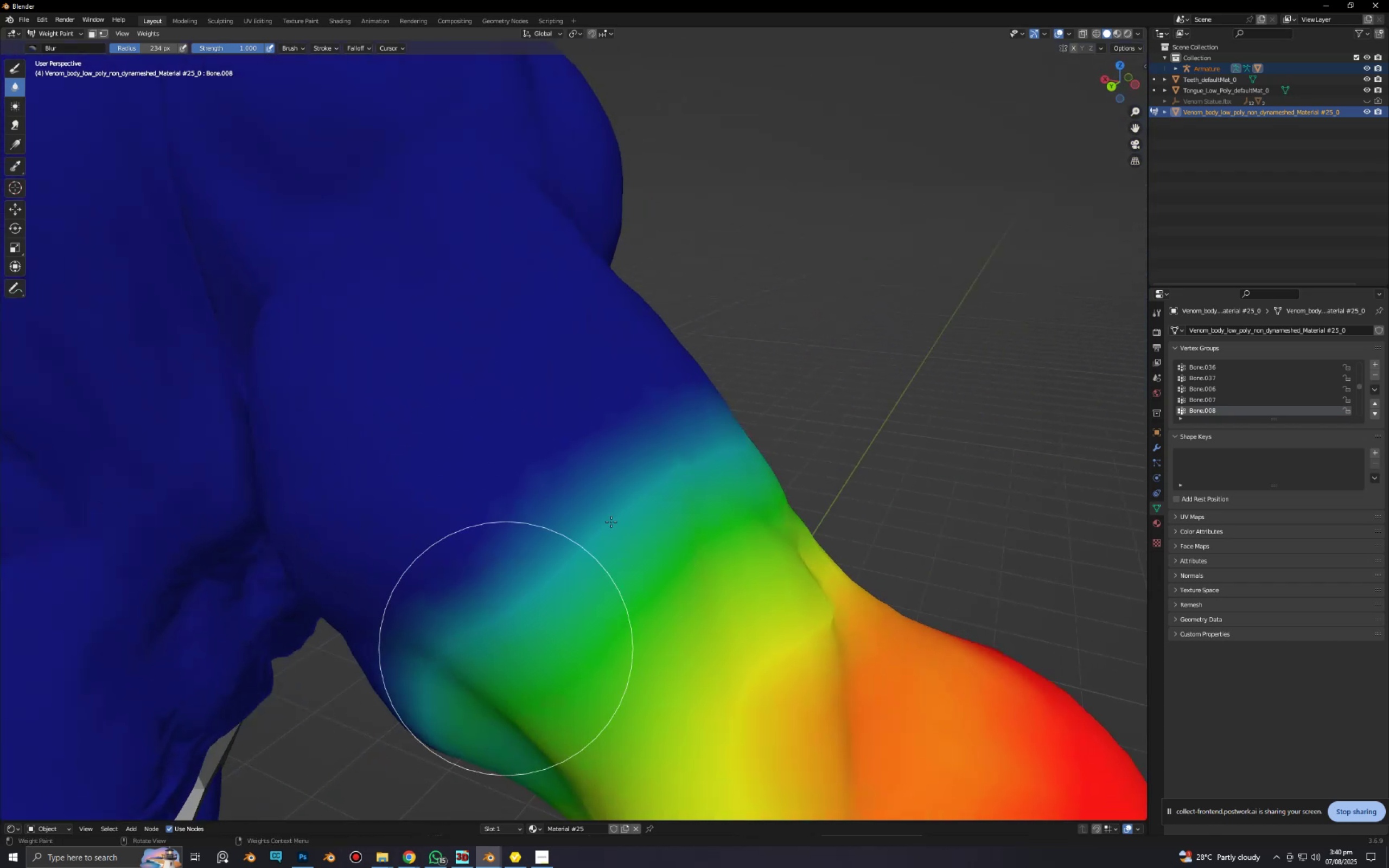 
left_click_drag(start_coordinate=[611, 514], to_coordinate=[463, 603])
 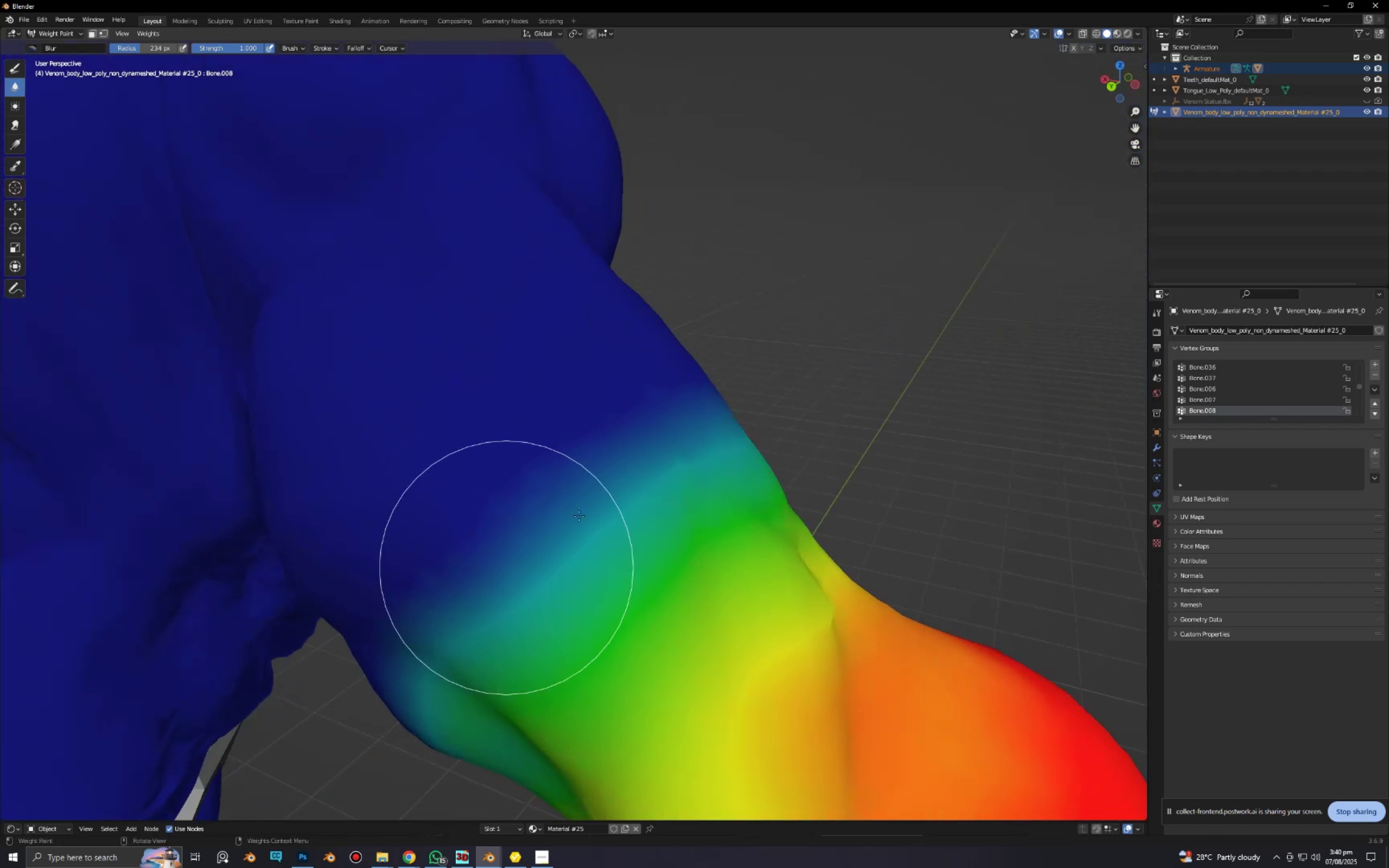 
left_click_drag(start_coordinate=[602, 501], to_coordinate=[398, 697])
 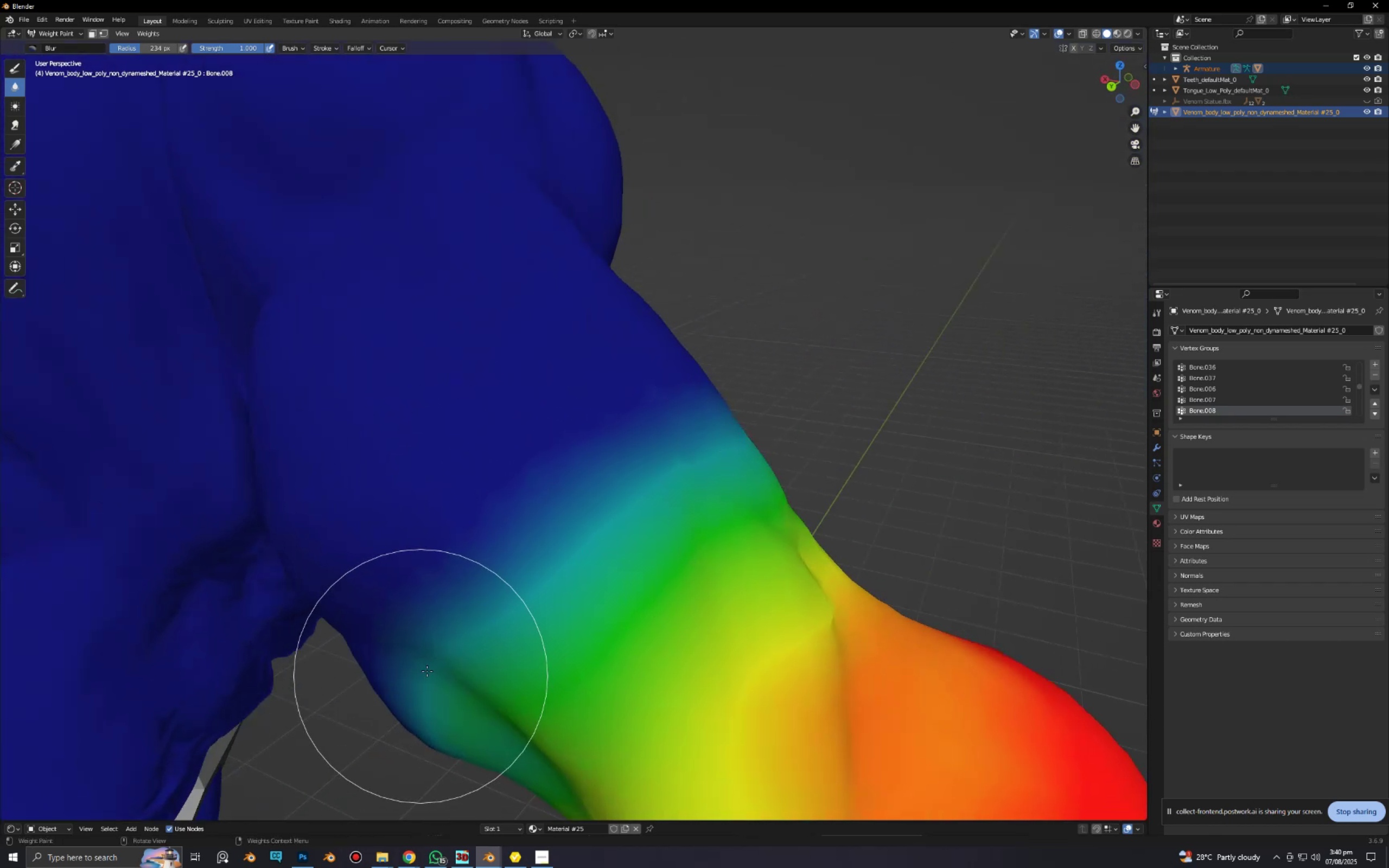 
scroll: coordinate [487, 633], scroll_direction: down, amount: 3.0
 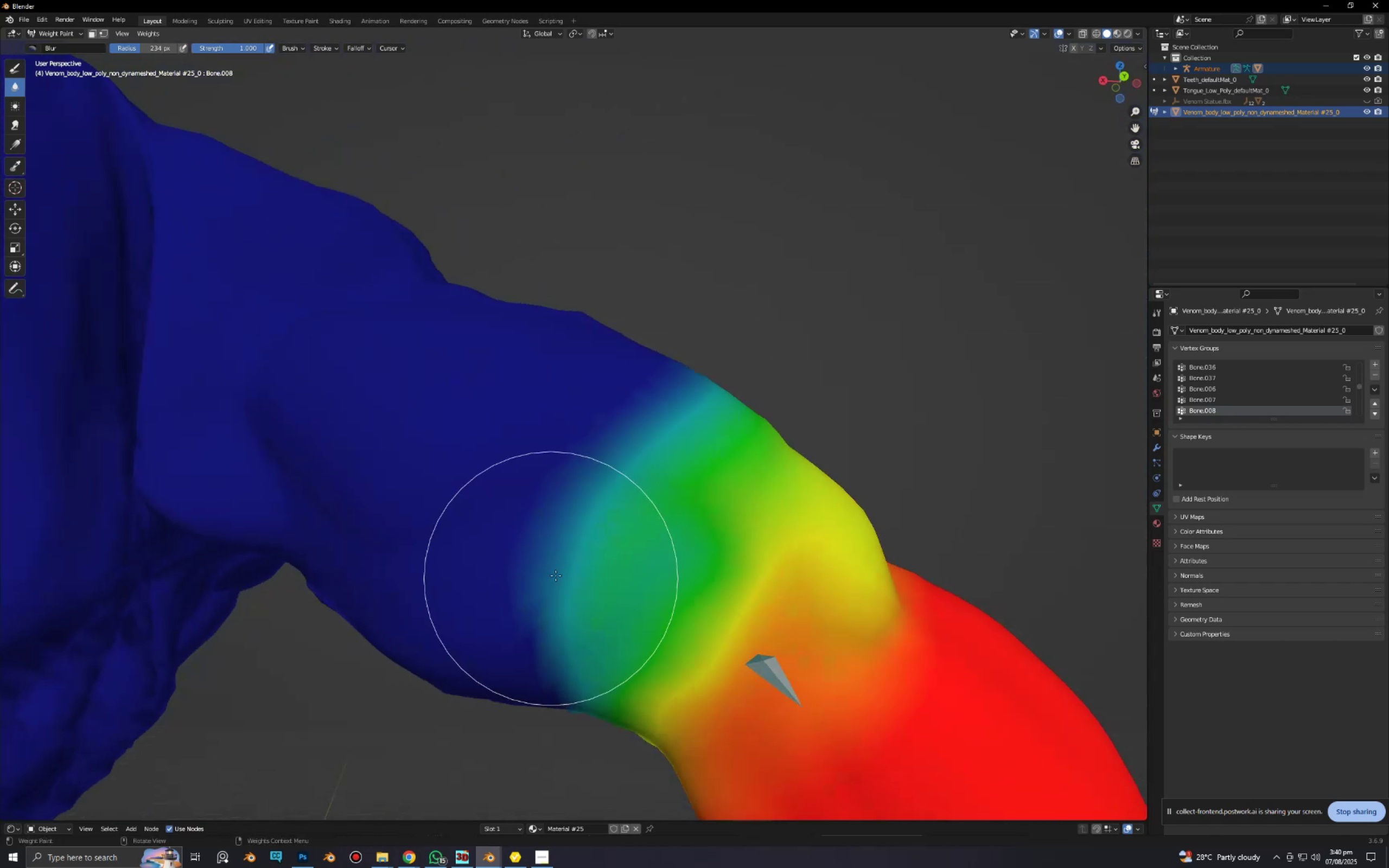 
left_click_drag(start_coordinate=[645, 483], to_coordinate=[594, 660])
 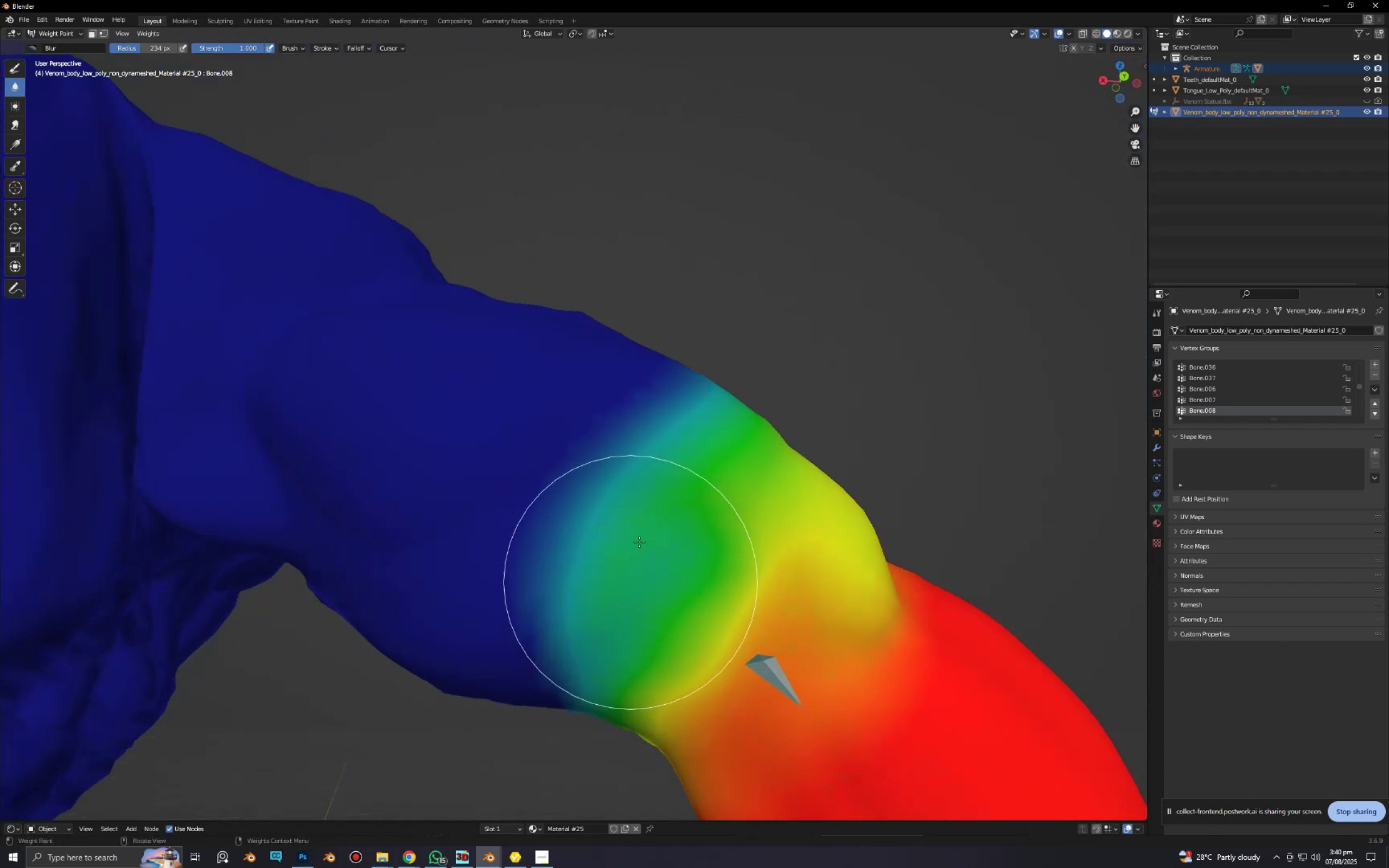 
left_click_drag(start_coordinate=[639, 532], to_coordinate=[545, 815])
 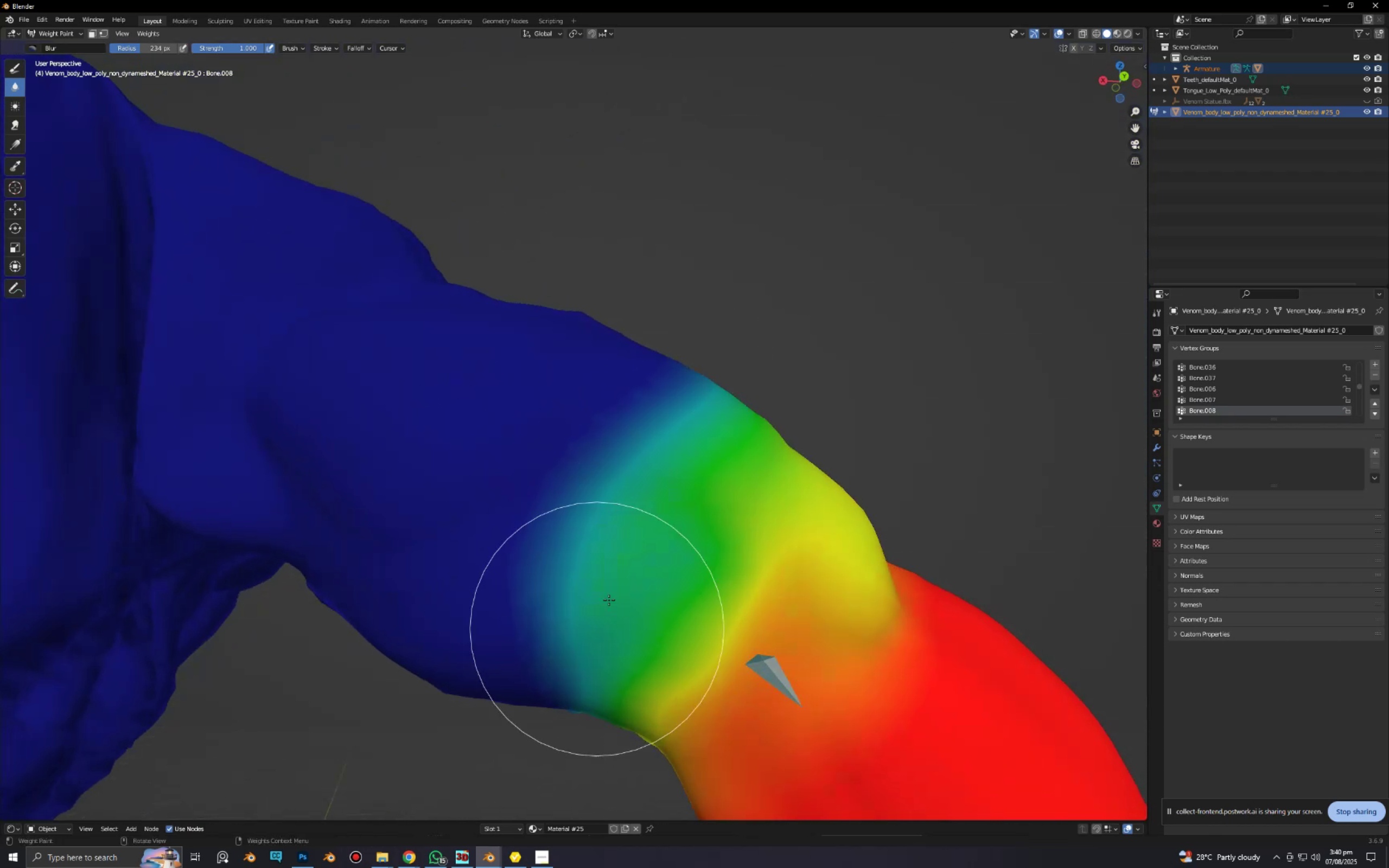 
left_click_drag(start_coordinate=[613, 589], to_coordinate=[570, 810])
 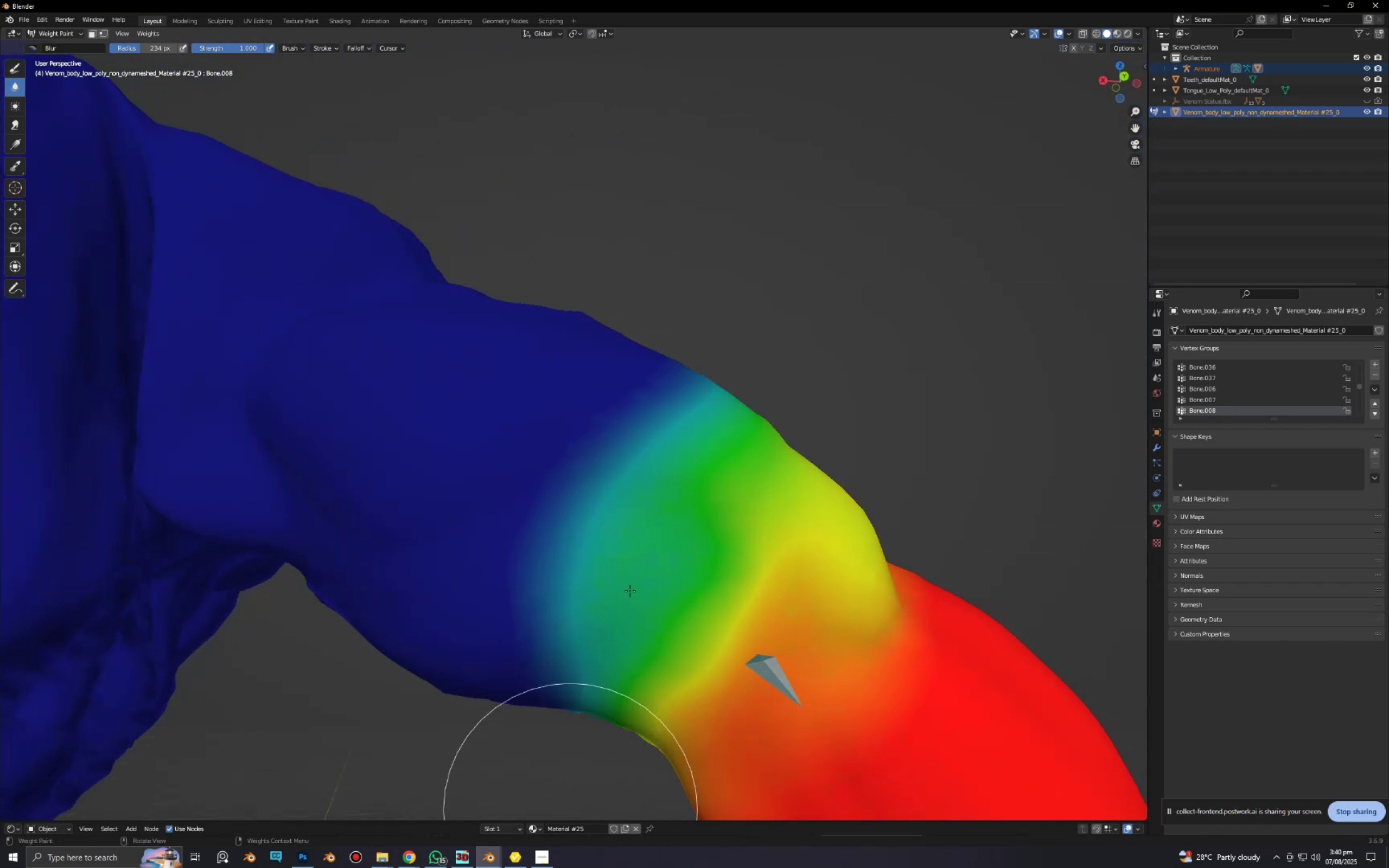 
left_click_drag(start_coordinate=[632, 551], to_coordinate=[593, 740])
 